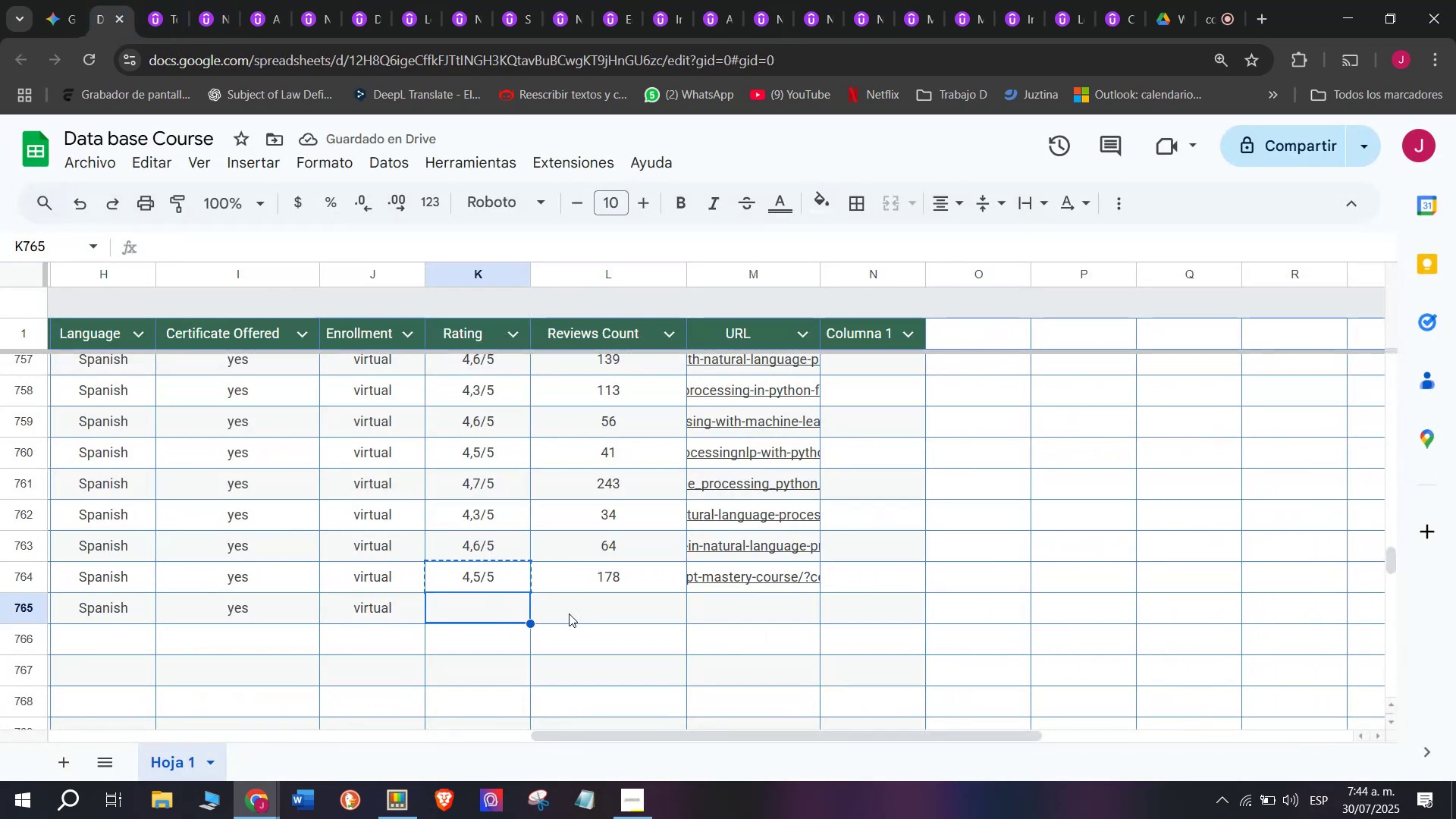 
key(Z)
 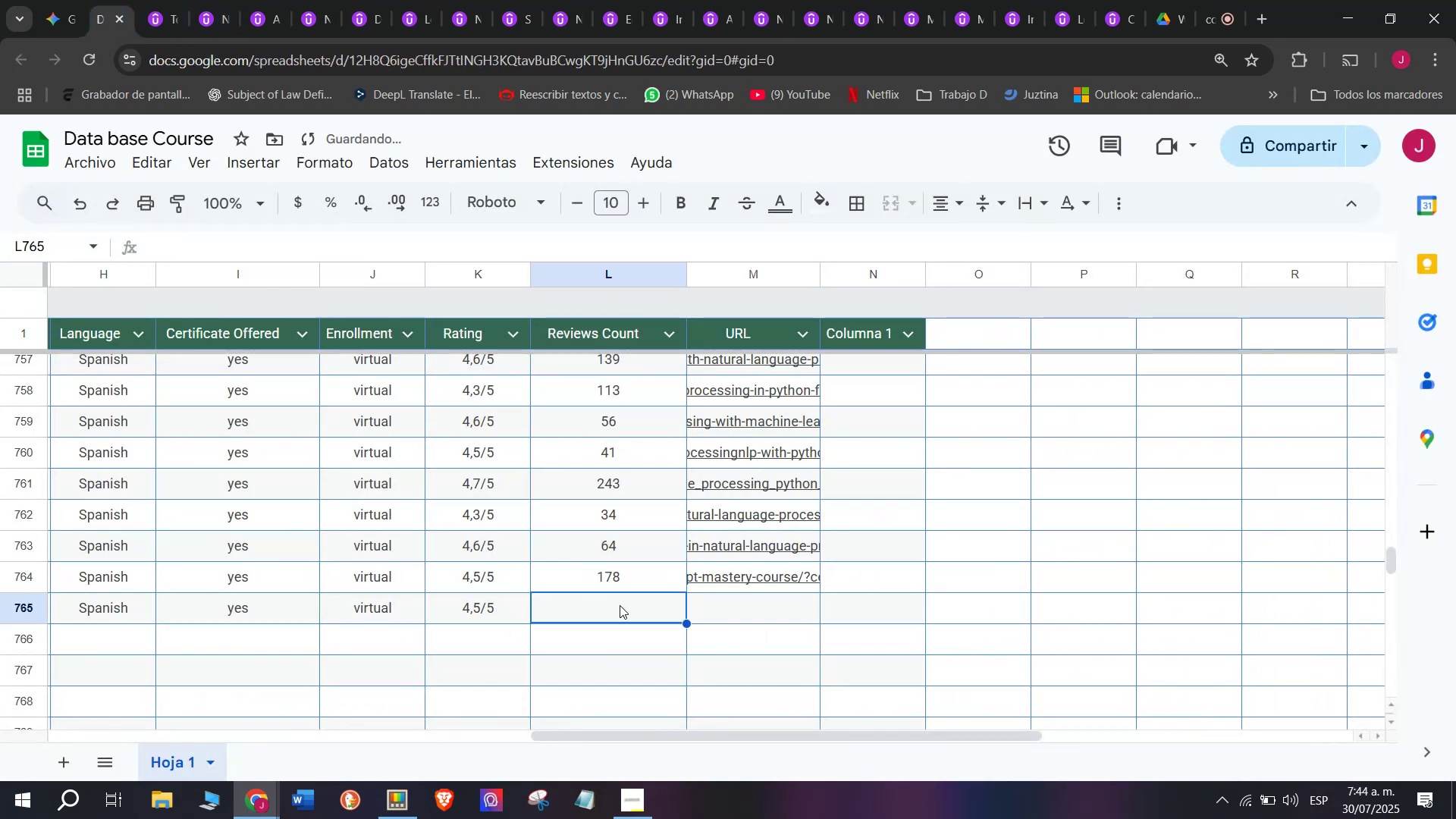 
key(Control+V)
 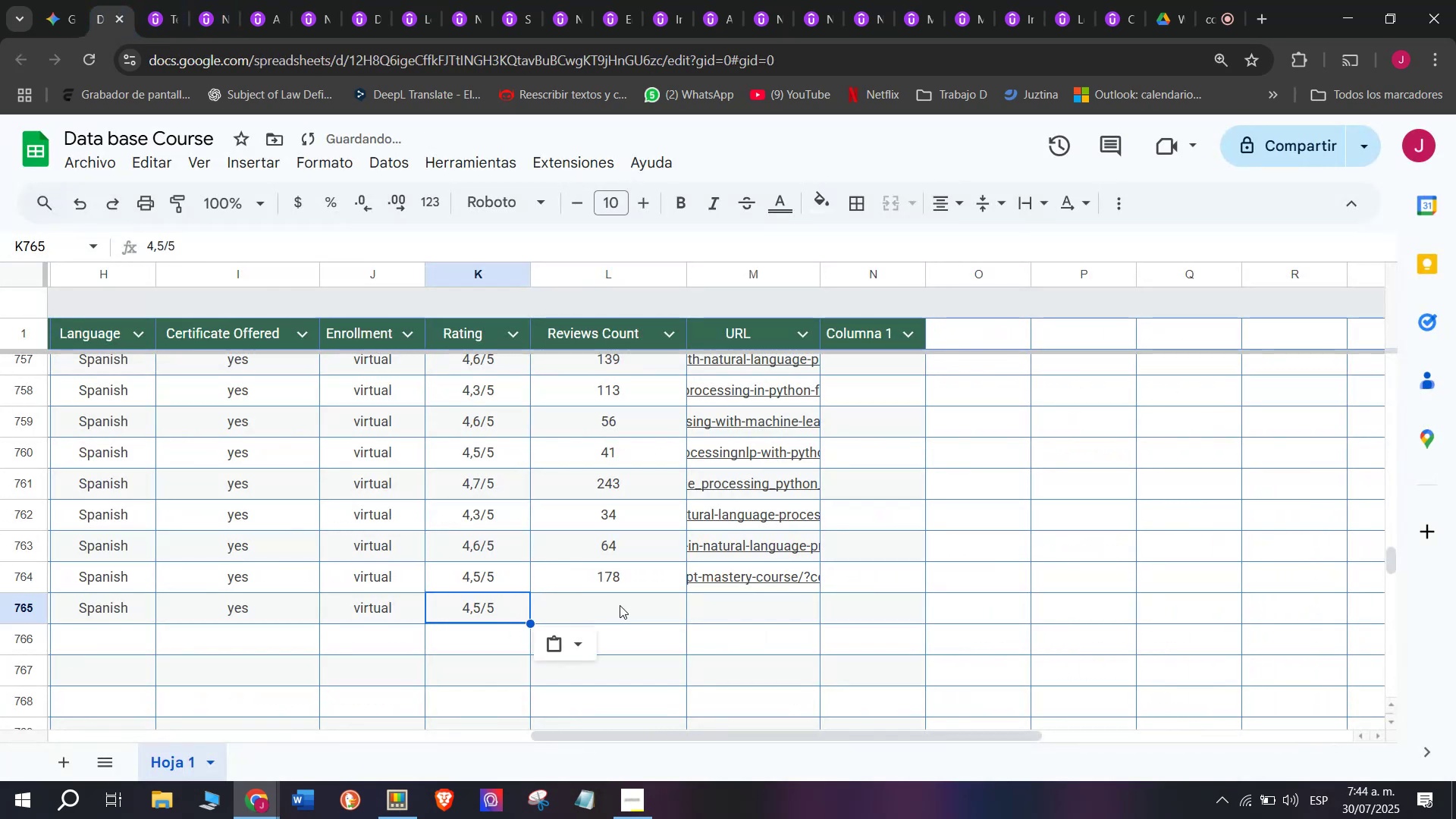 
left_click([620, 605])
 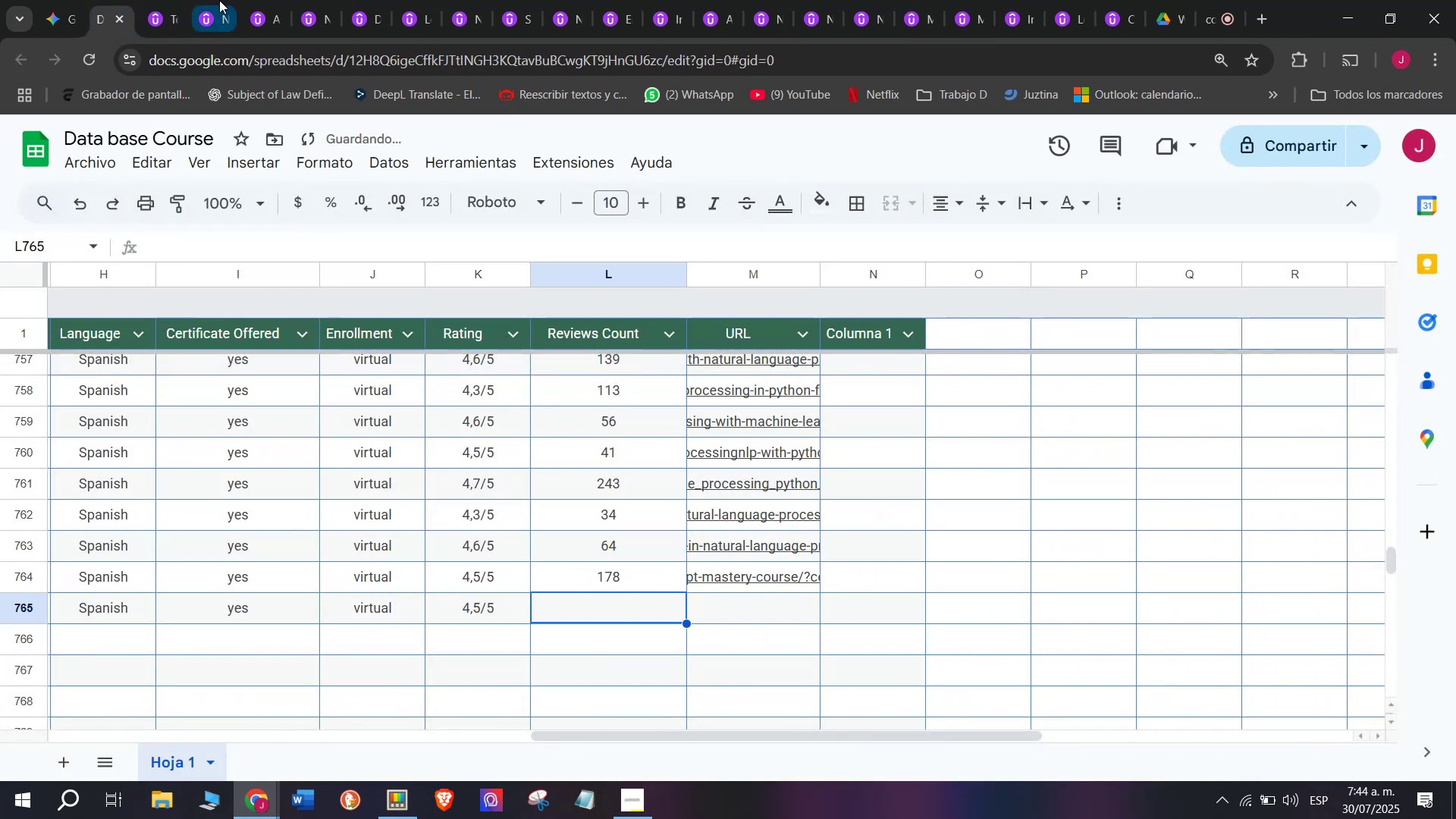 
left_click([152, 0])
 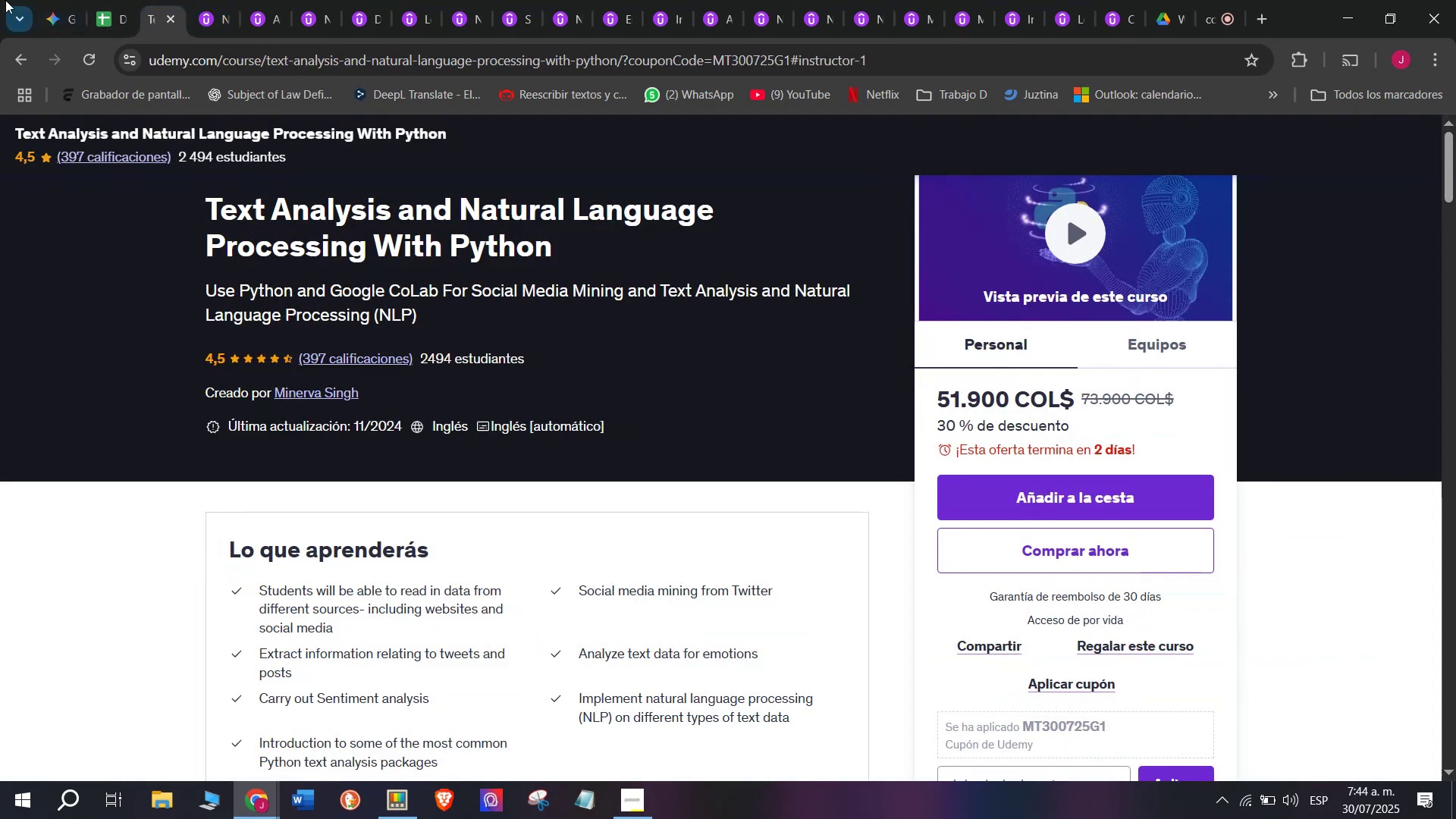 
left_click([93, 0])
 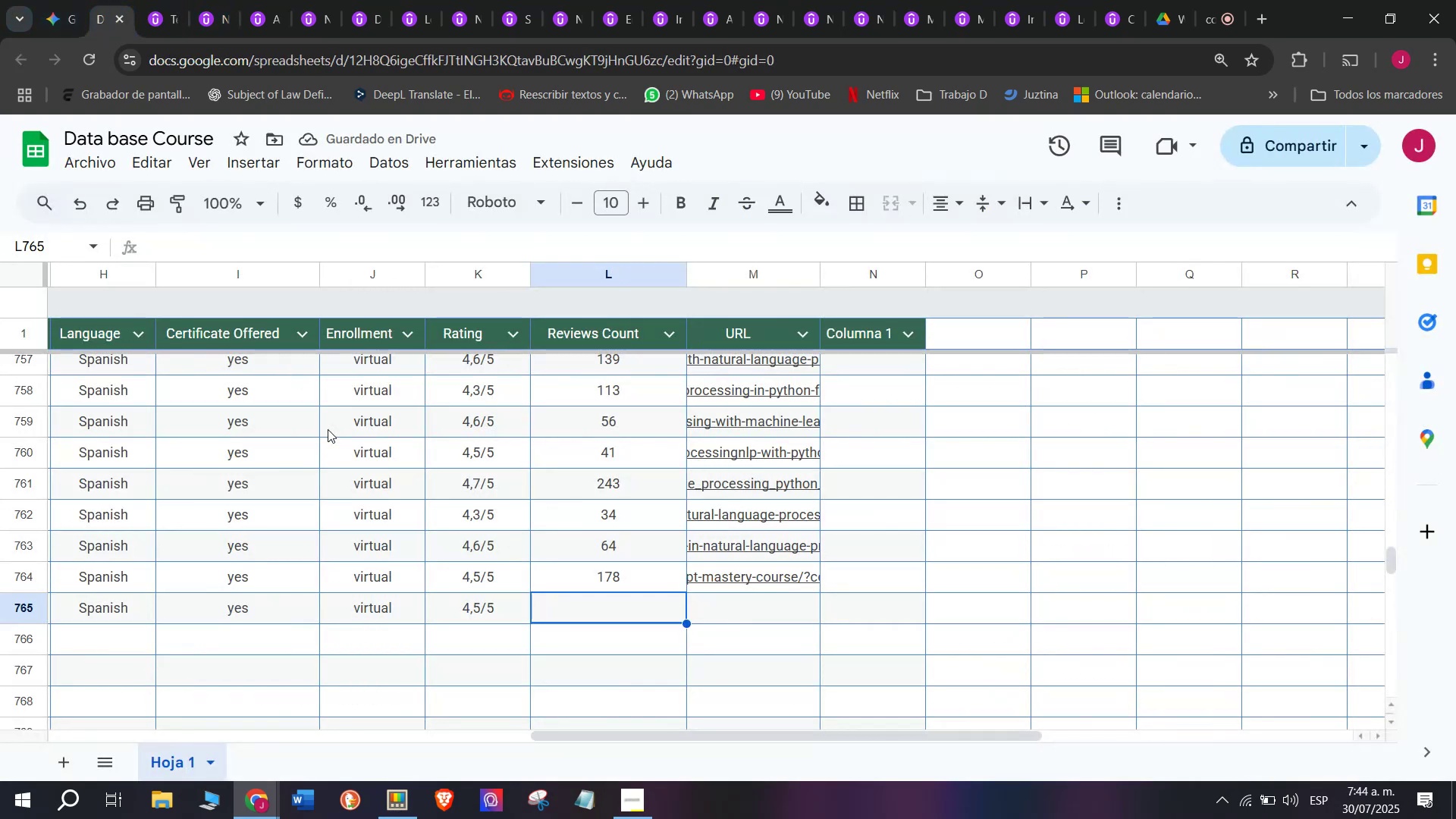 
type(397)
 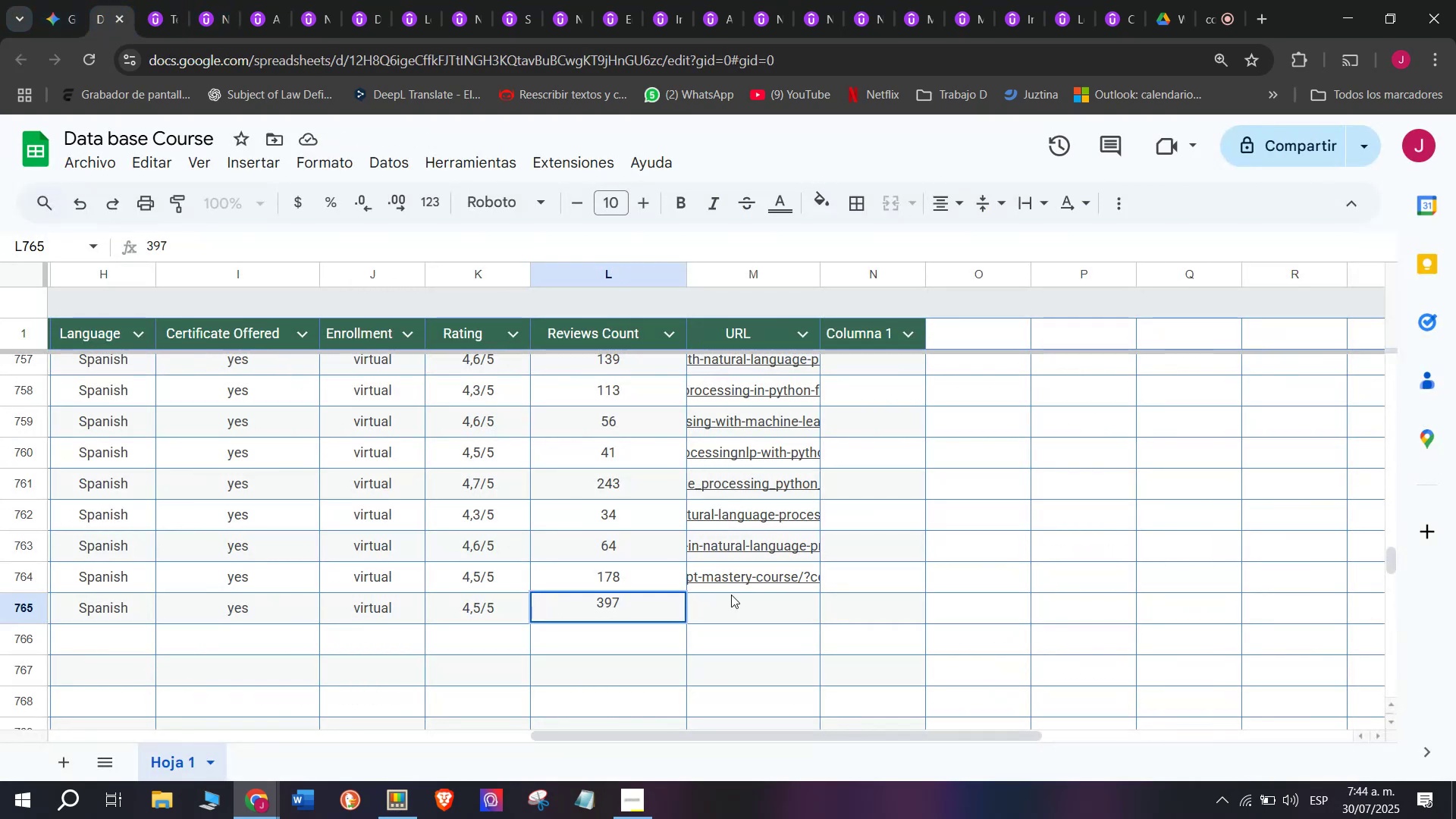 
left_click([741, 618])
 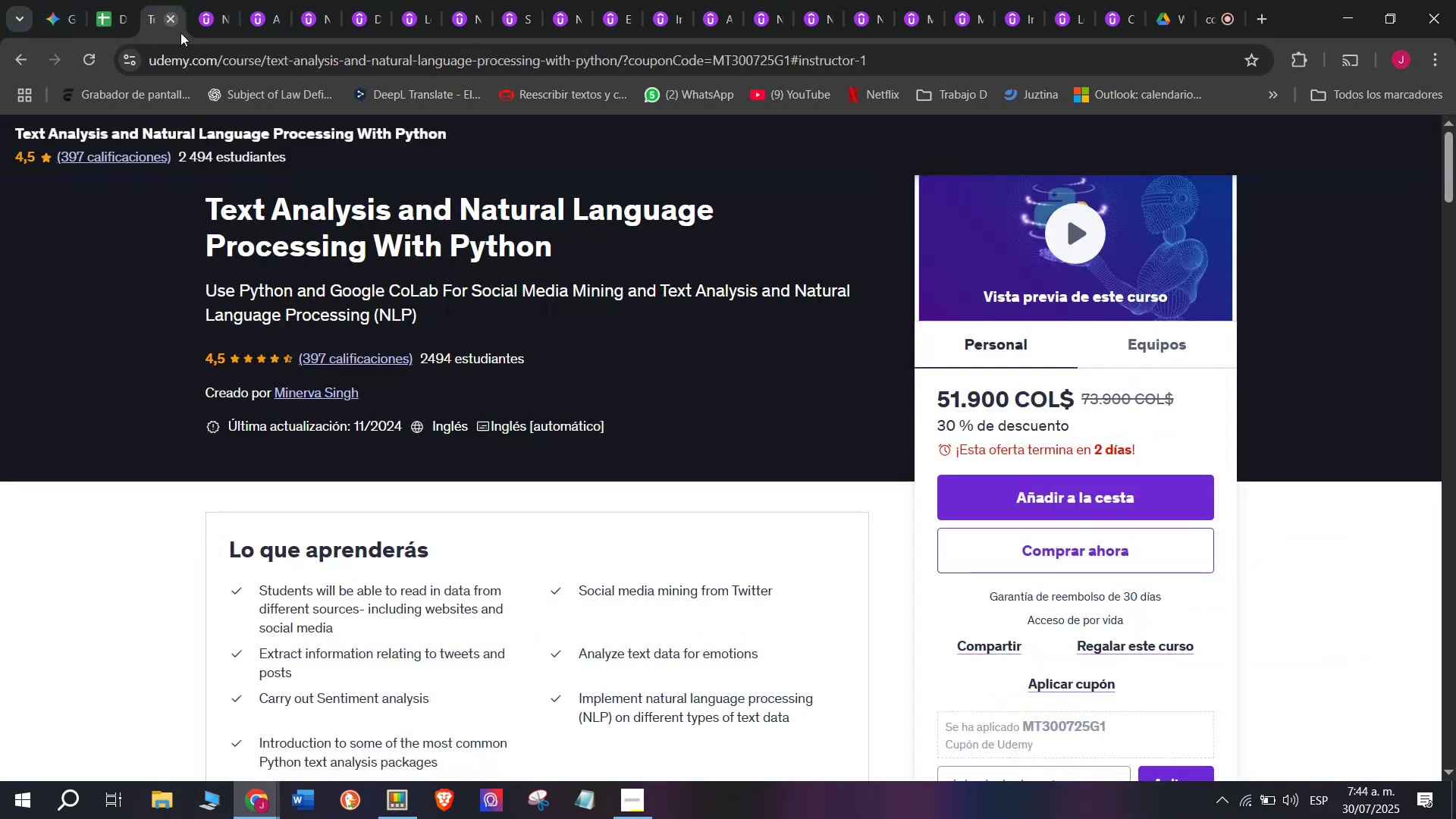 
double_click([197, 55])
 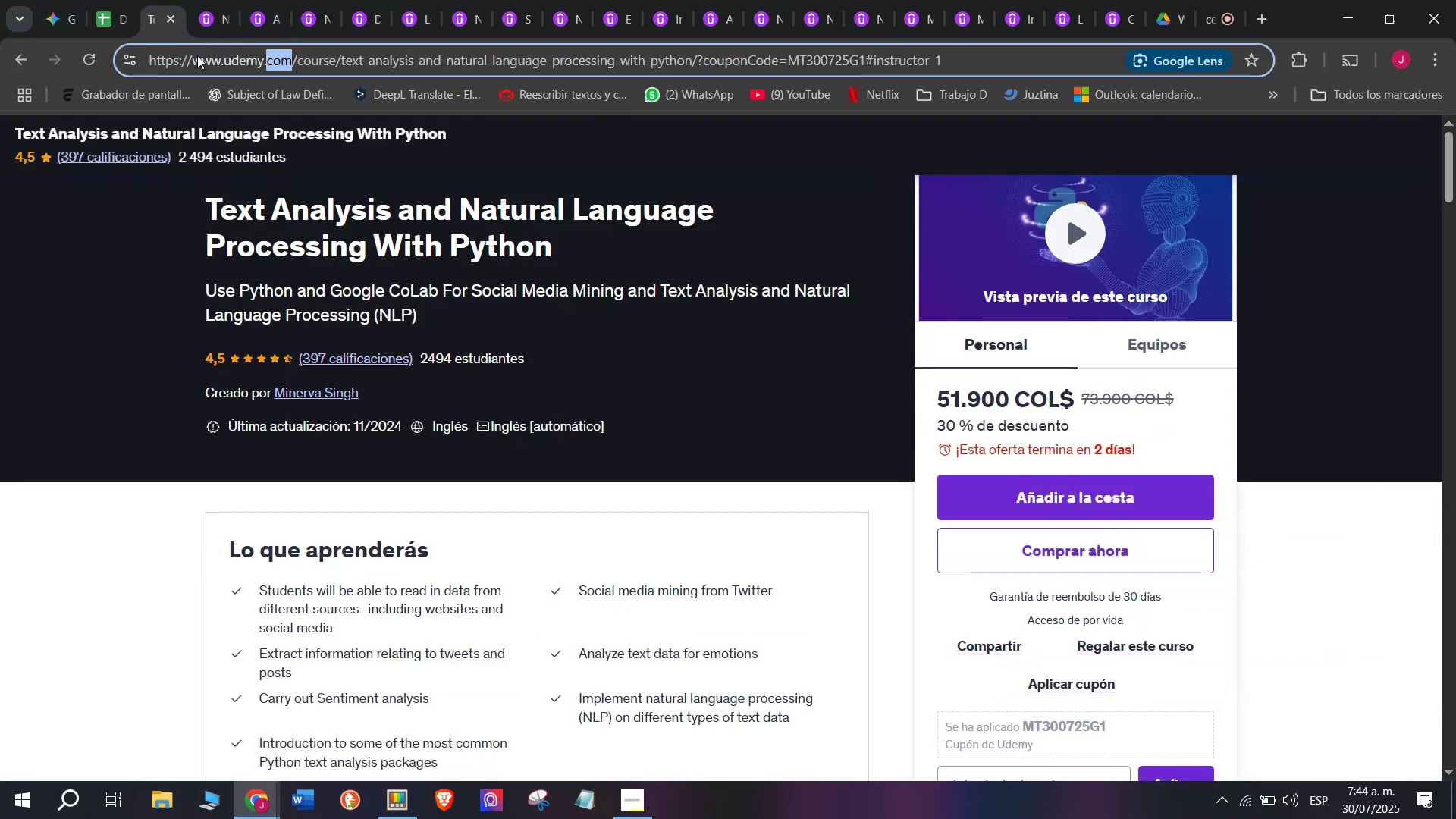 
triple_click([197, 55])
 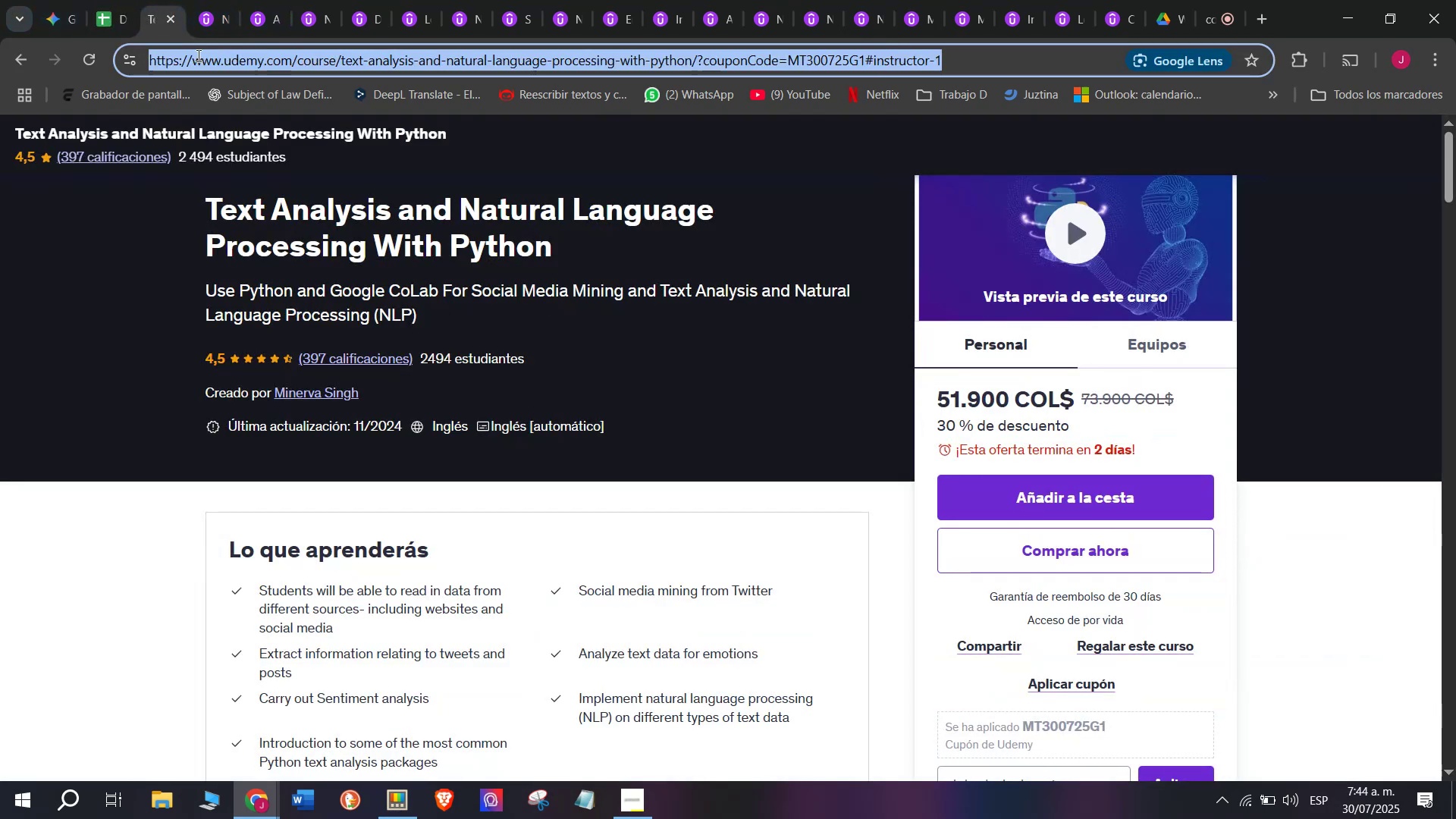 
triple_click([197, 55])
 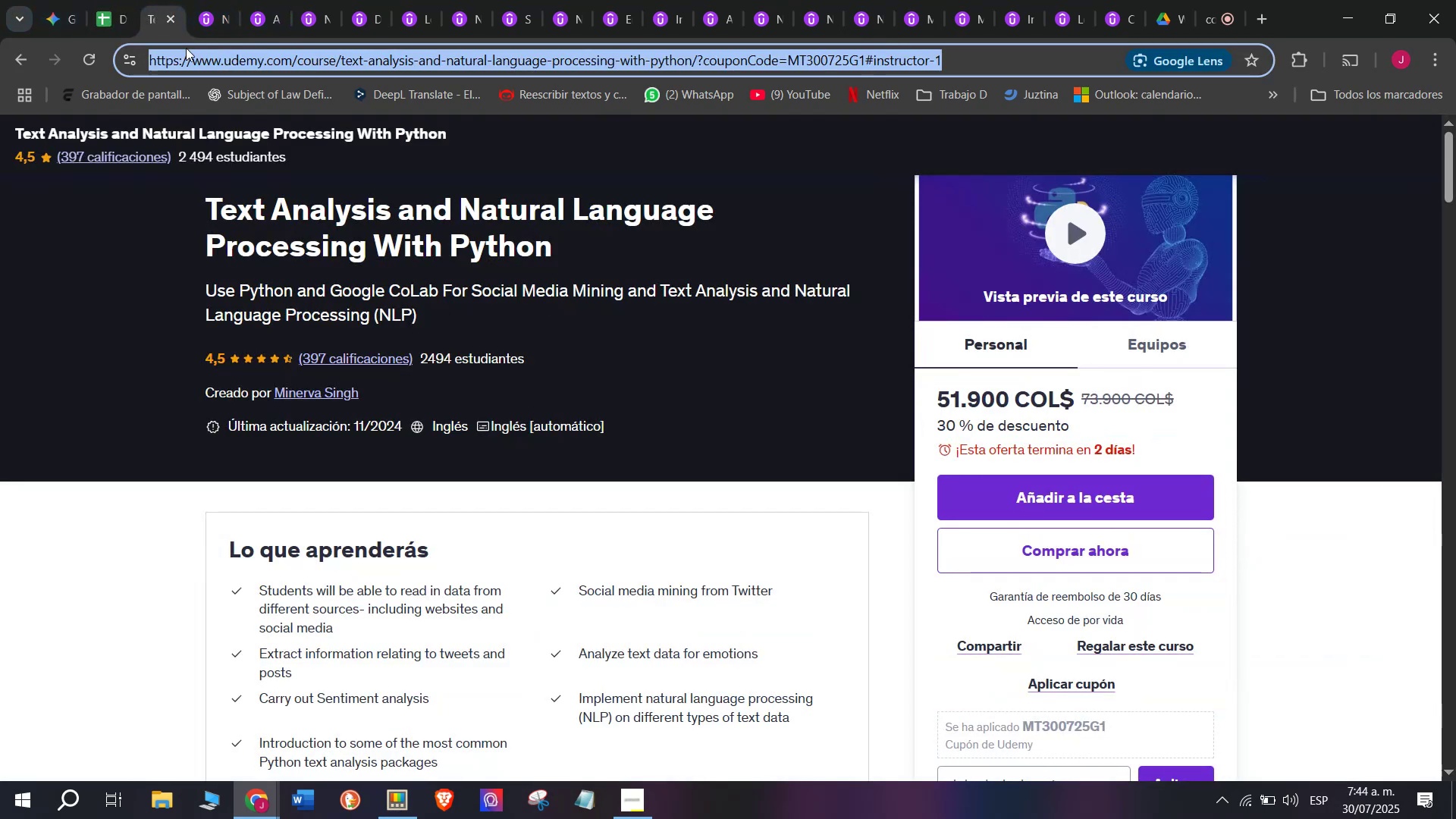 
key(Control+ControlLeft)
 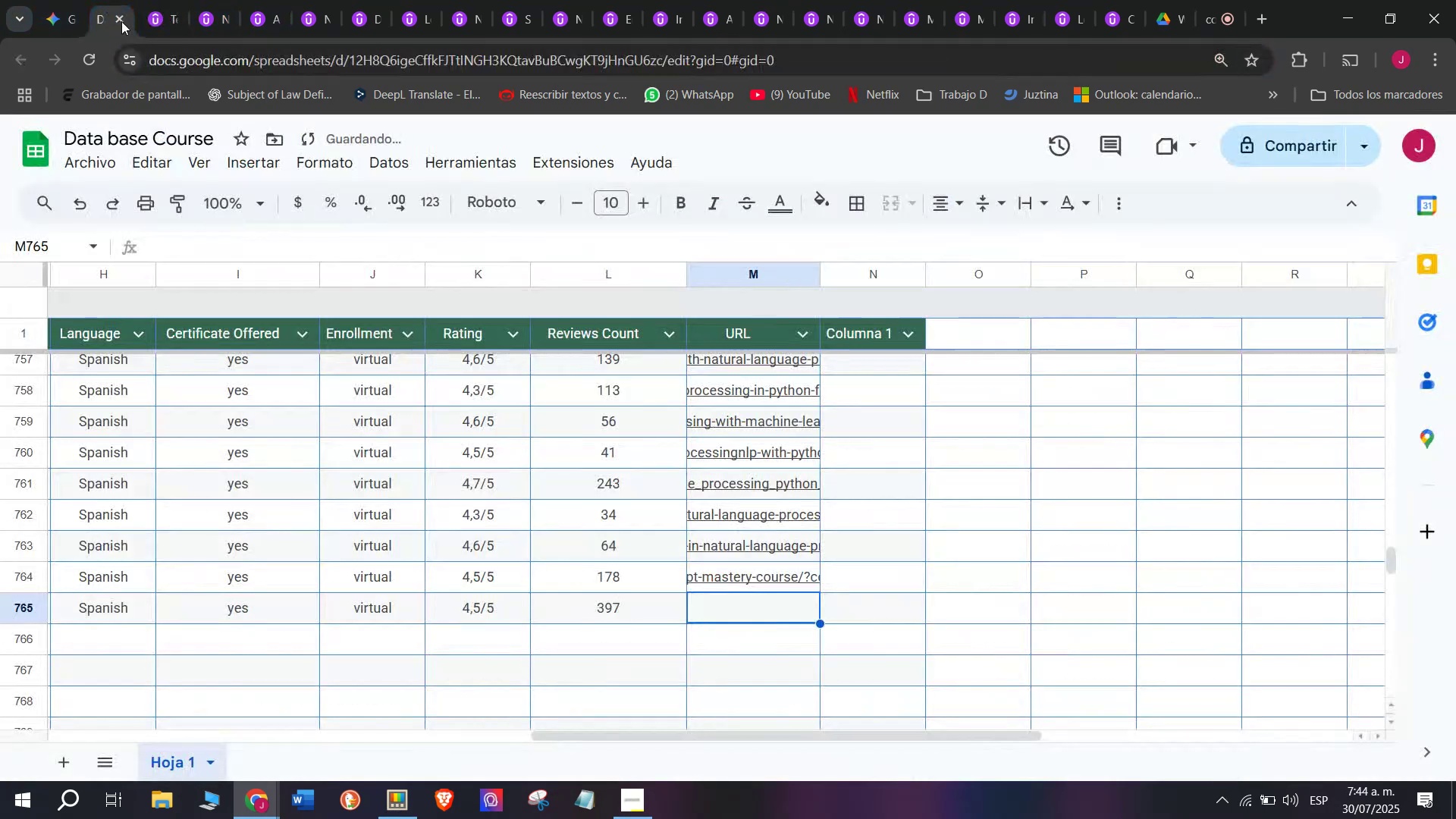 
key(Break)
 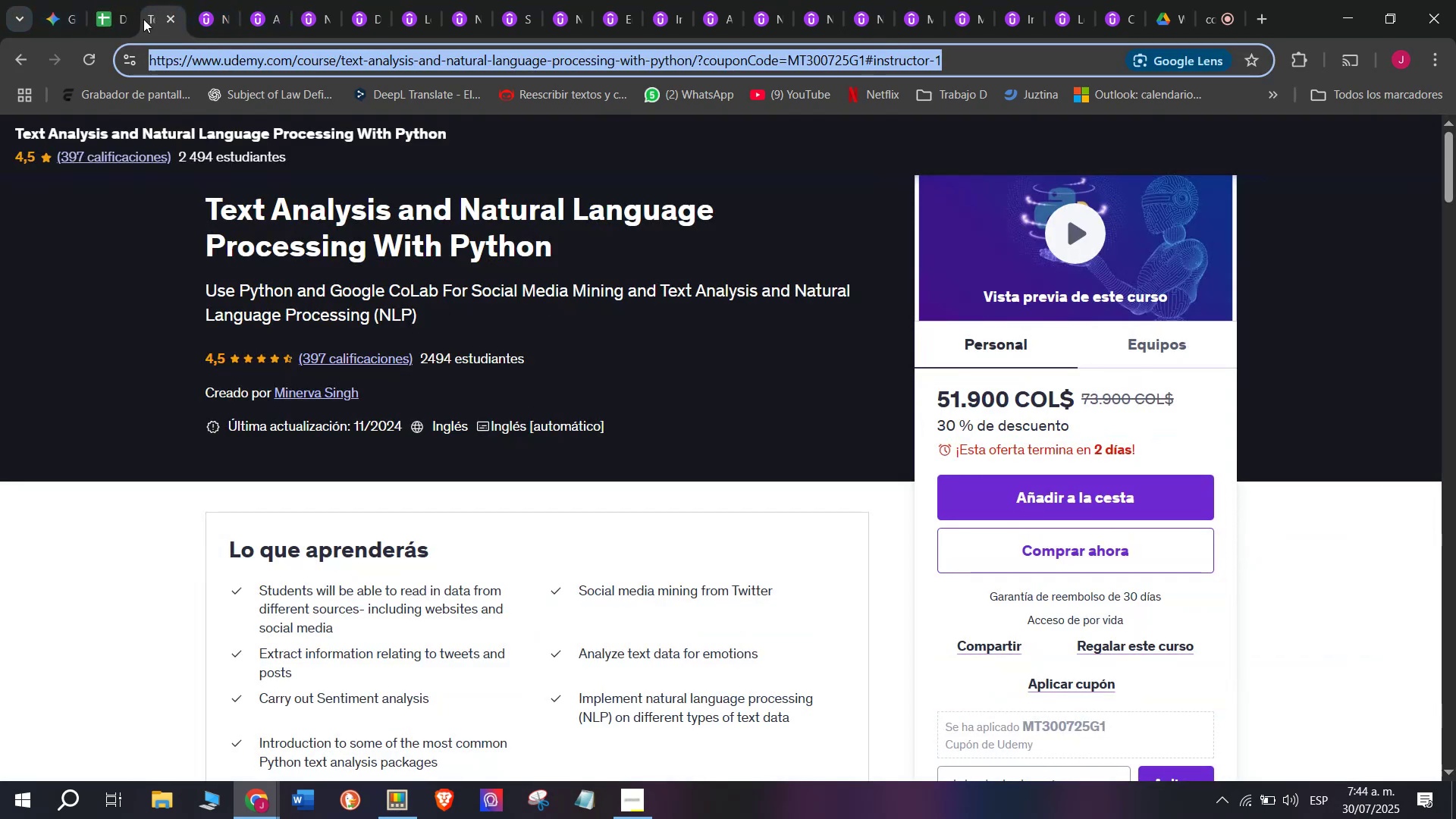 
key(Control+C)
 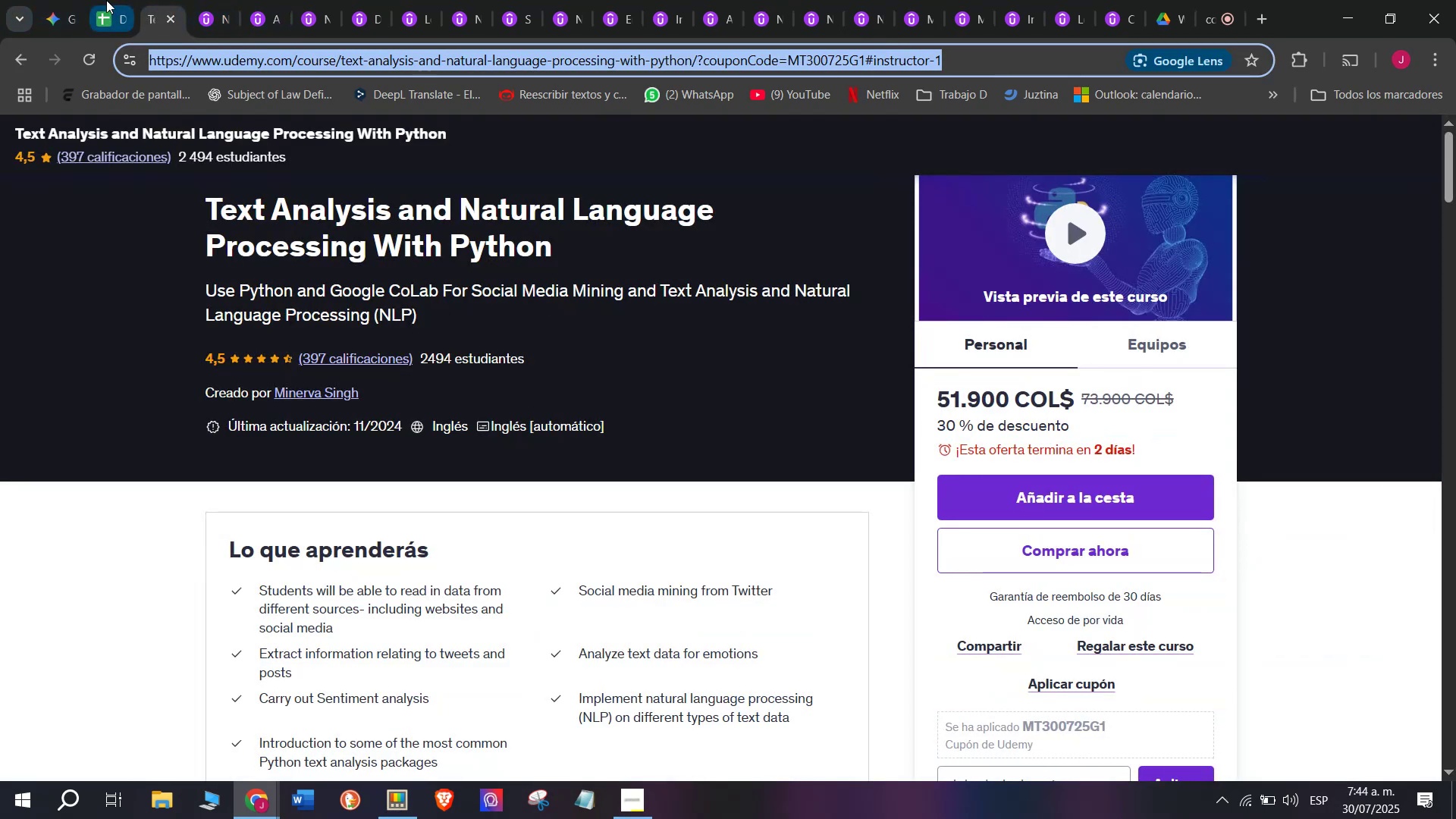 
left_click([106, 0])
 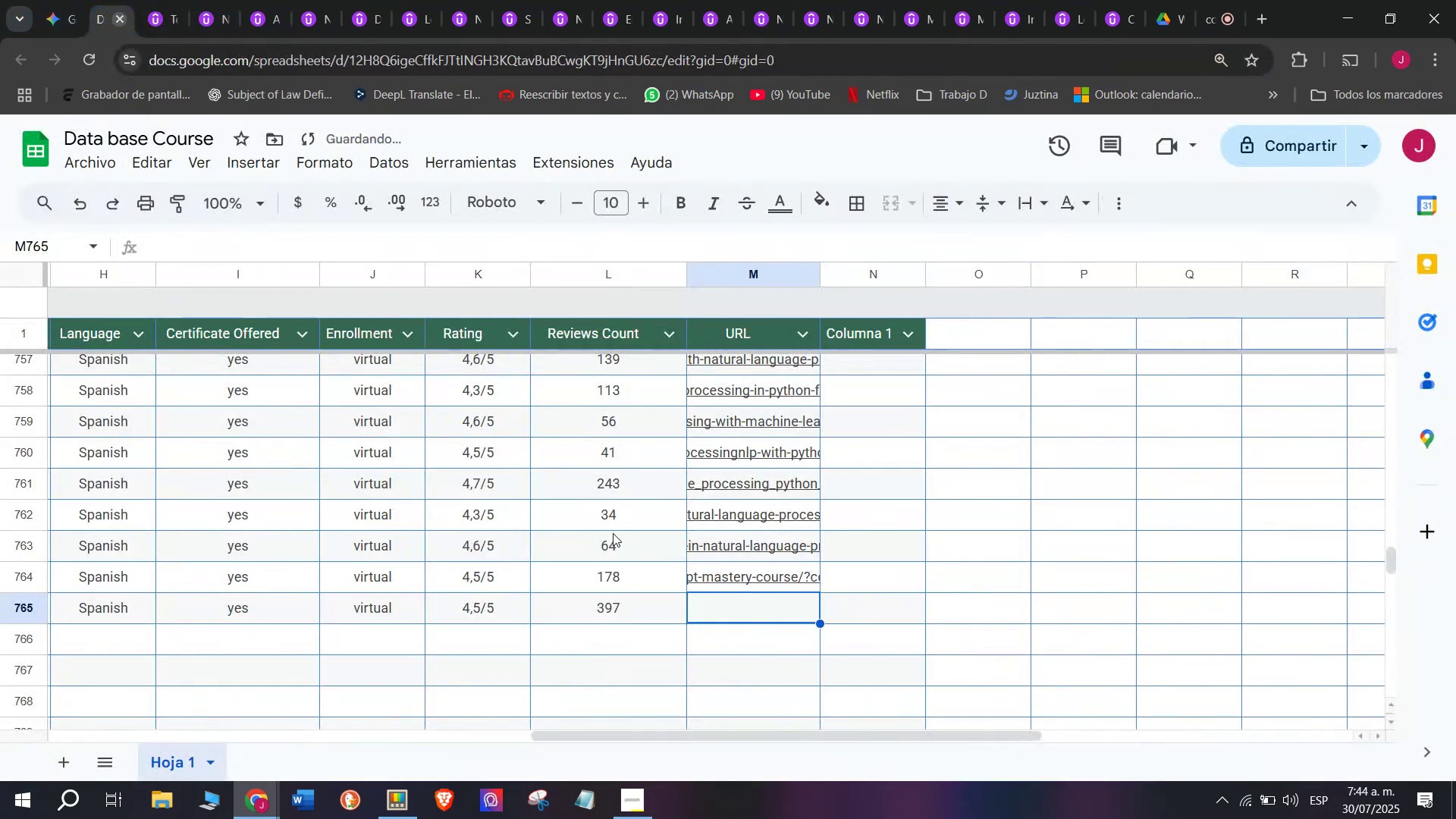 
key(Z)
 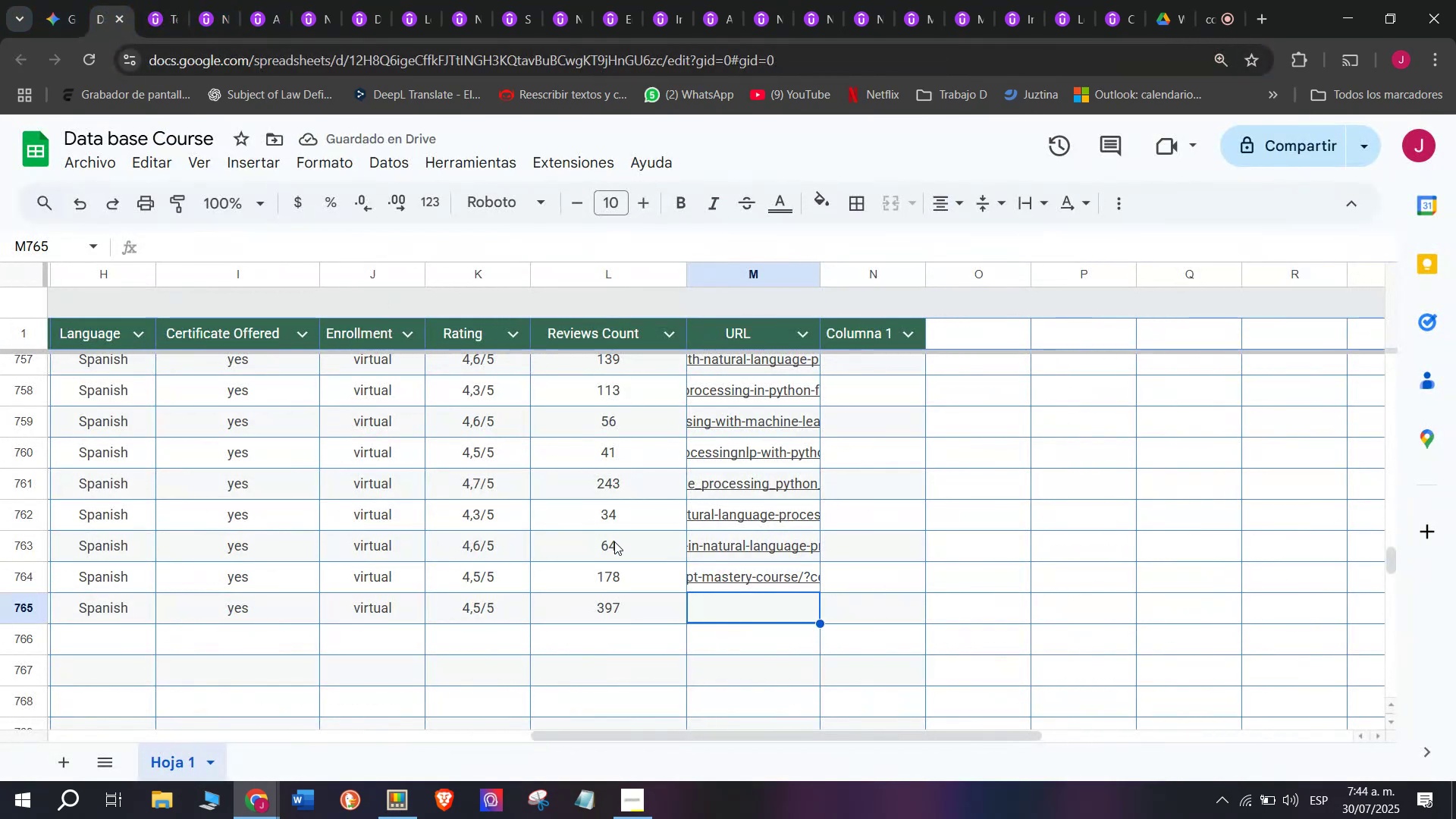 
key(Control+ControlLeft)
 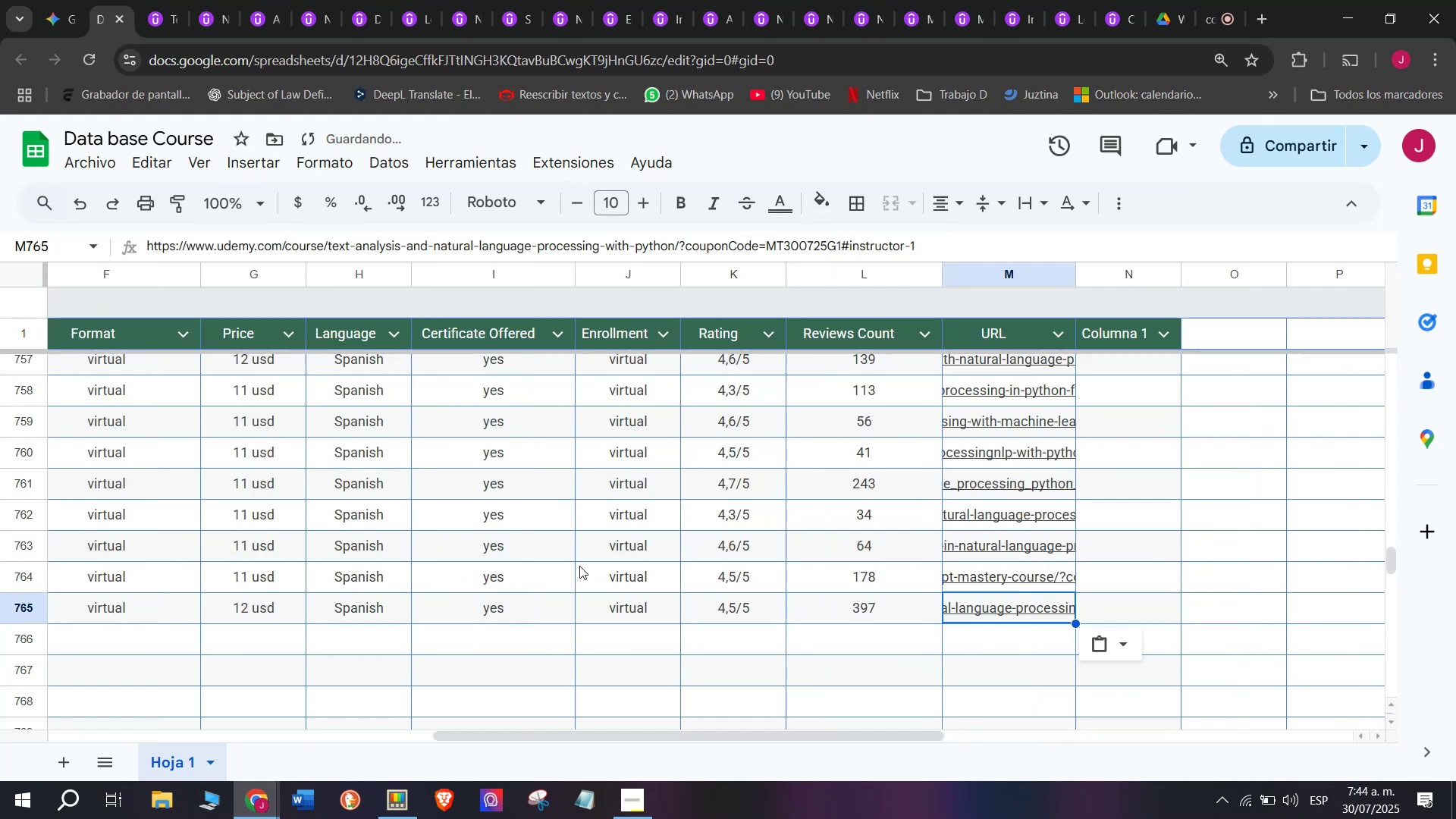 
key(Control+V)
 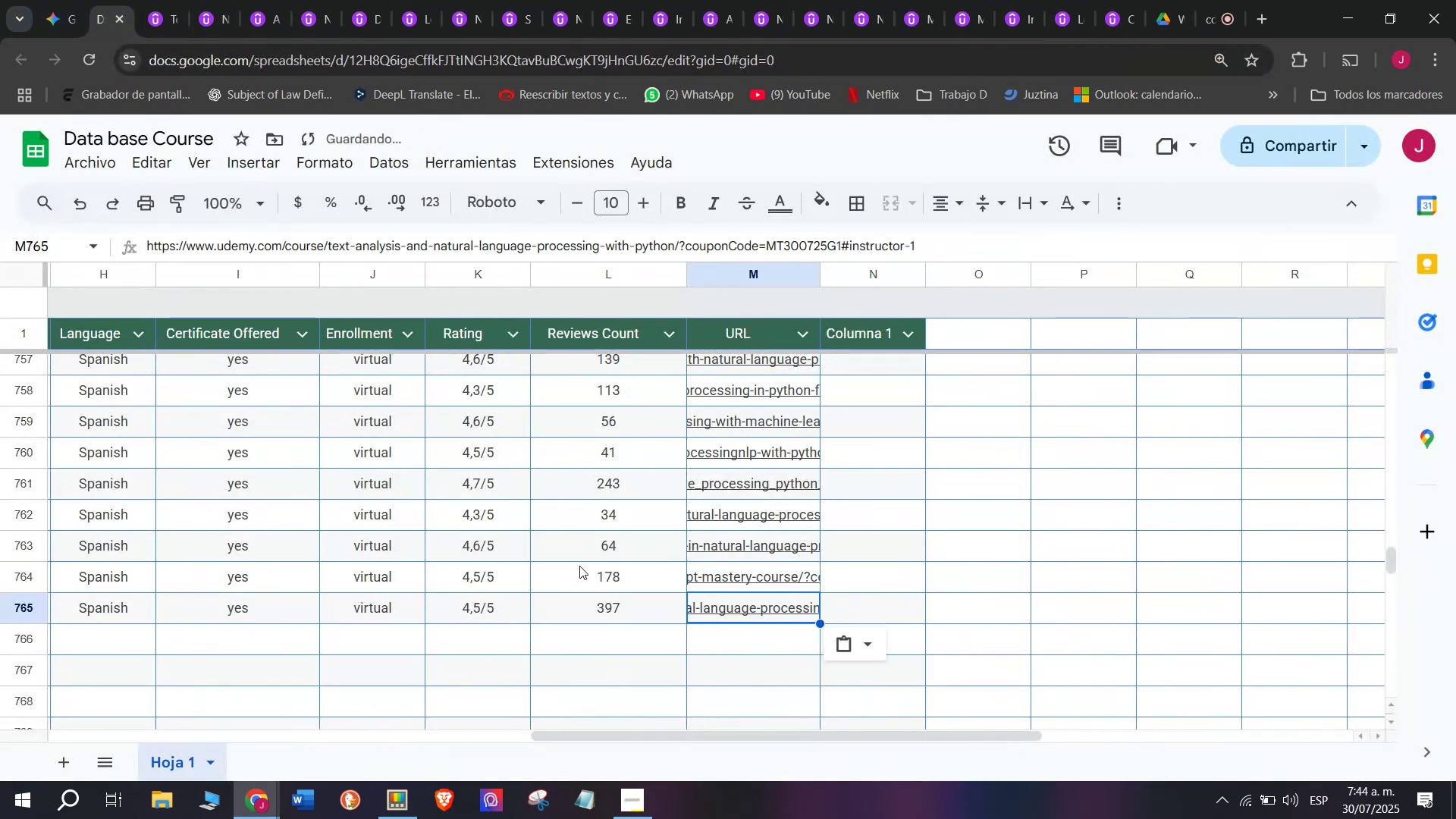 
scroll: coordinate [186, 610], scroll_direction: up, amount: 7.0
 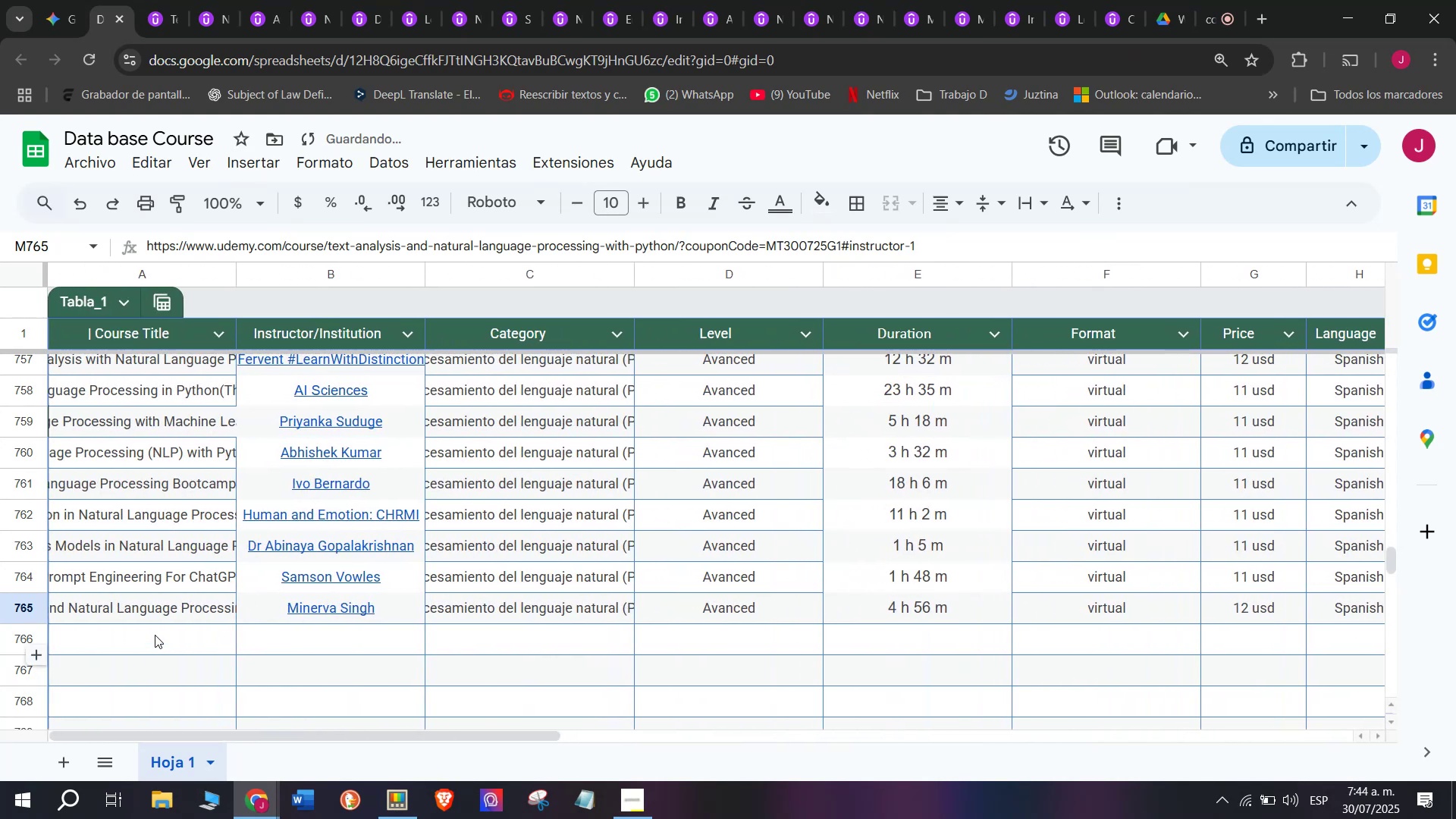 
left_click([155, 634])
 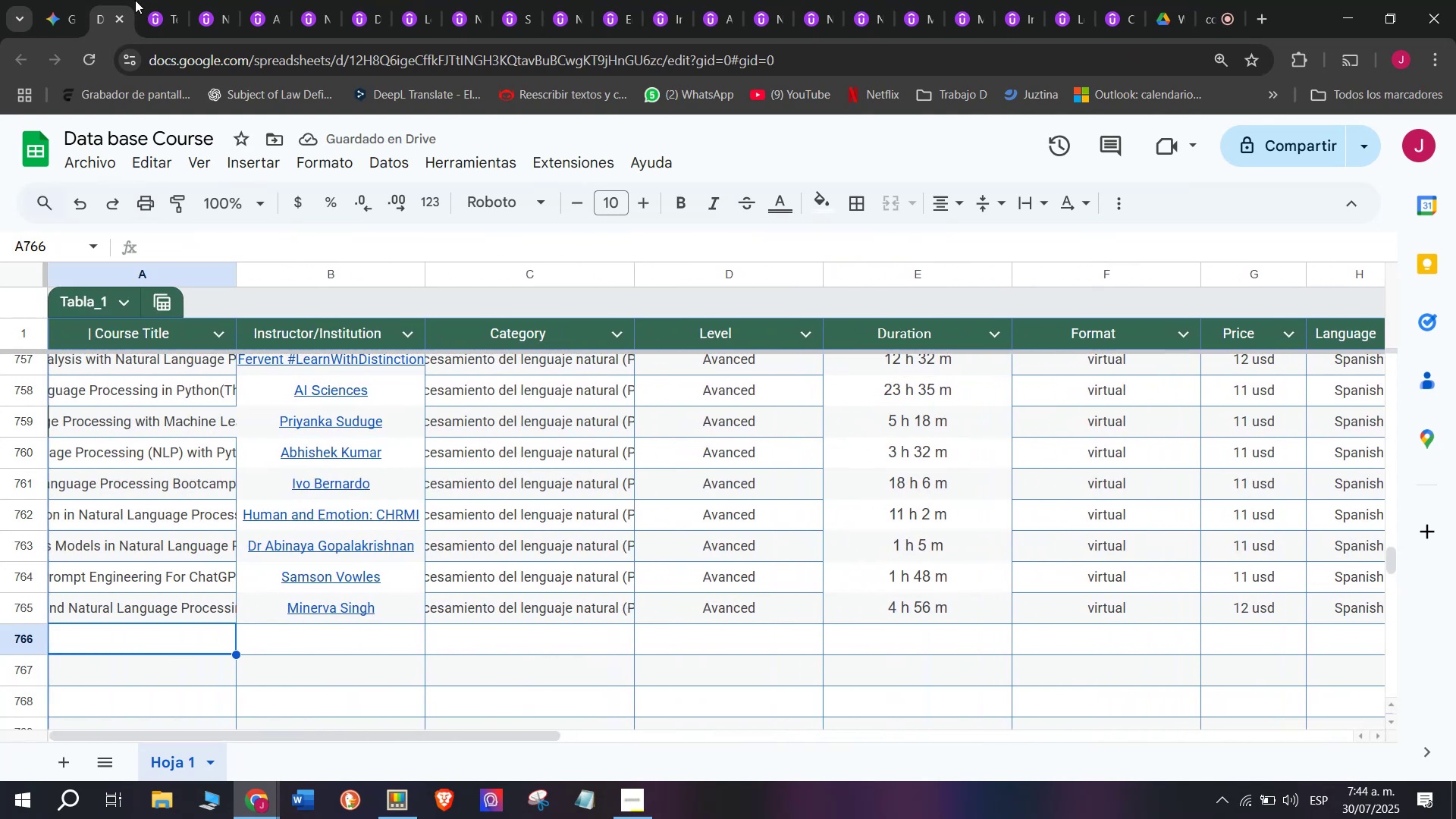 
left_click([151, 0])
 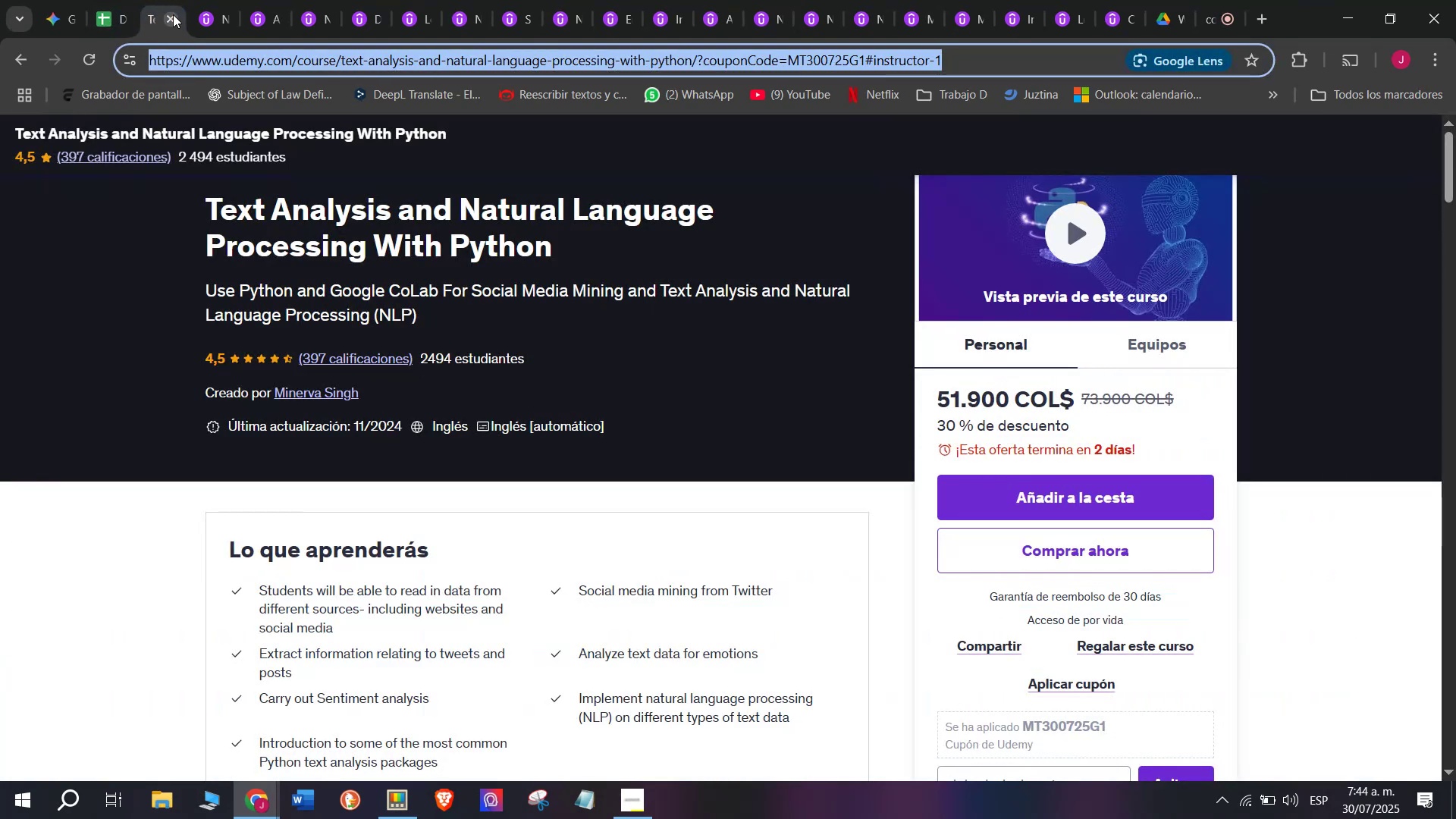 
left_click([173, 14])
 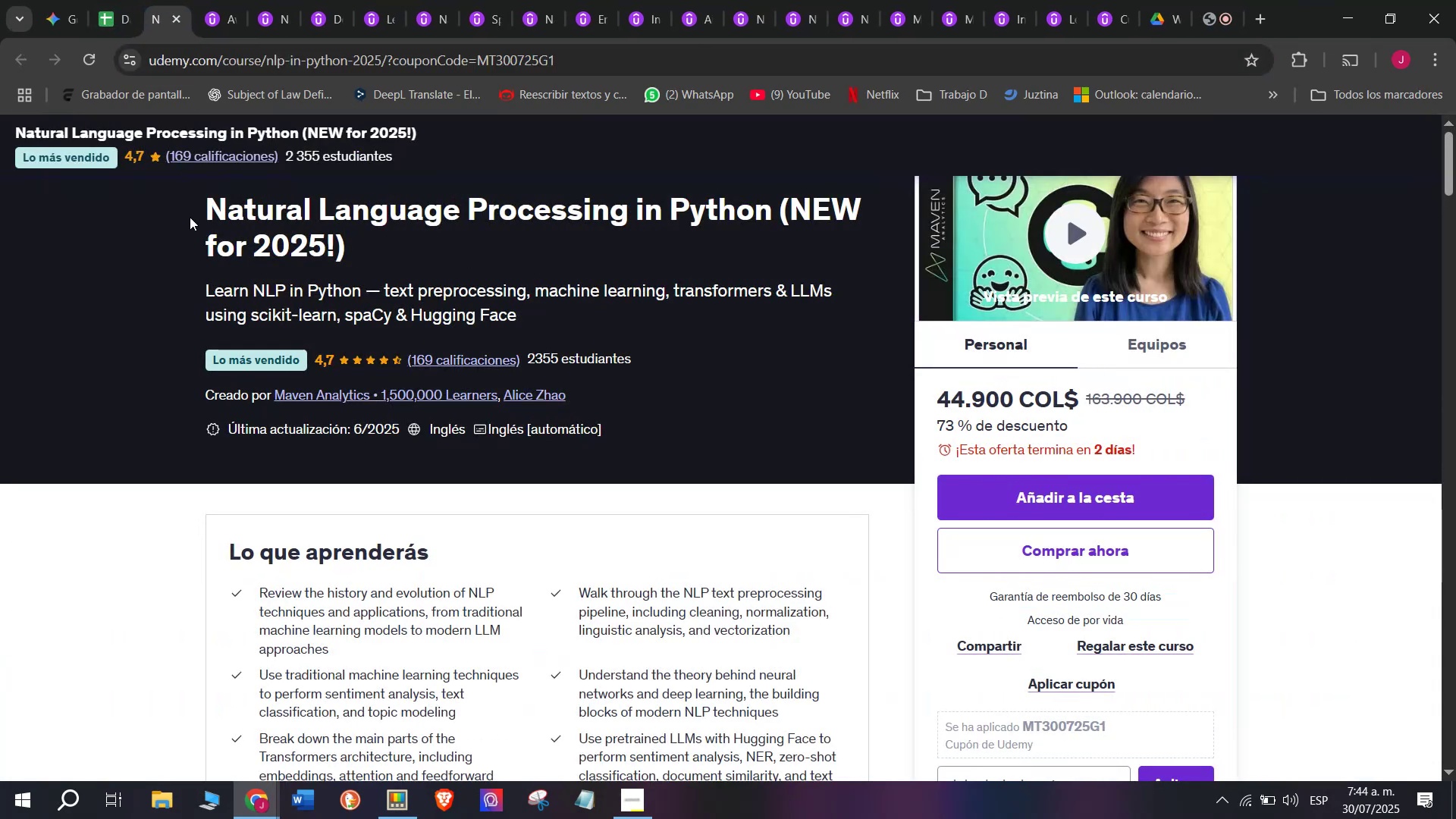 
left_click_drag(start_coordinate=[197, 199], to_coordinate=[436, 246])
 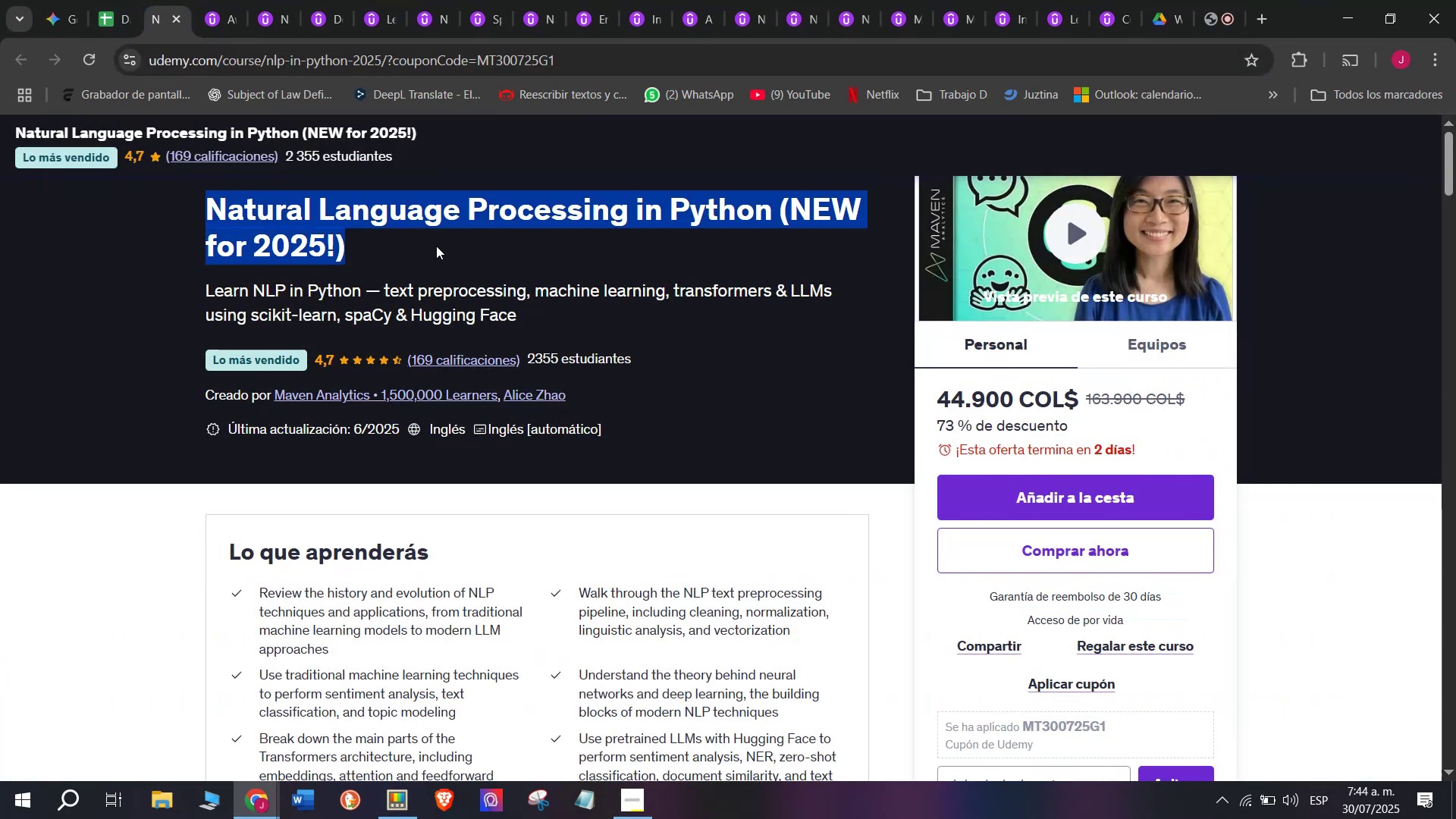 
key(Break)
 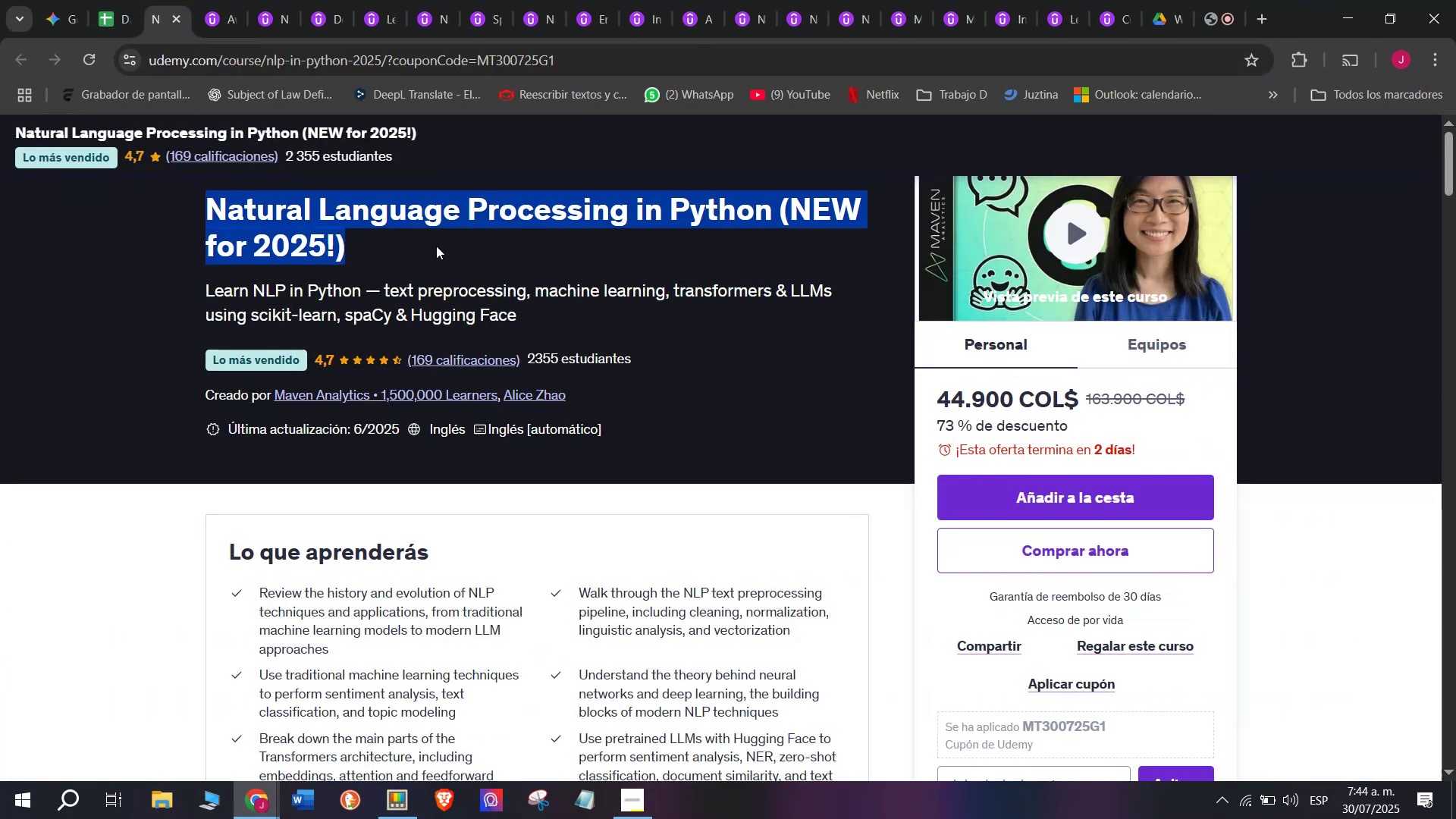 
key(Control+ControlLeft)
 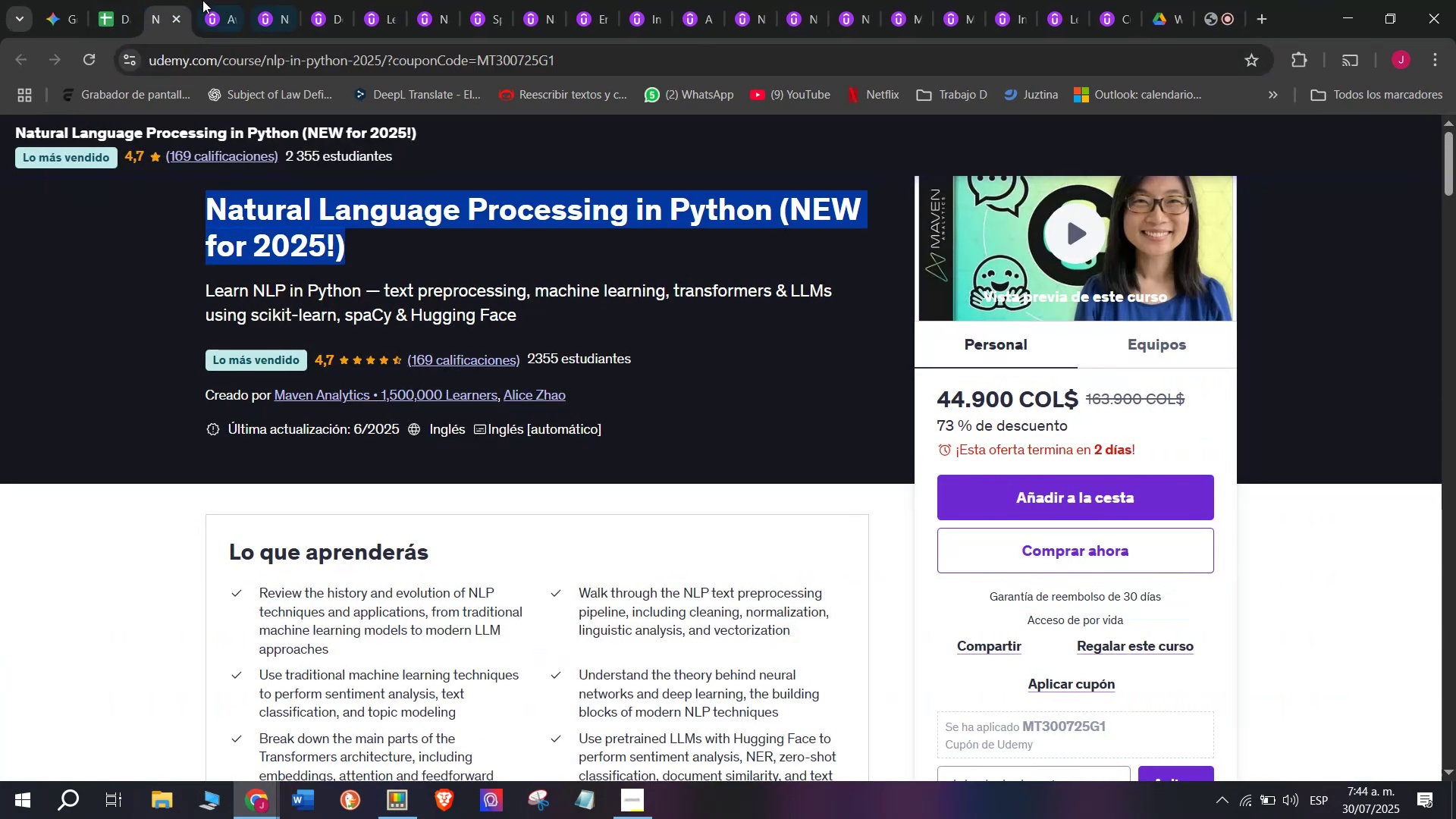 
key(Control+C)
 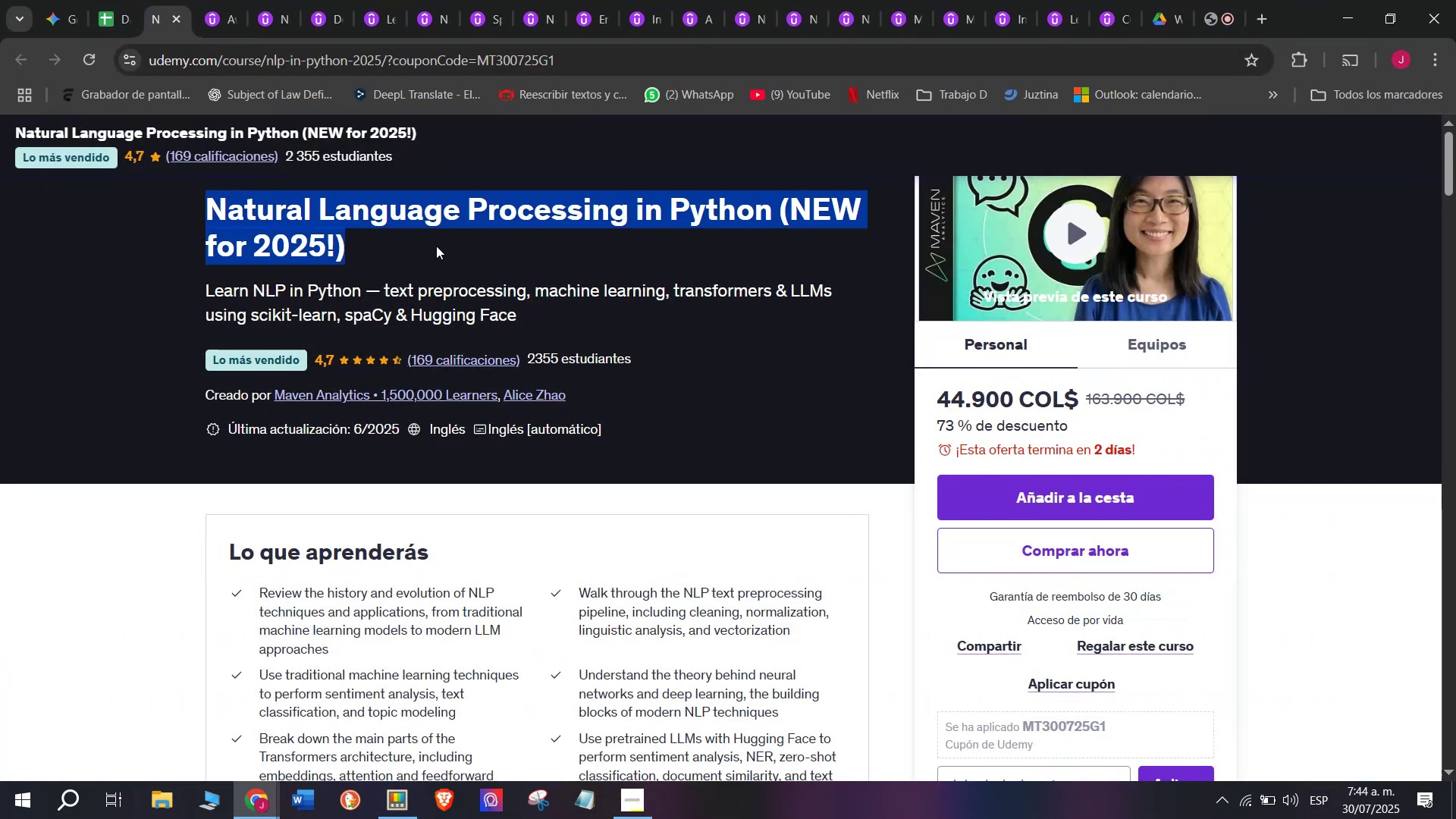 
key(Break)
 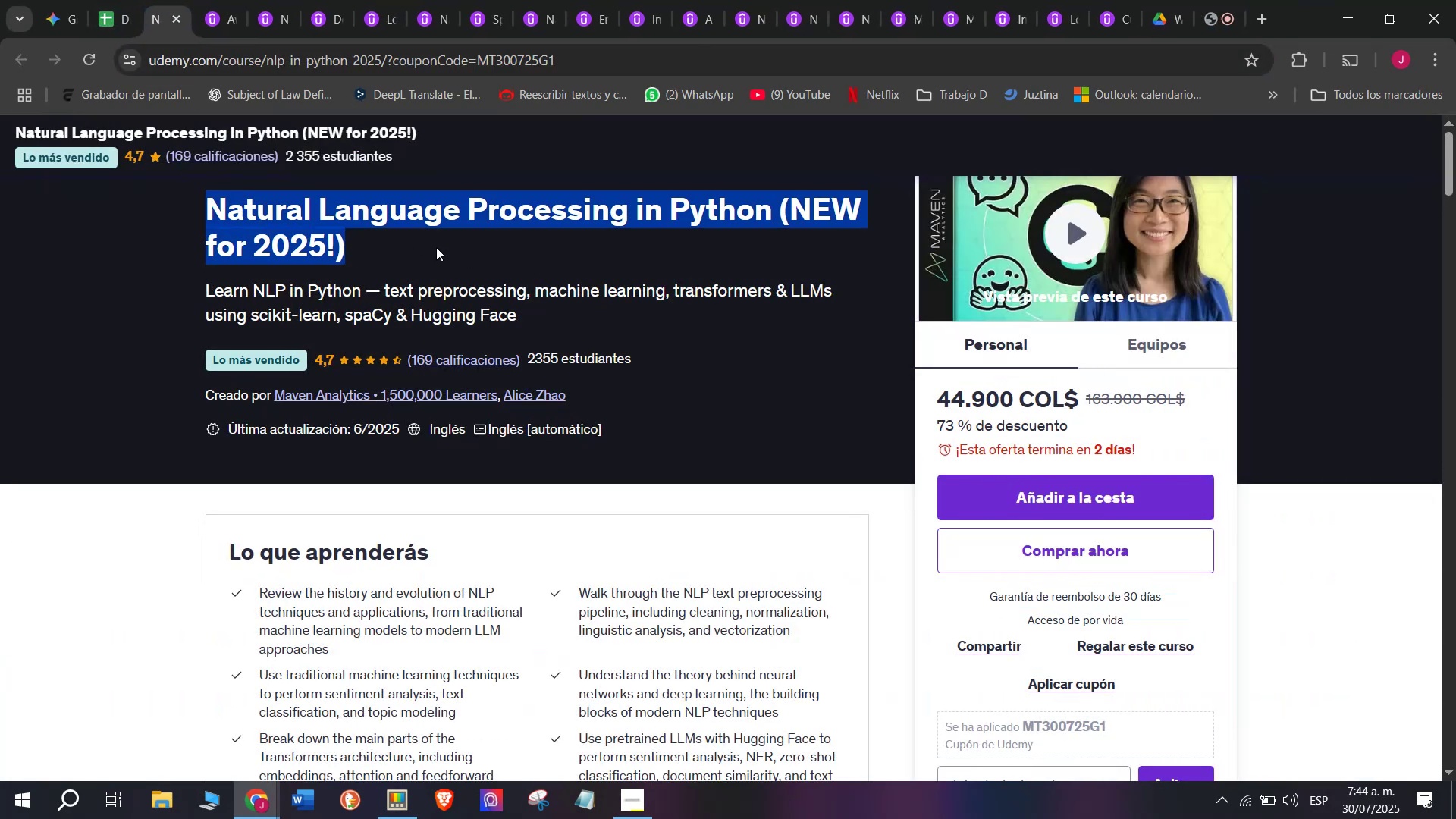 
key(Control+ControlLeft)
 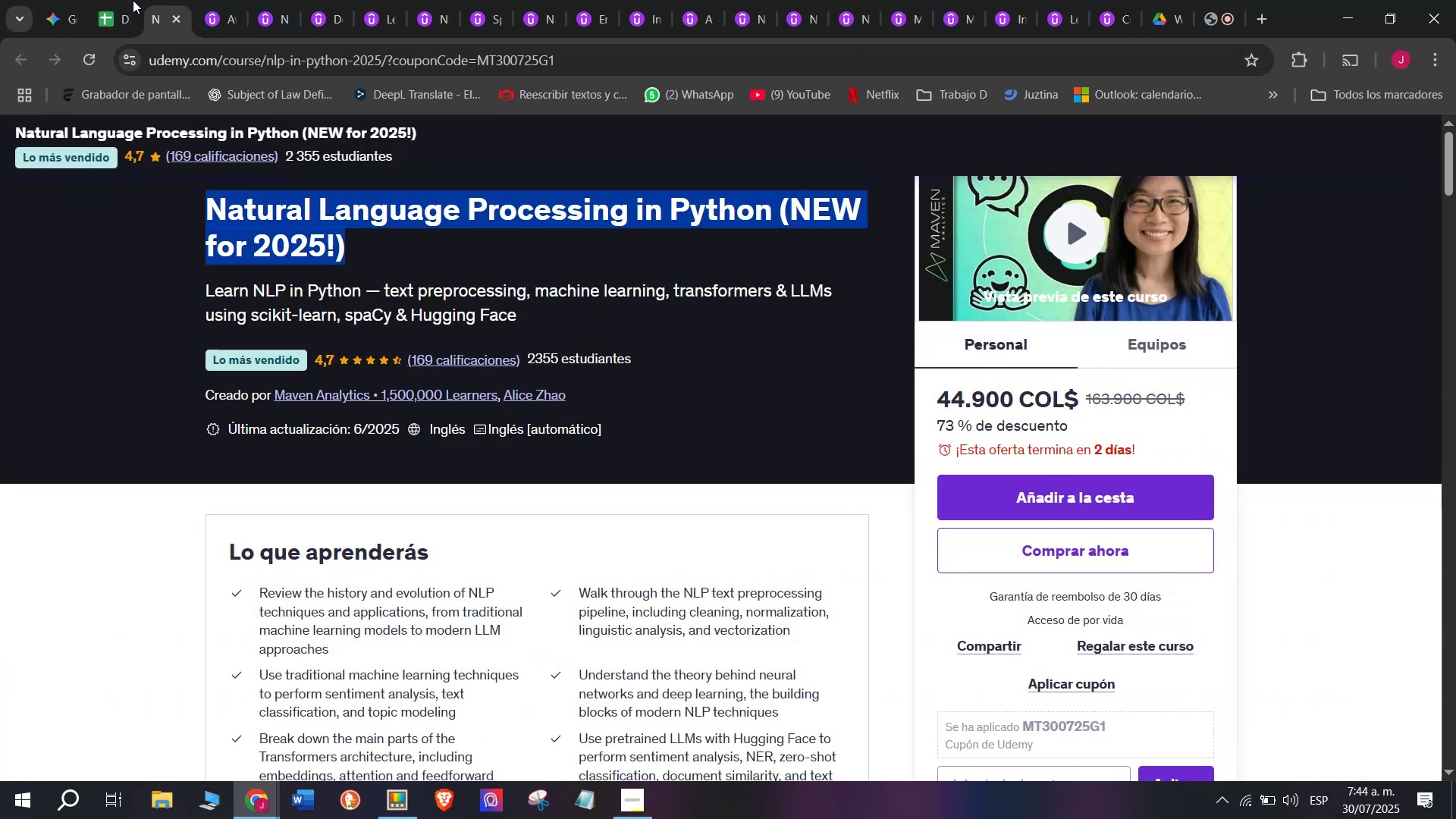 
key(Control+C)
 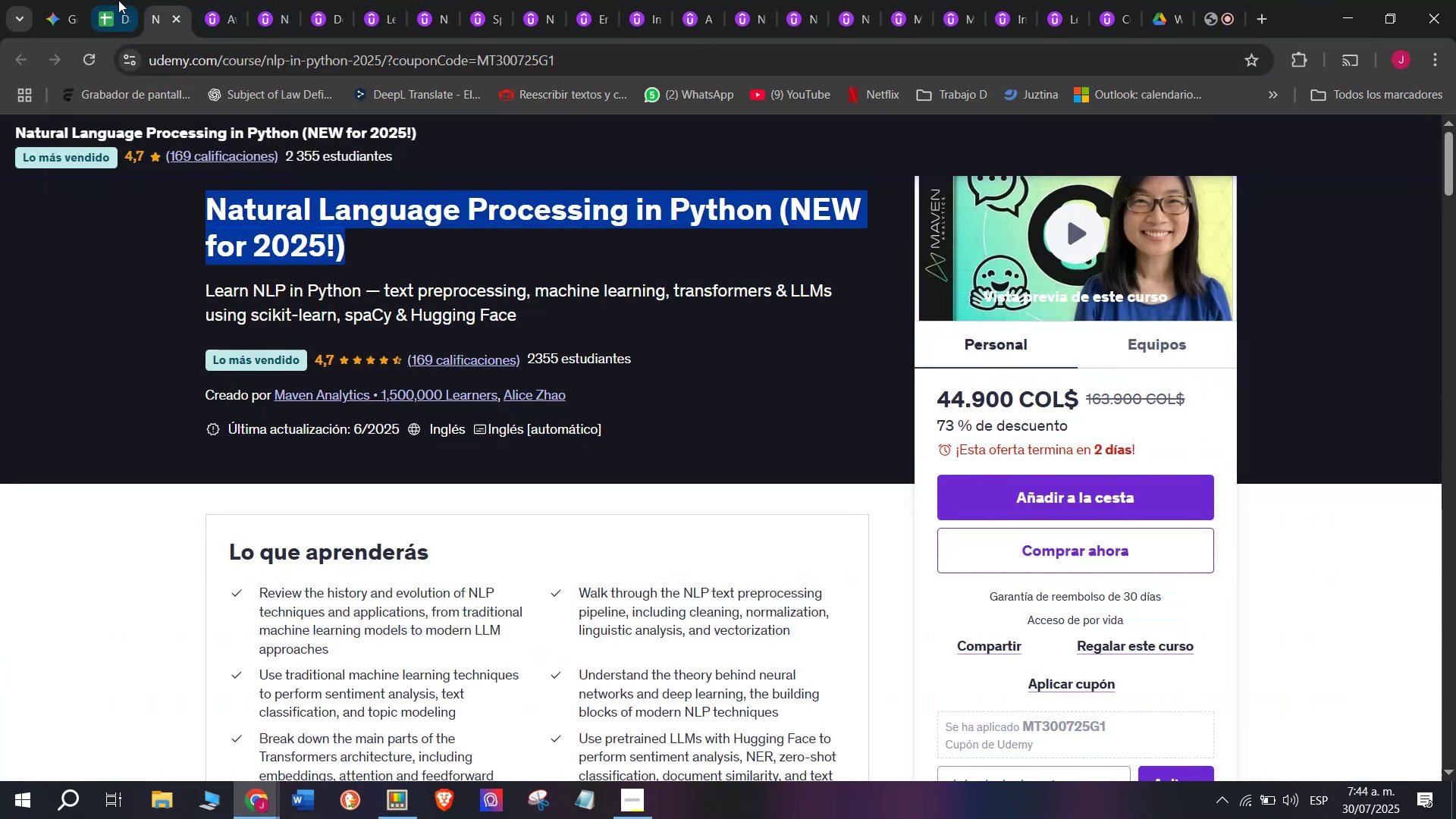 
left_click([118, 0])
 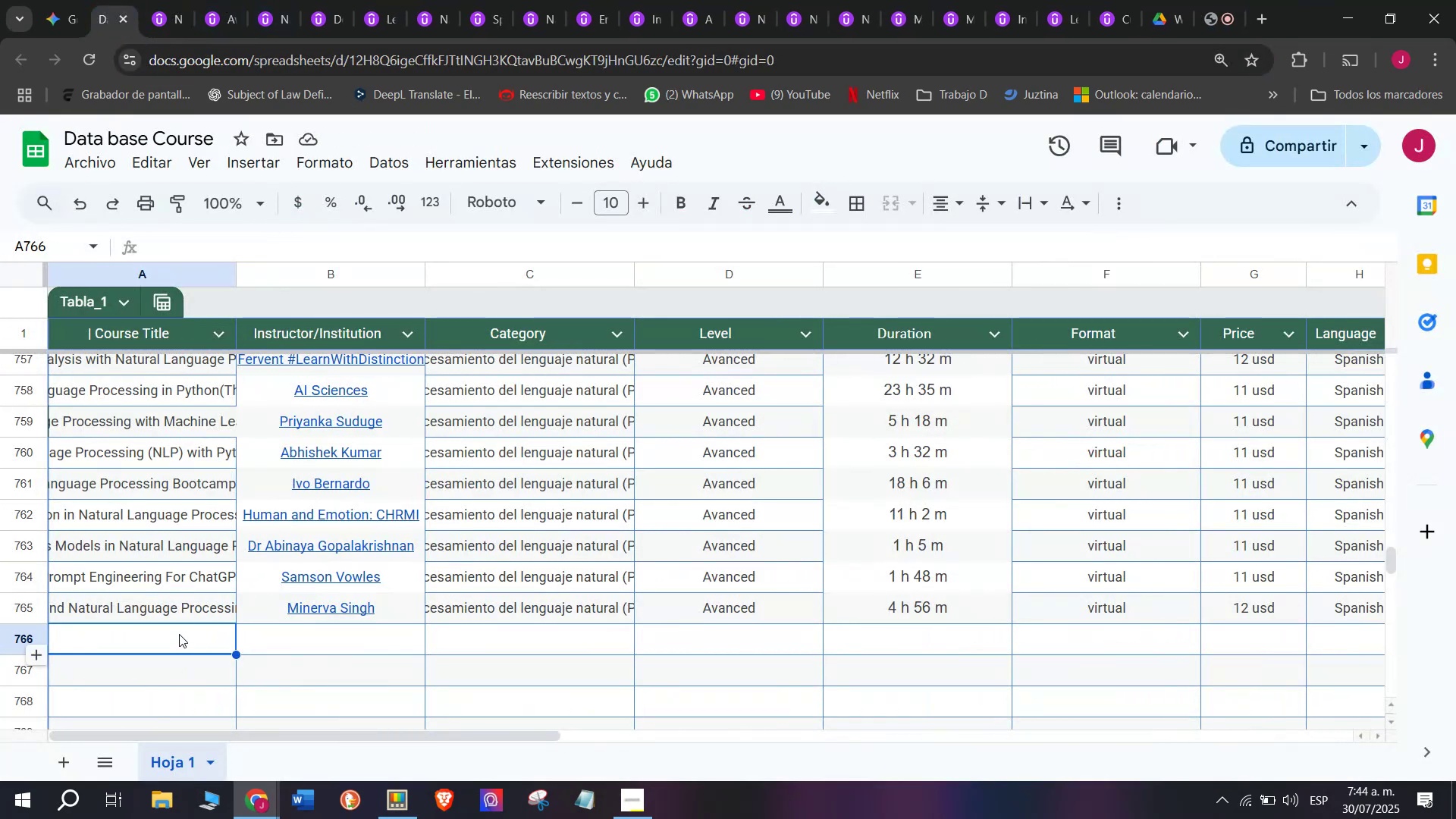 
double_click([179, 634])
 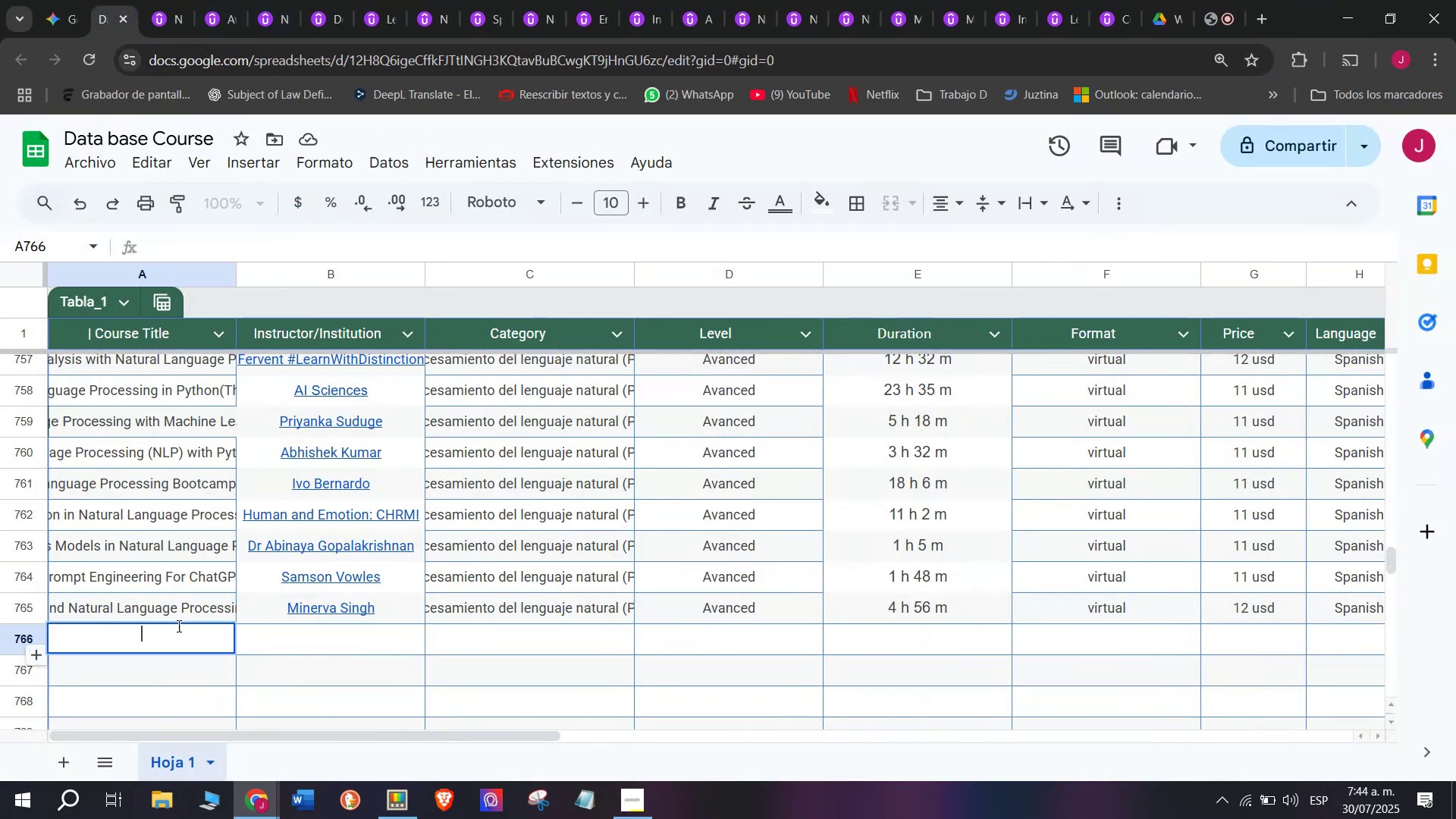 
key(Z)
 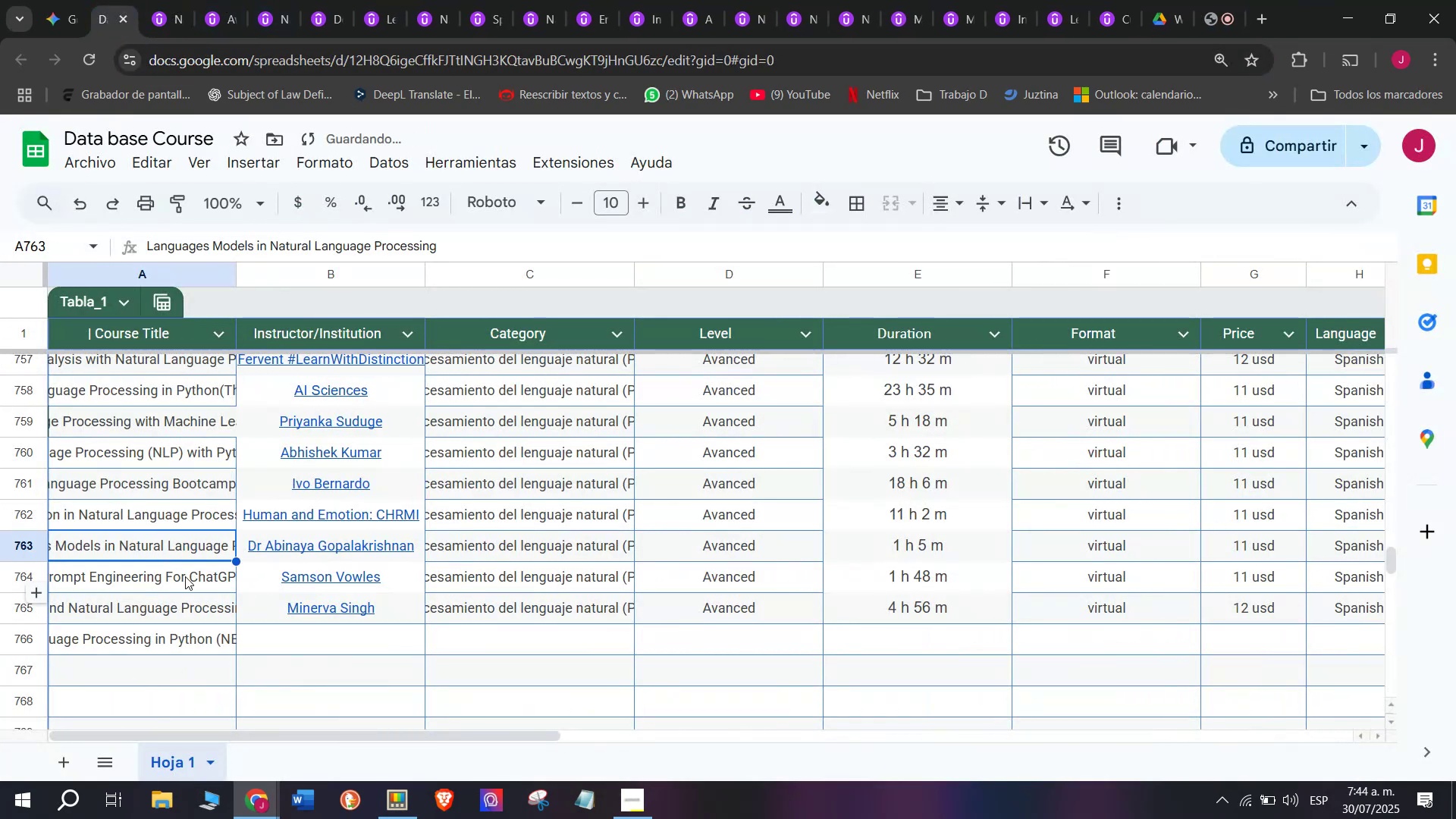 
key(Control+ControlLeft)
 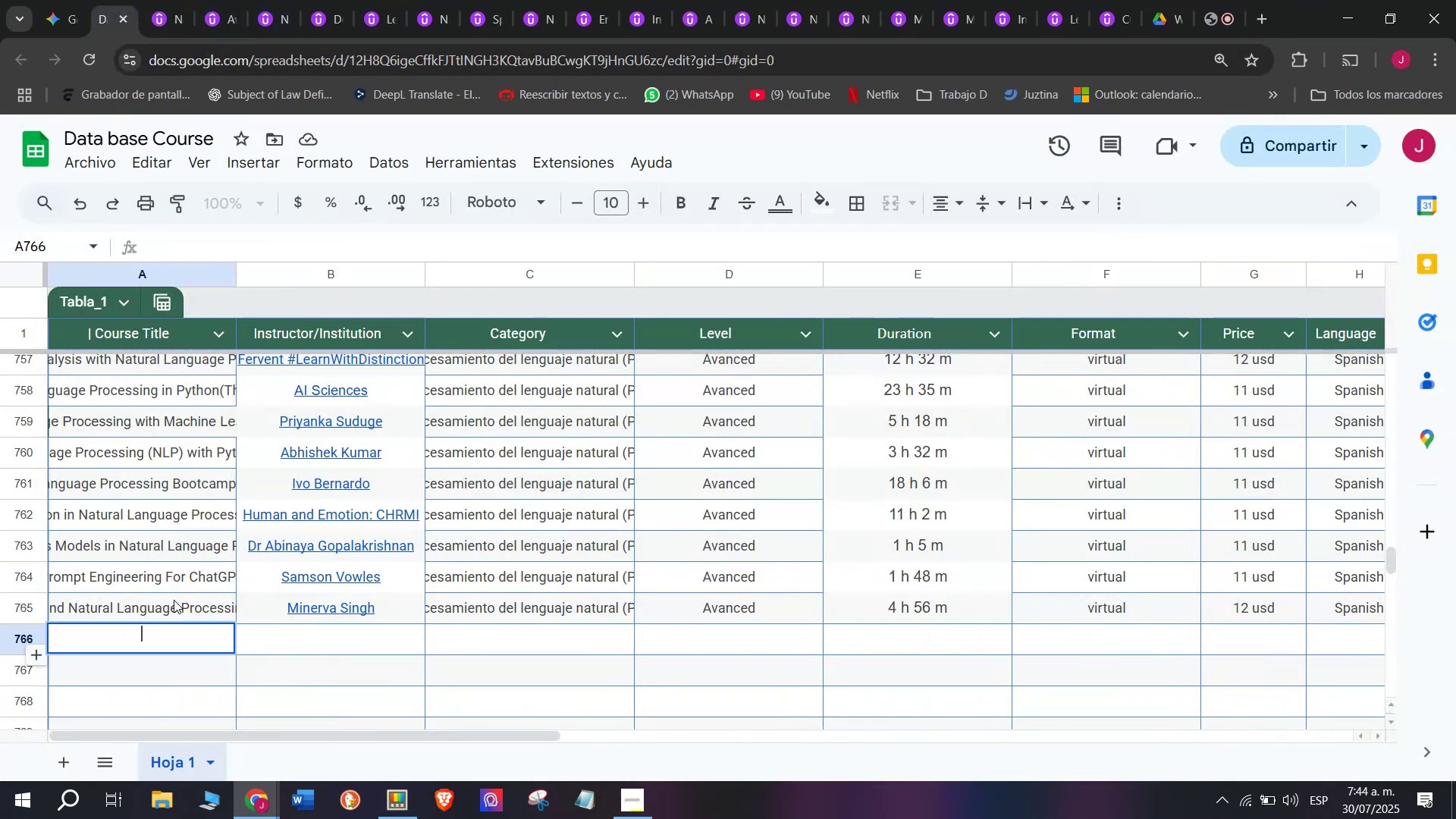 
key(Control+V)
 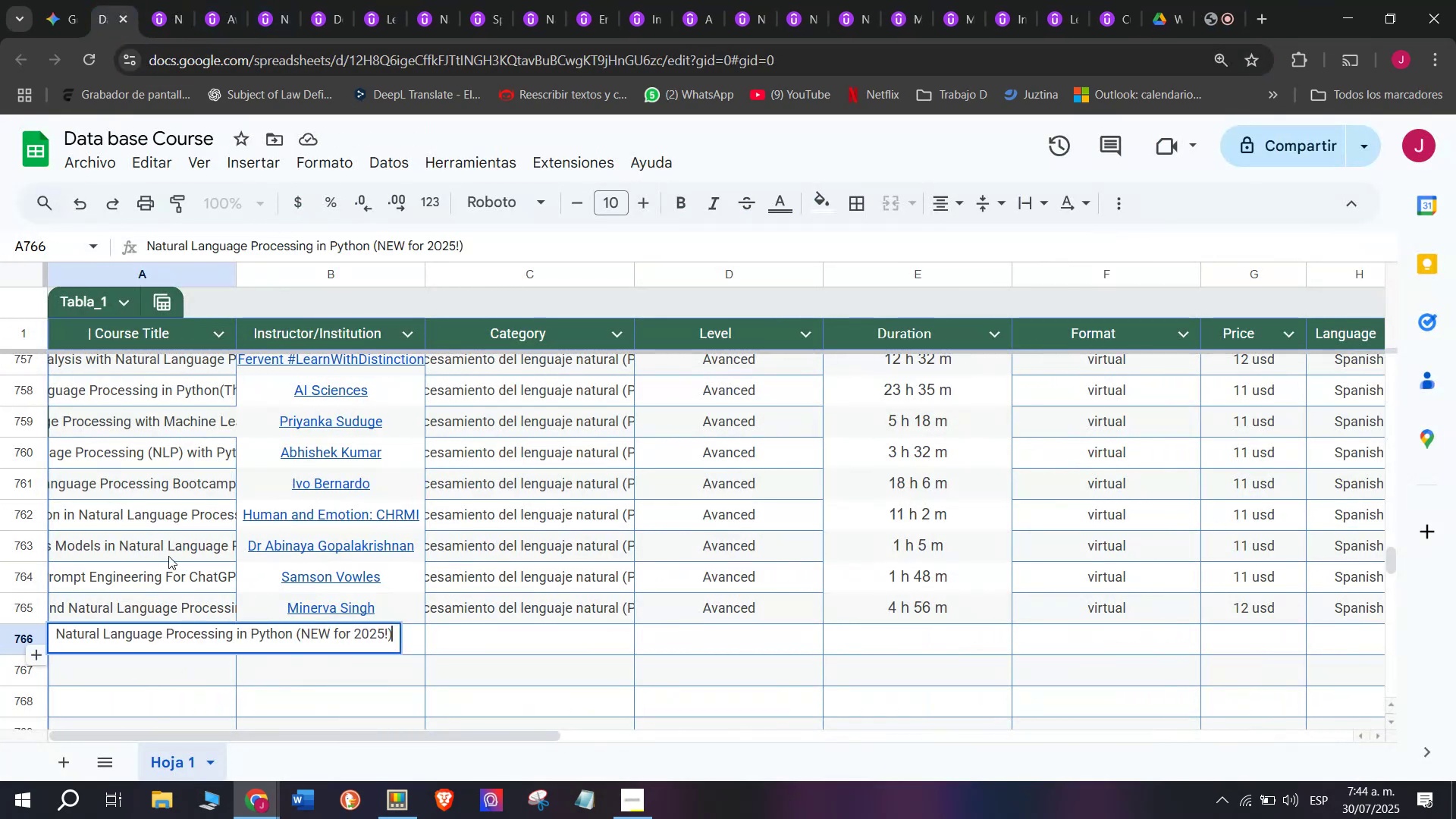 
triple_click([168, 556])
 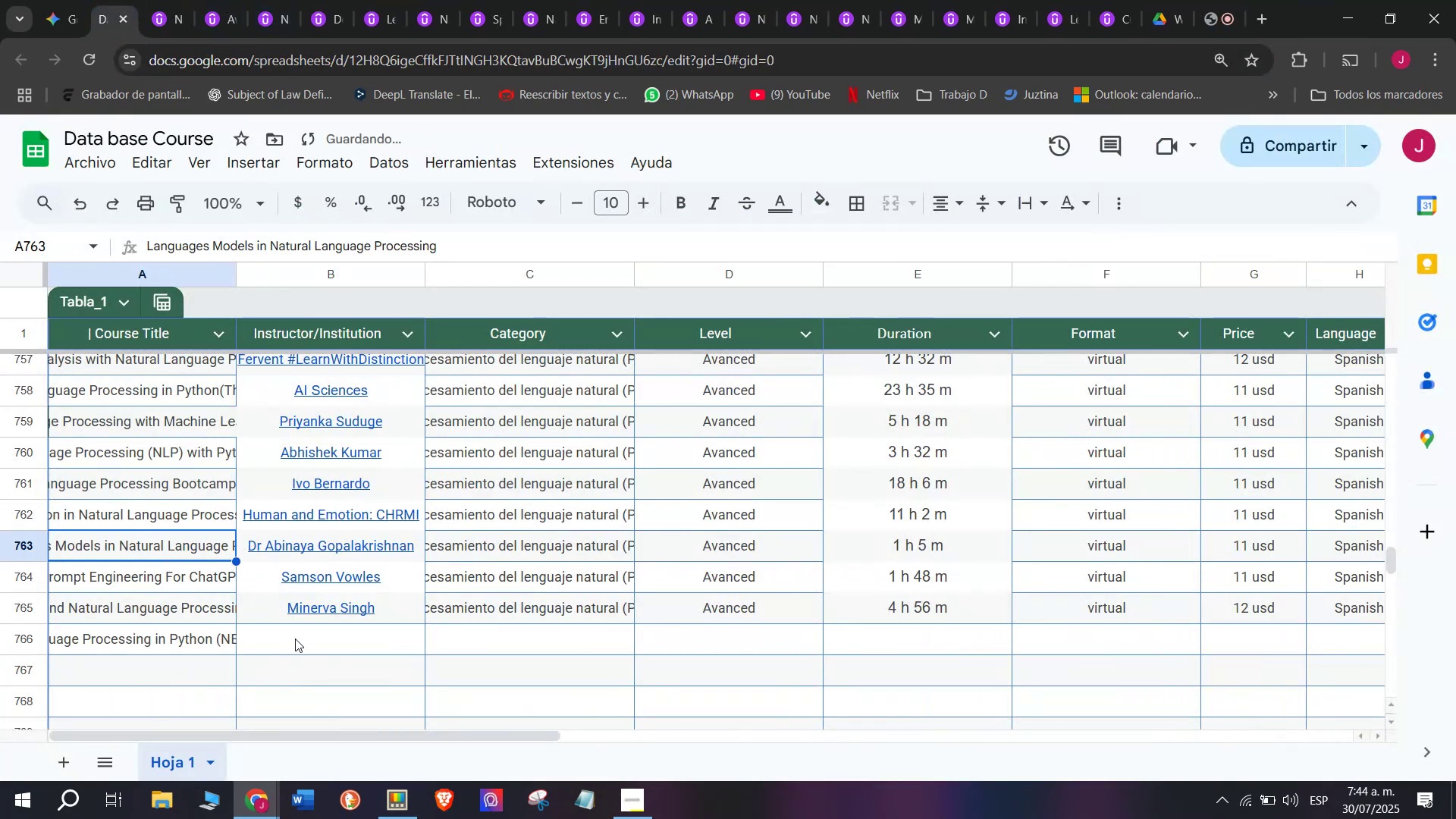 
left_click([295, 639])
 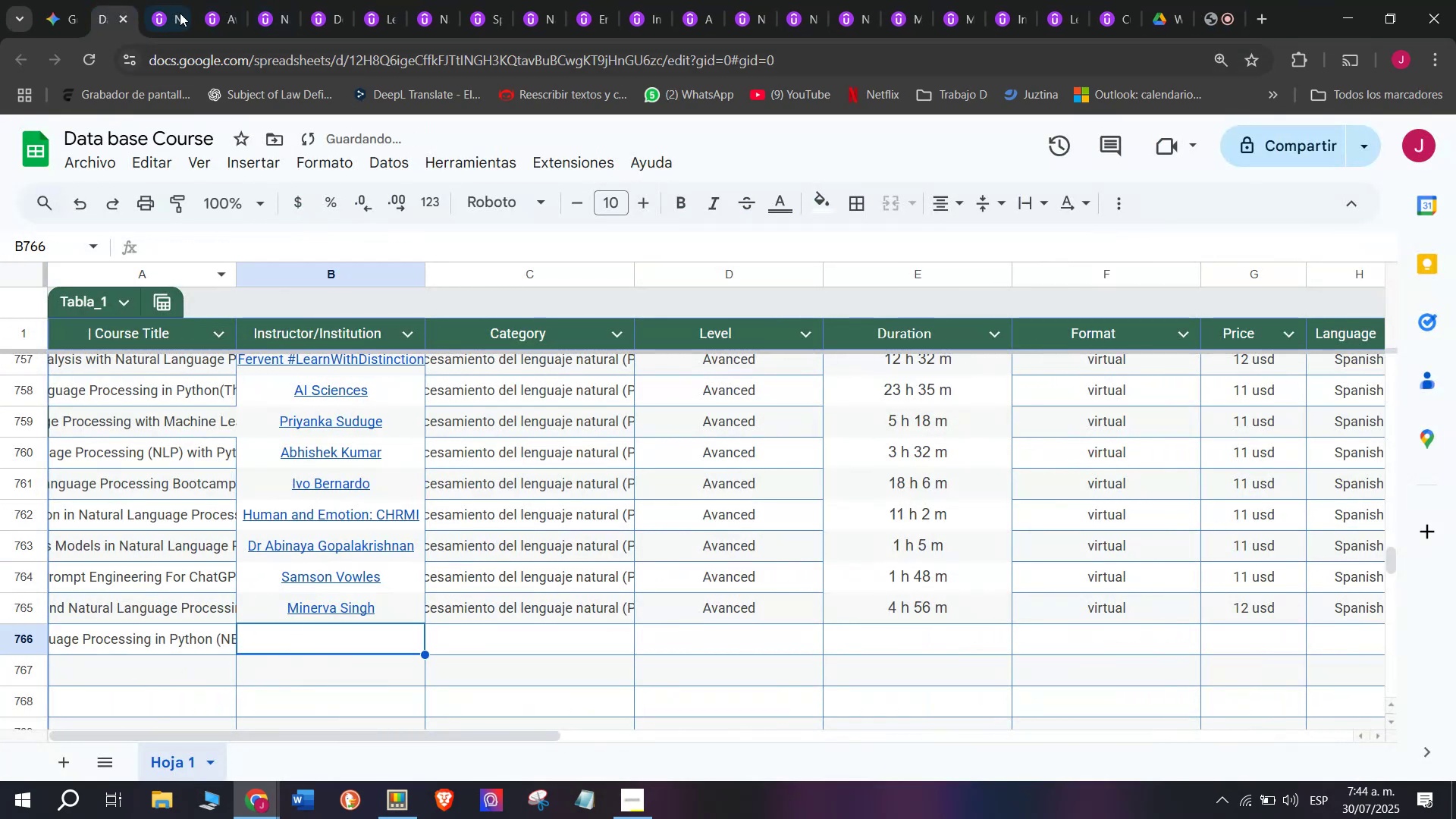 
left_click([171, 0])
 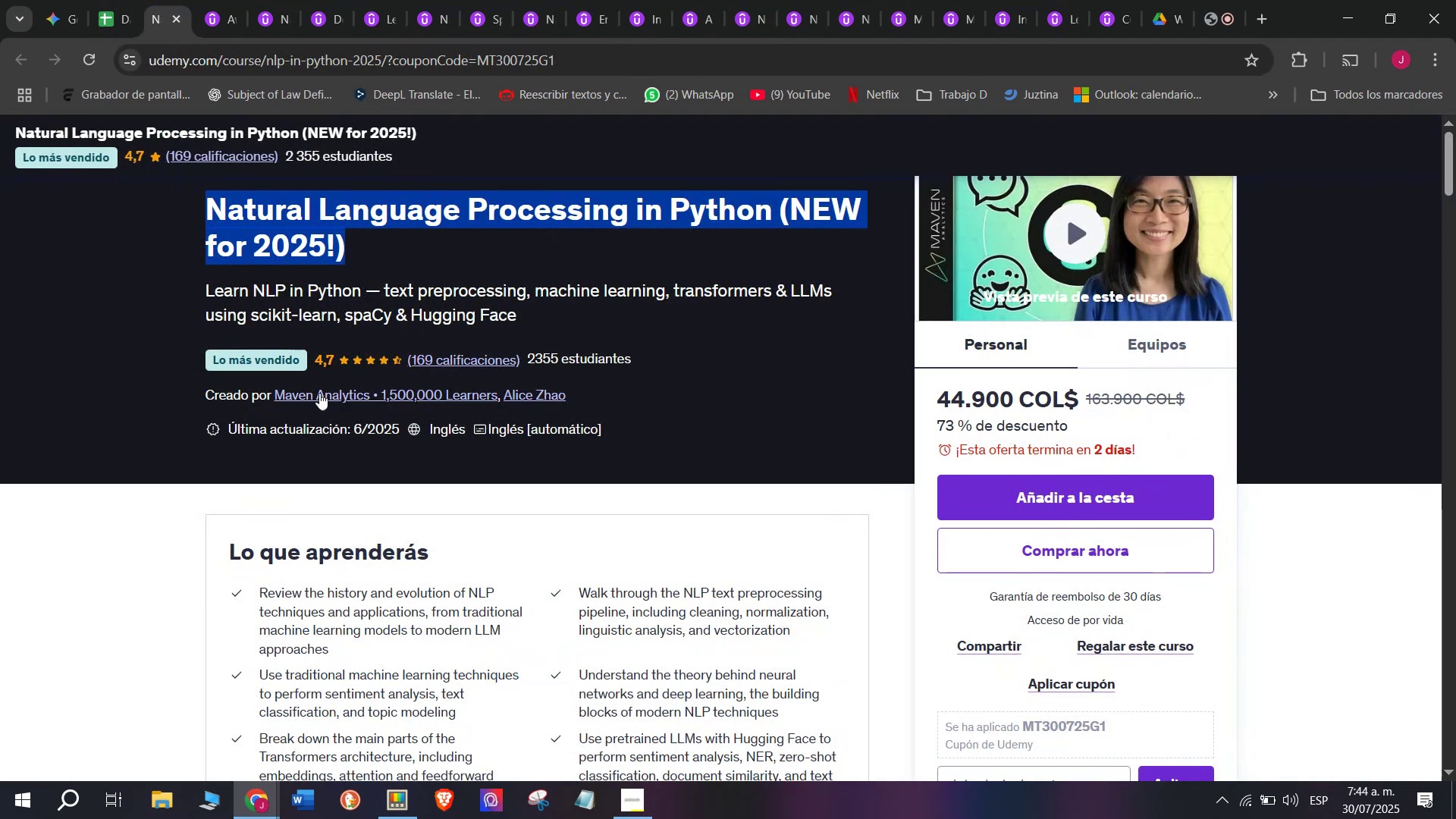 
left_click([319, 392])
 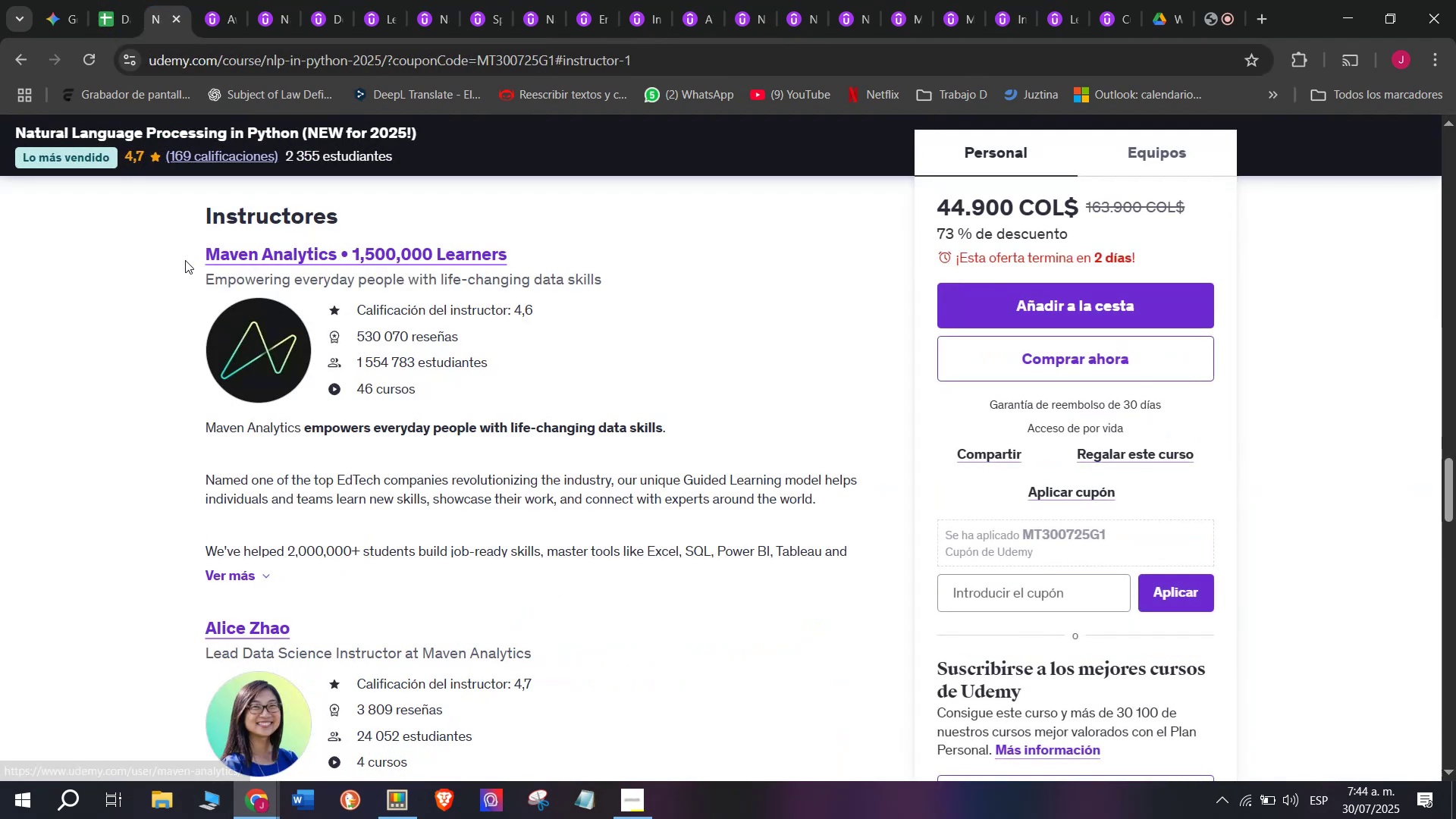 
left_click_drag(start_coordinate=[191, 246], to_coordinate=[519, 245])
 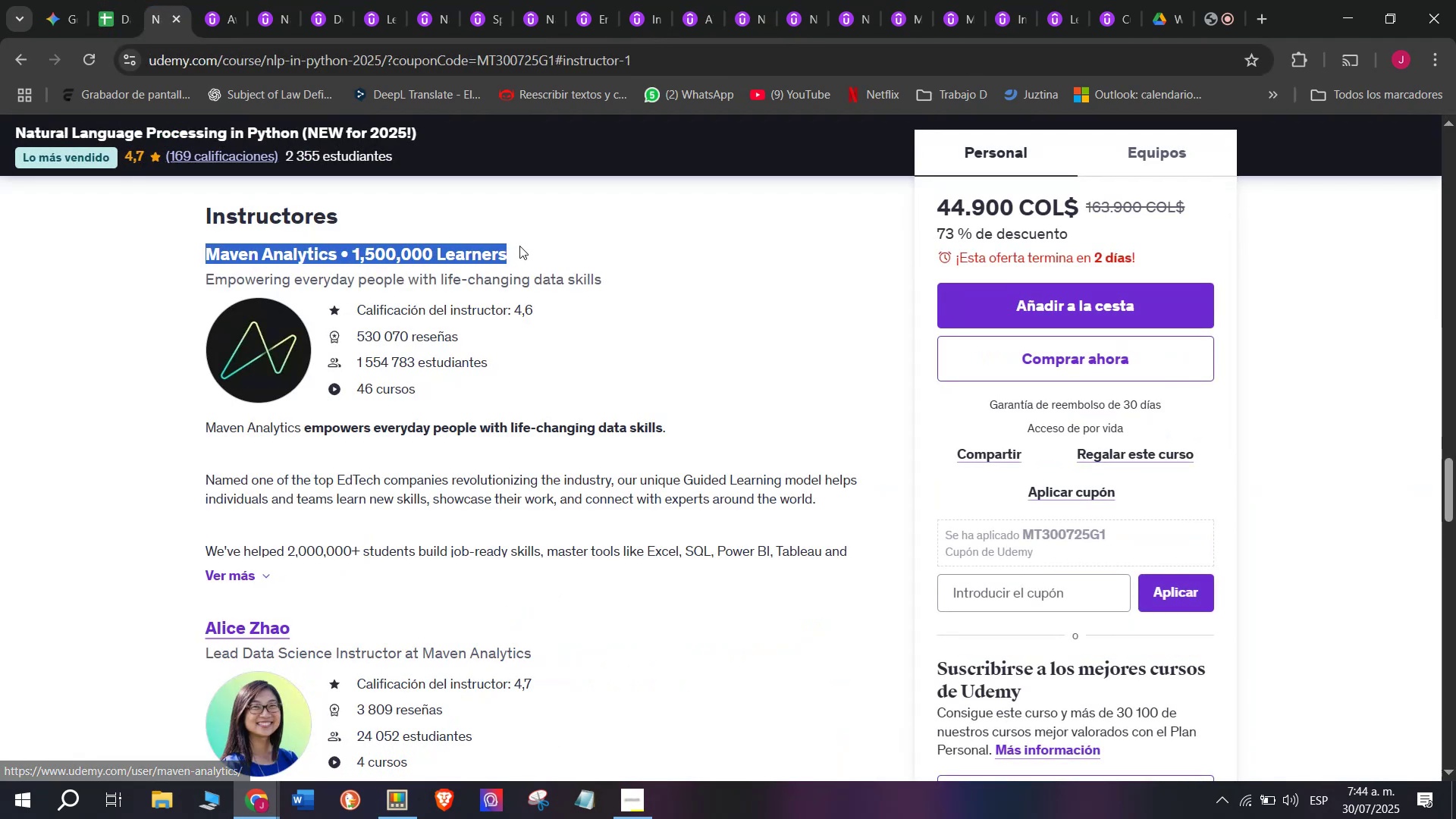 
key(Break)
 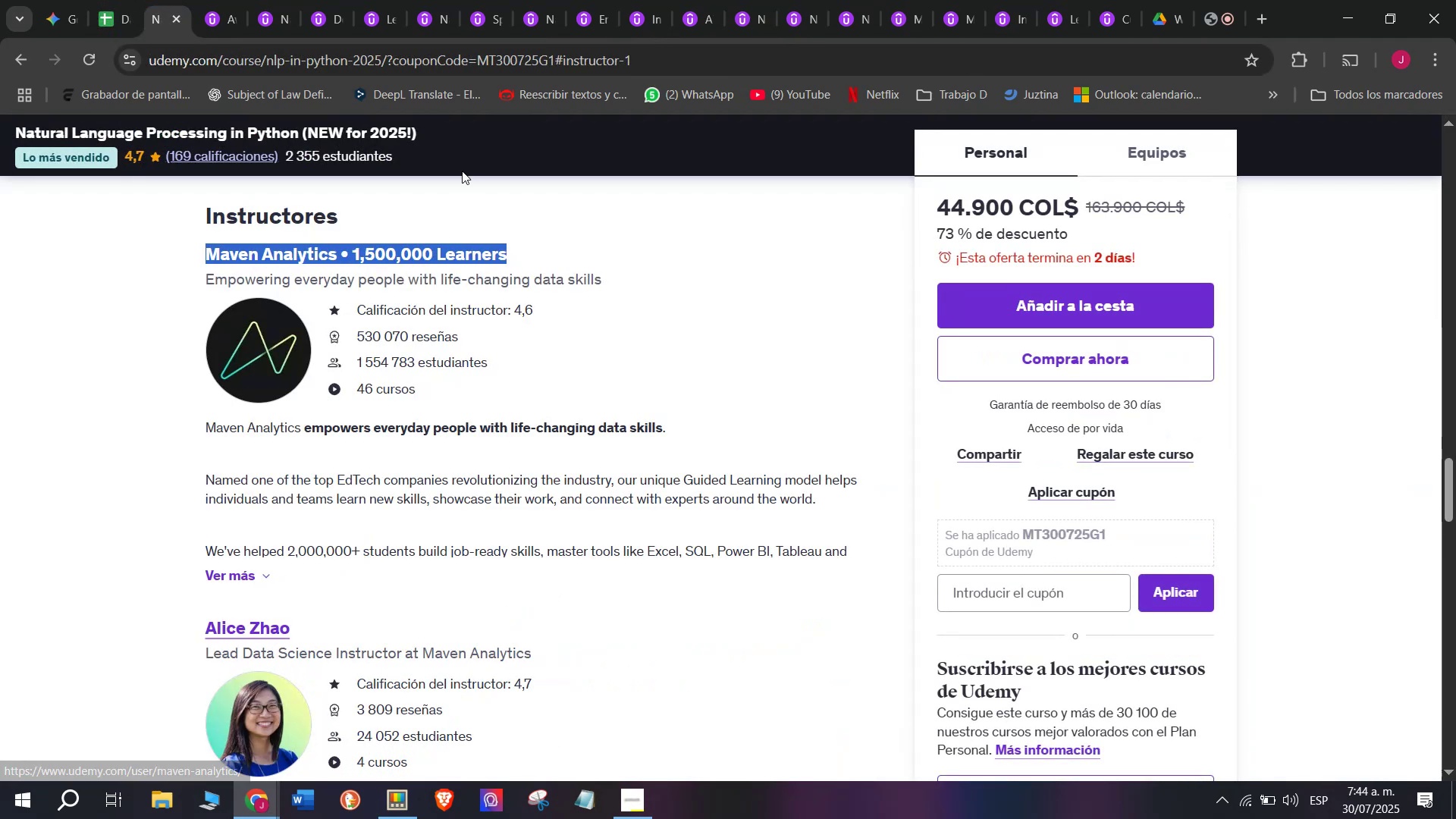 
key(Control+ControlLeft)
 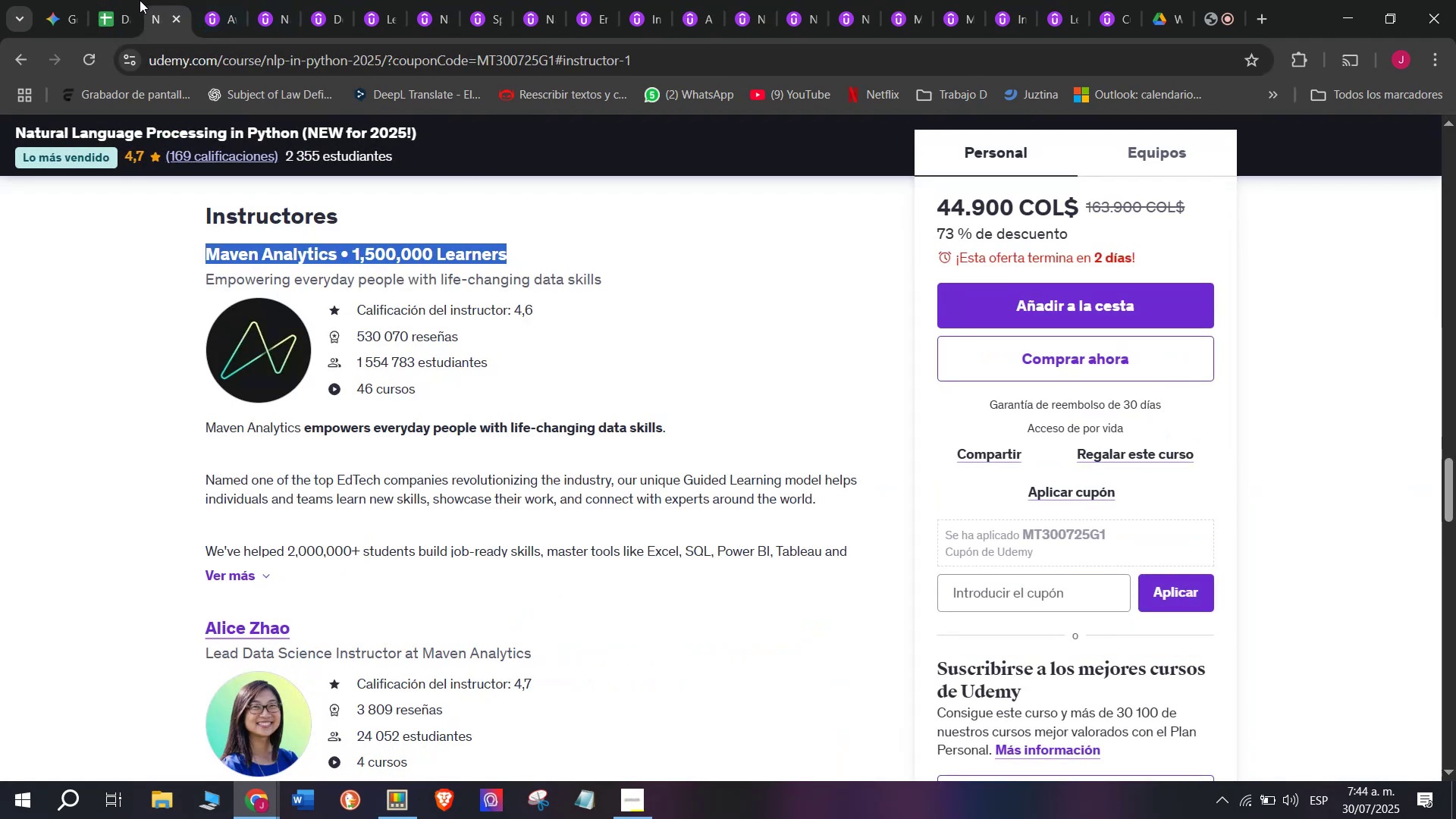 
key(Control+C)
 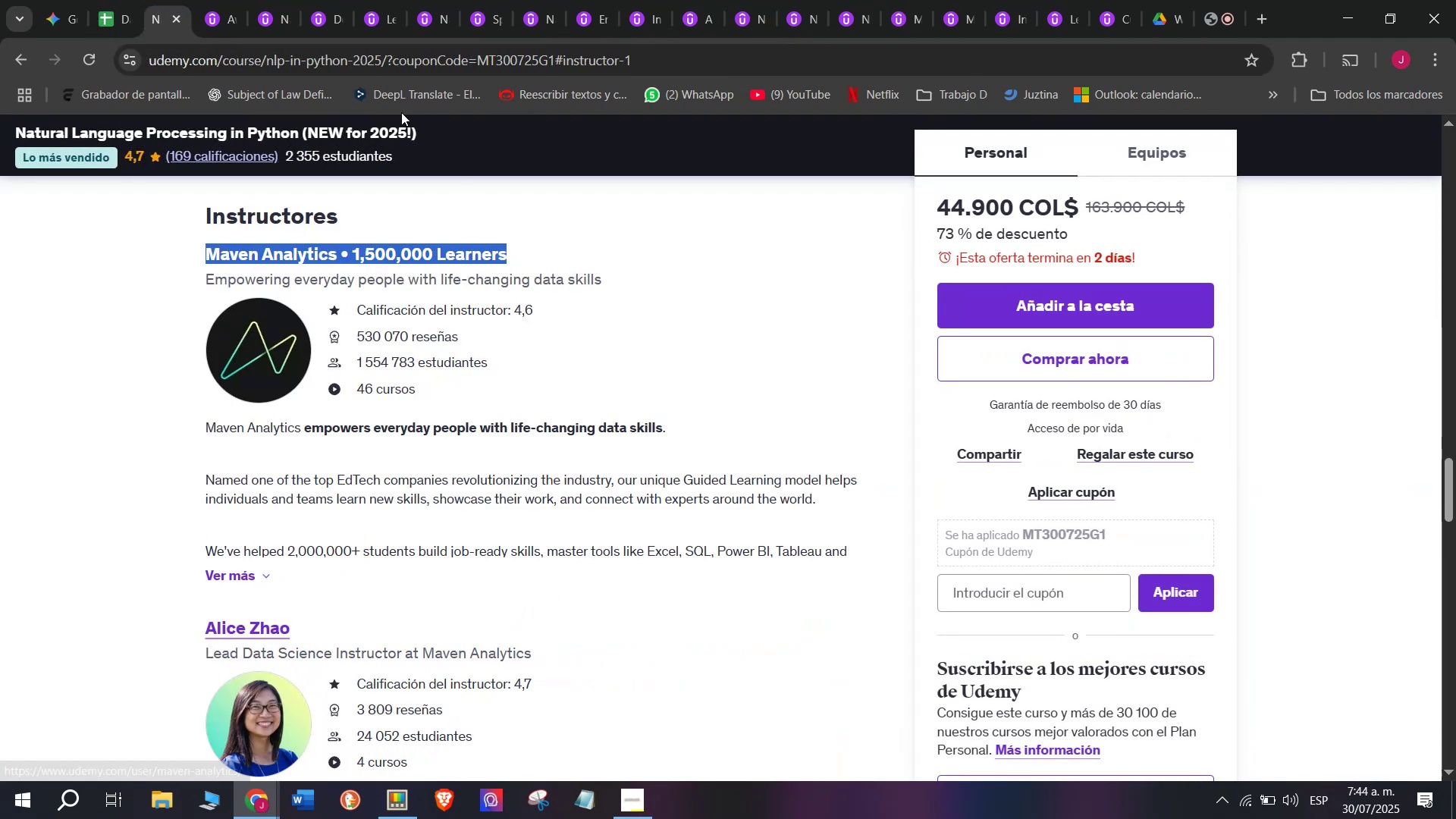 
key(Break)
 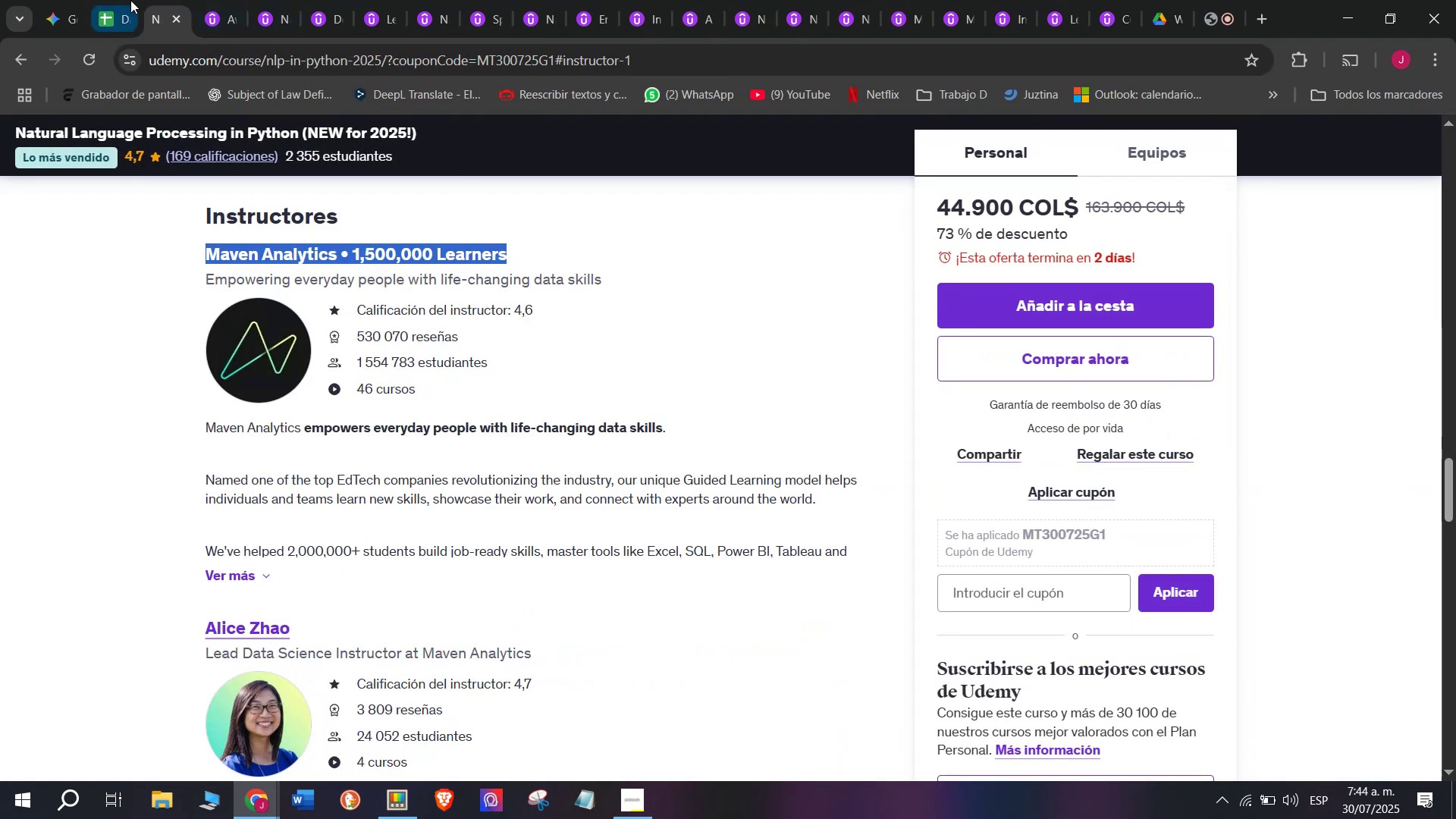 
key(Control+C)
 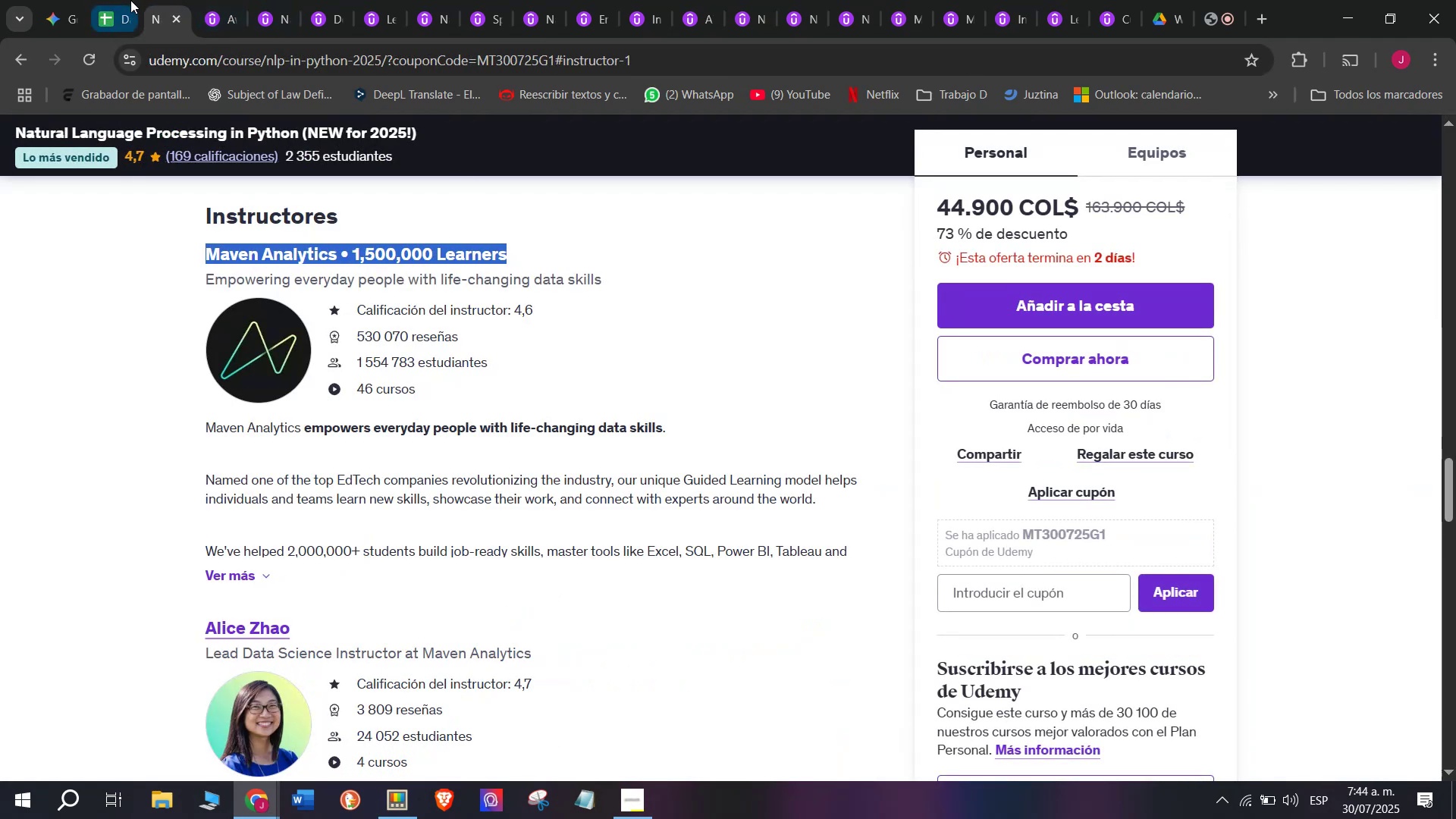 
key(Control+ControlLeft)
 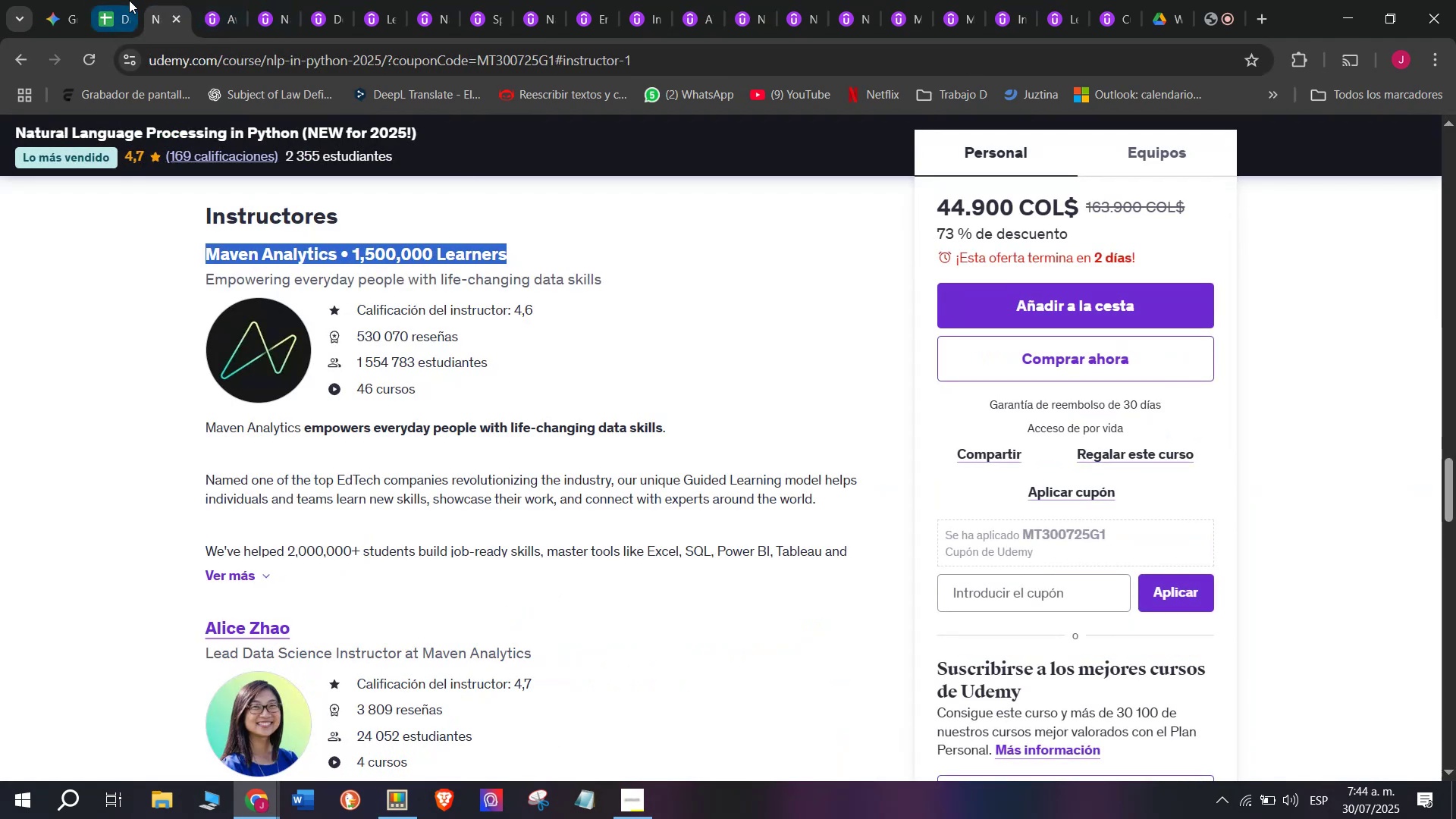 
left_click([129, 0])
 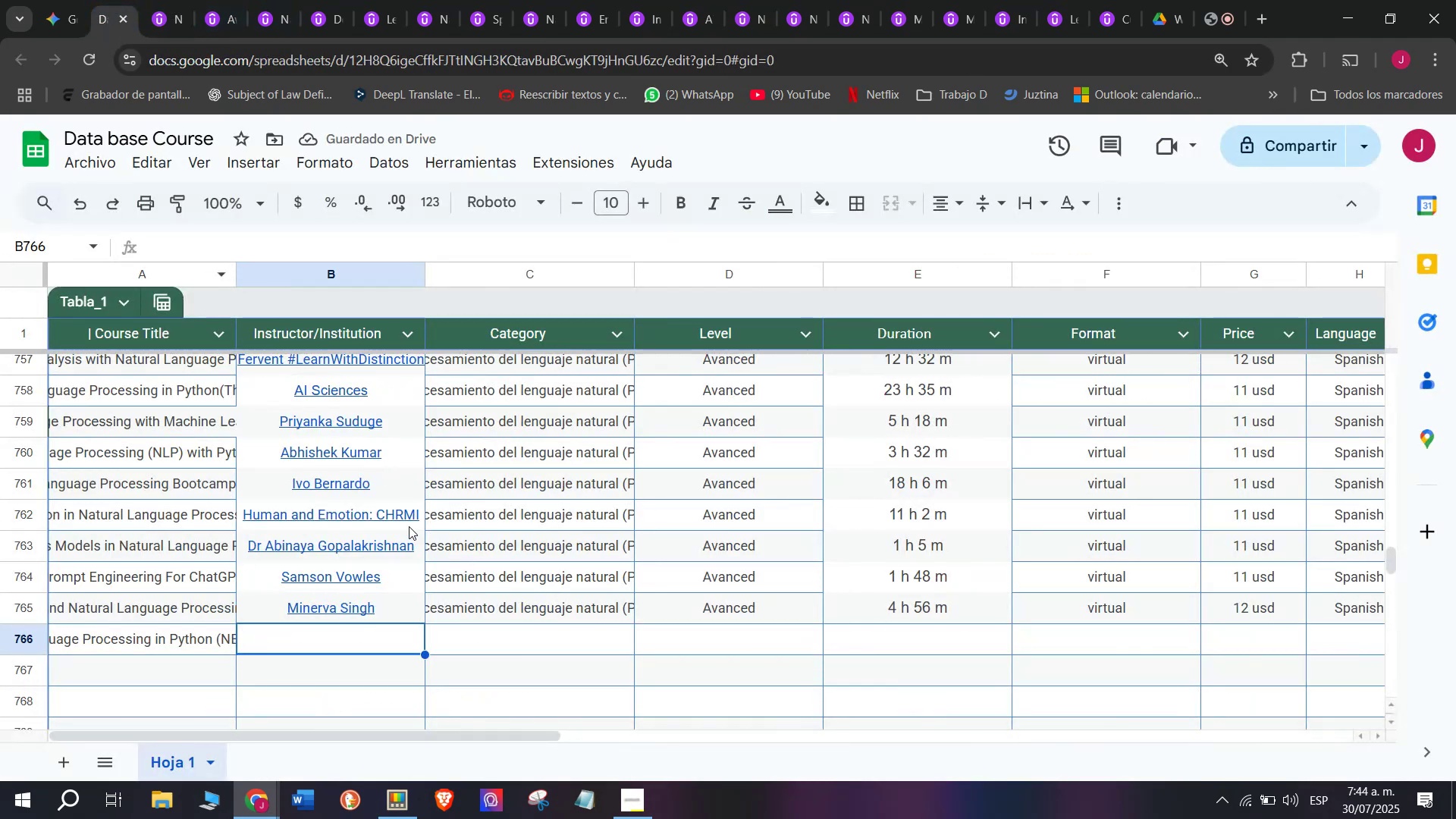 
key(Z)
 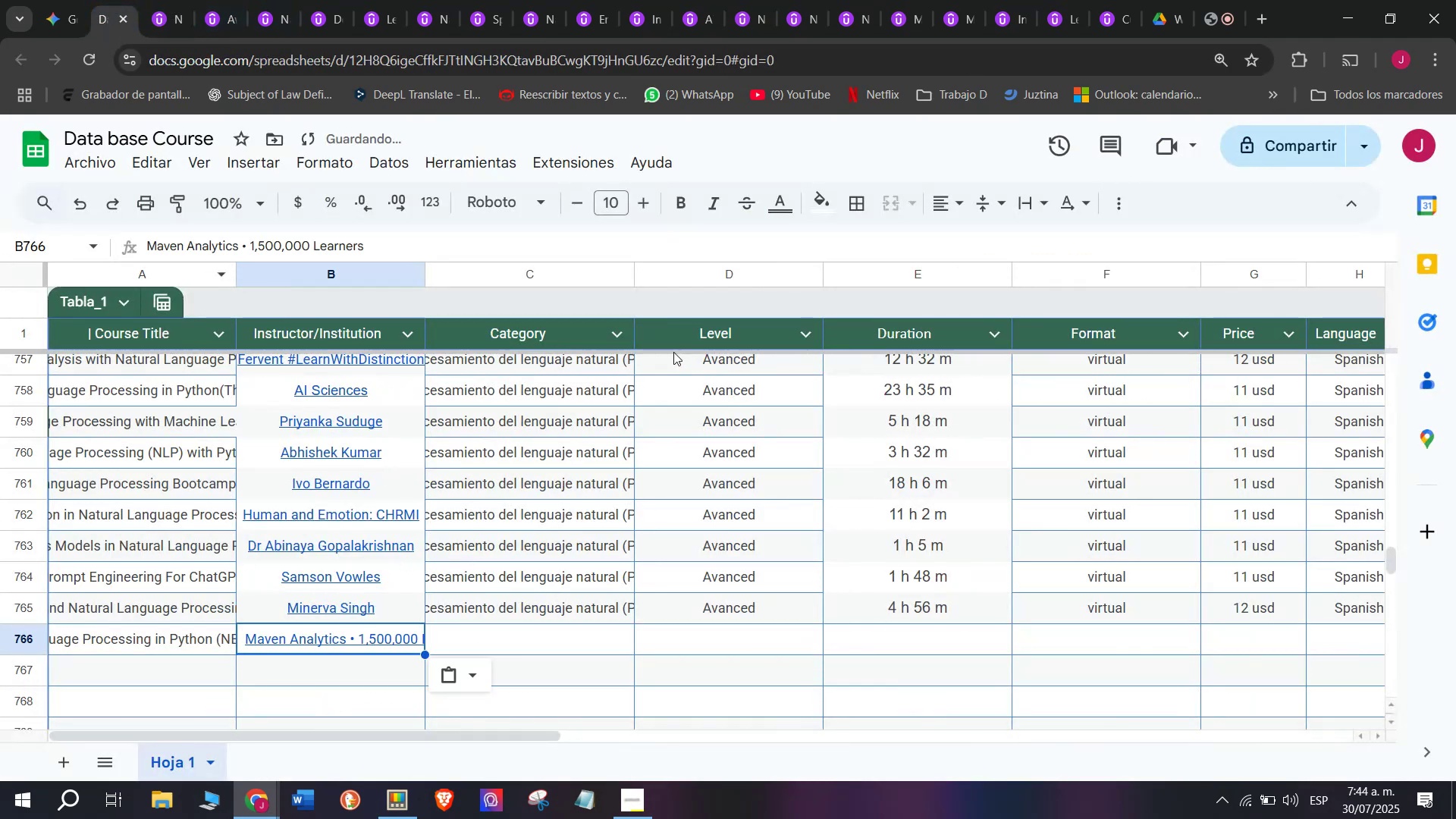 
key(Control+ControlLeft)
 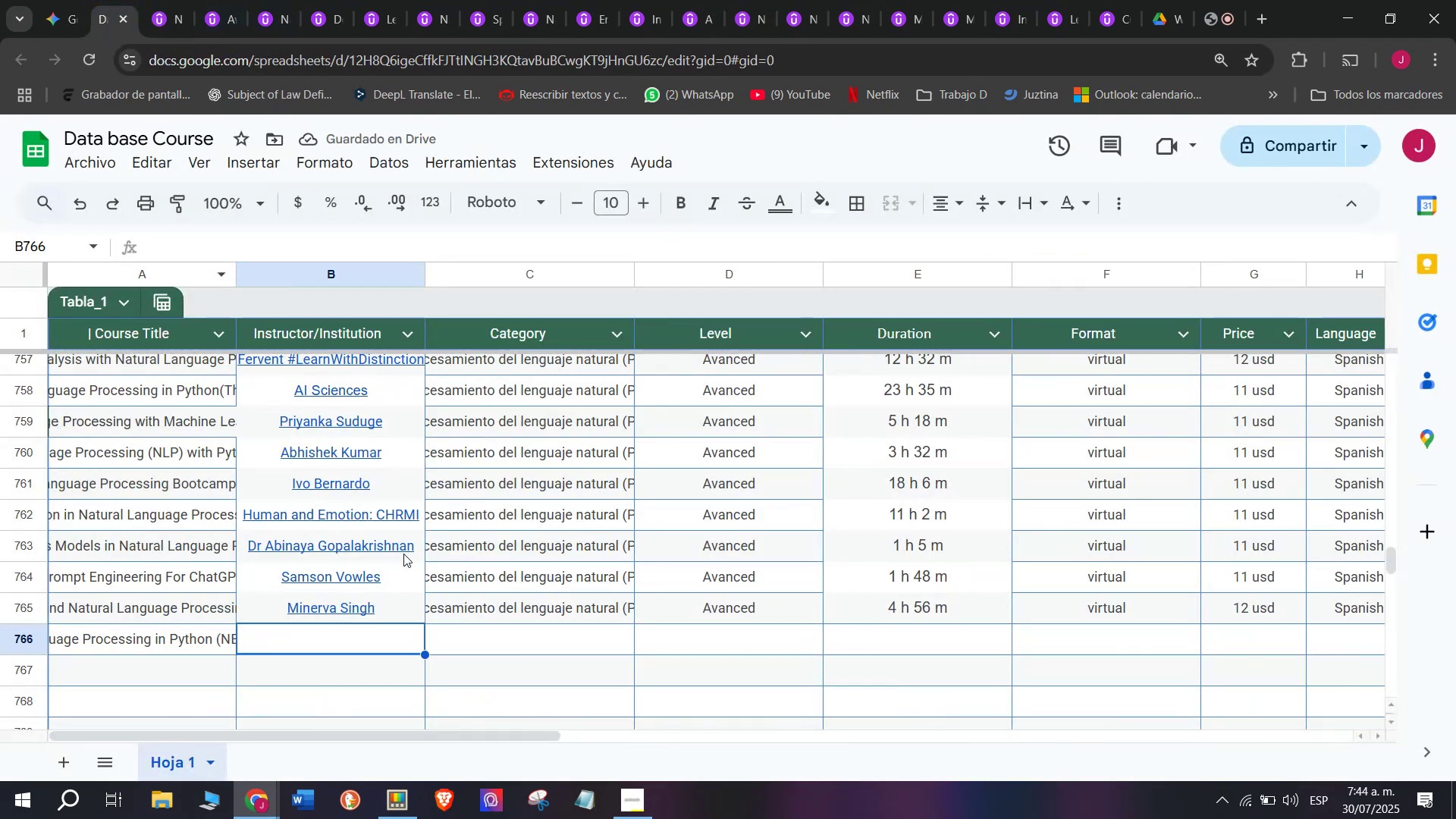 
key(Control+V)
 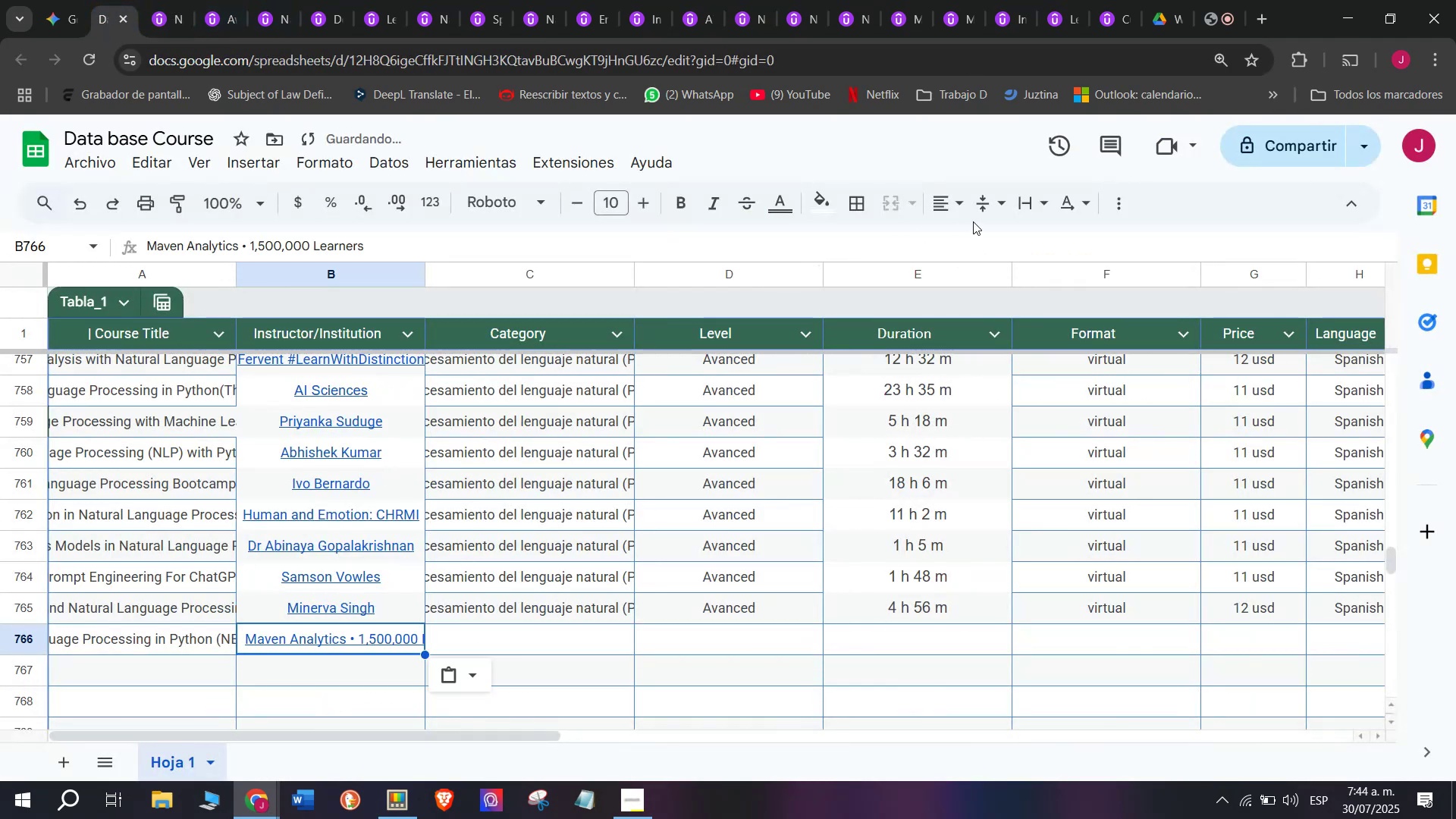 
left_click([967, 212])
 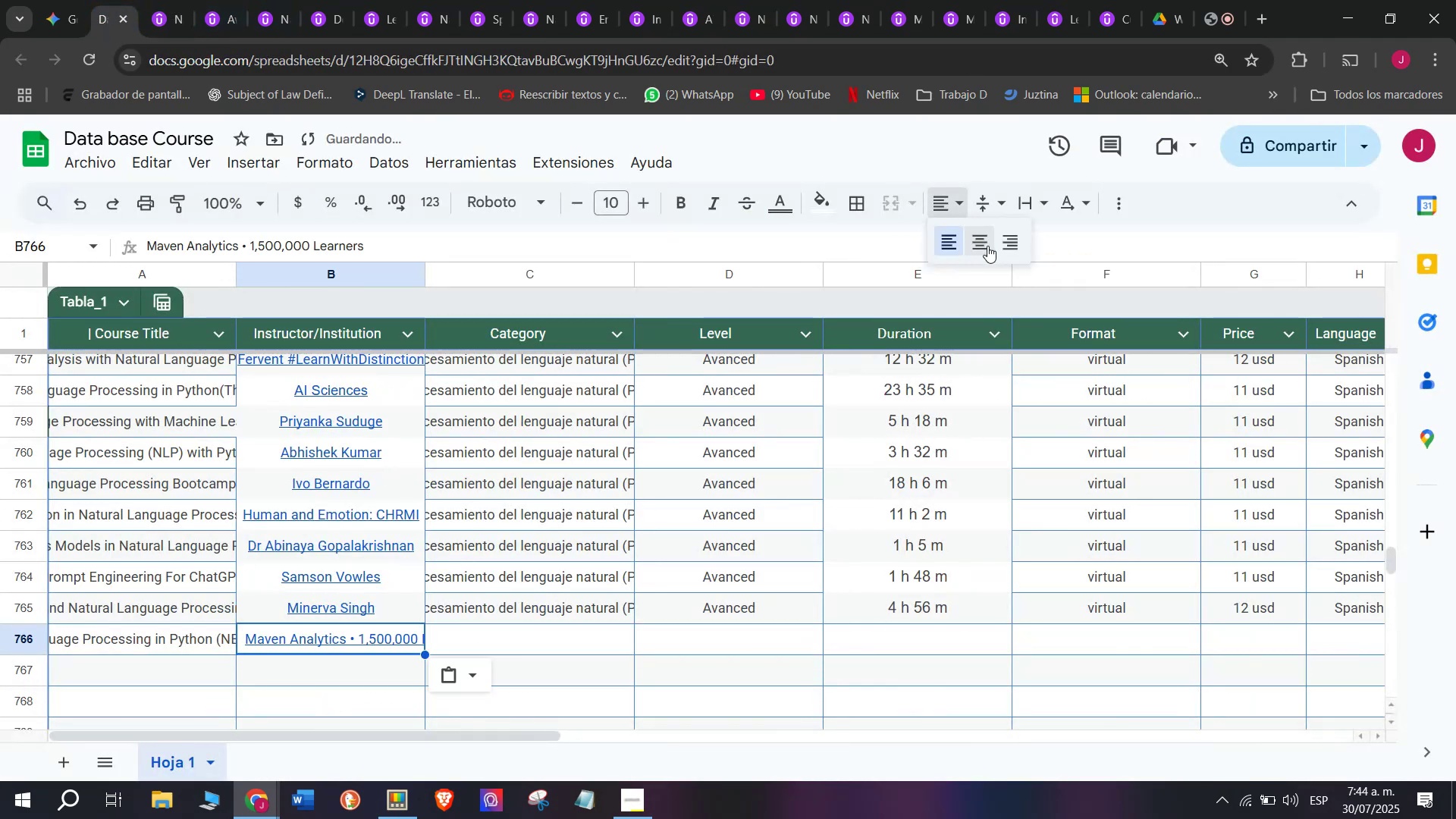 
left_click([987, 246])
 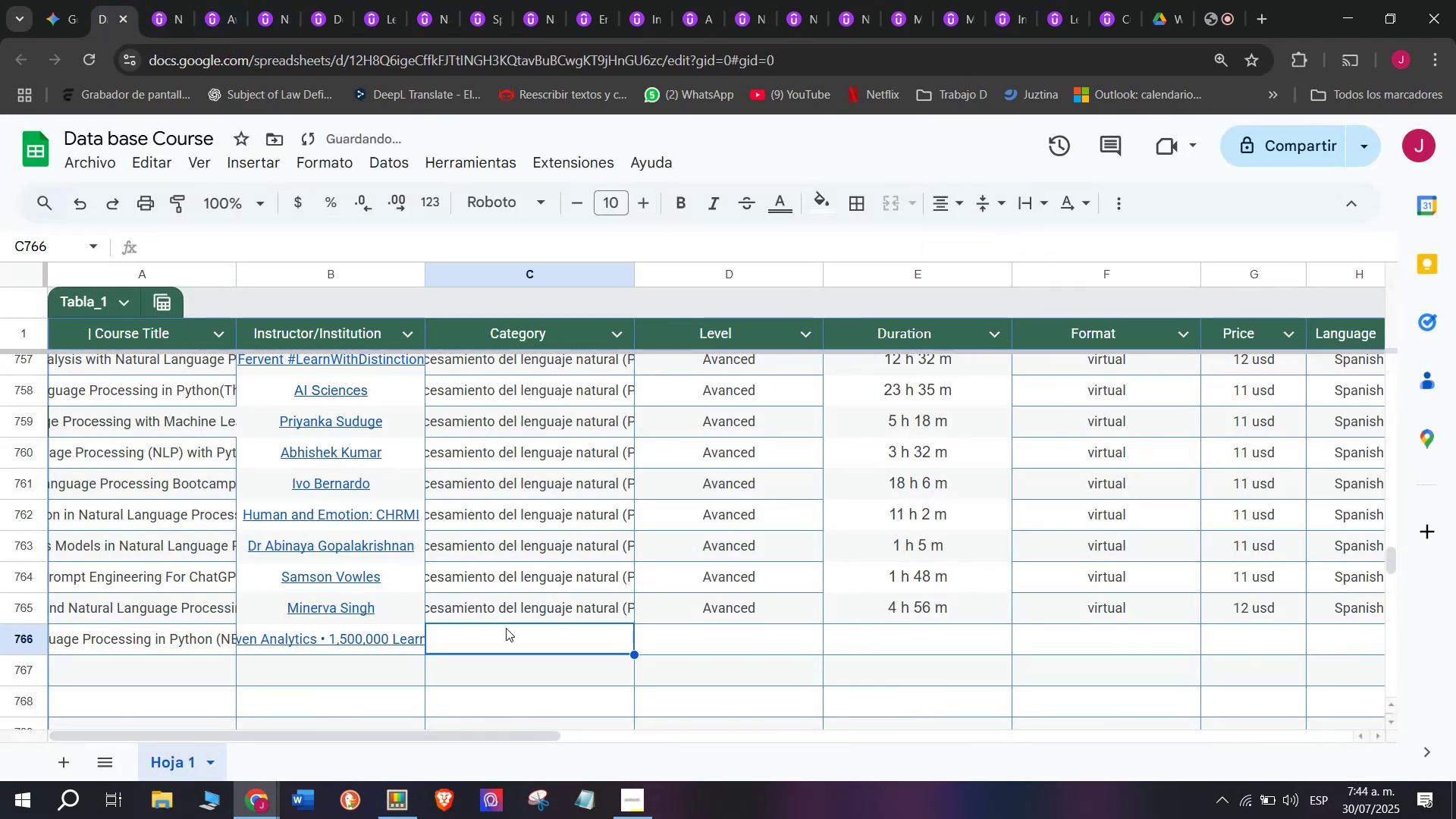 
double_click([532, 605])
 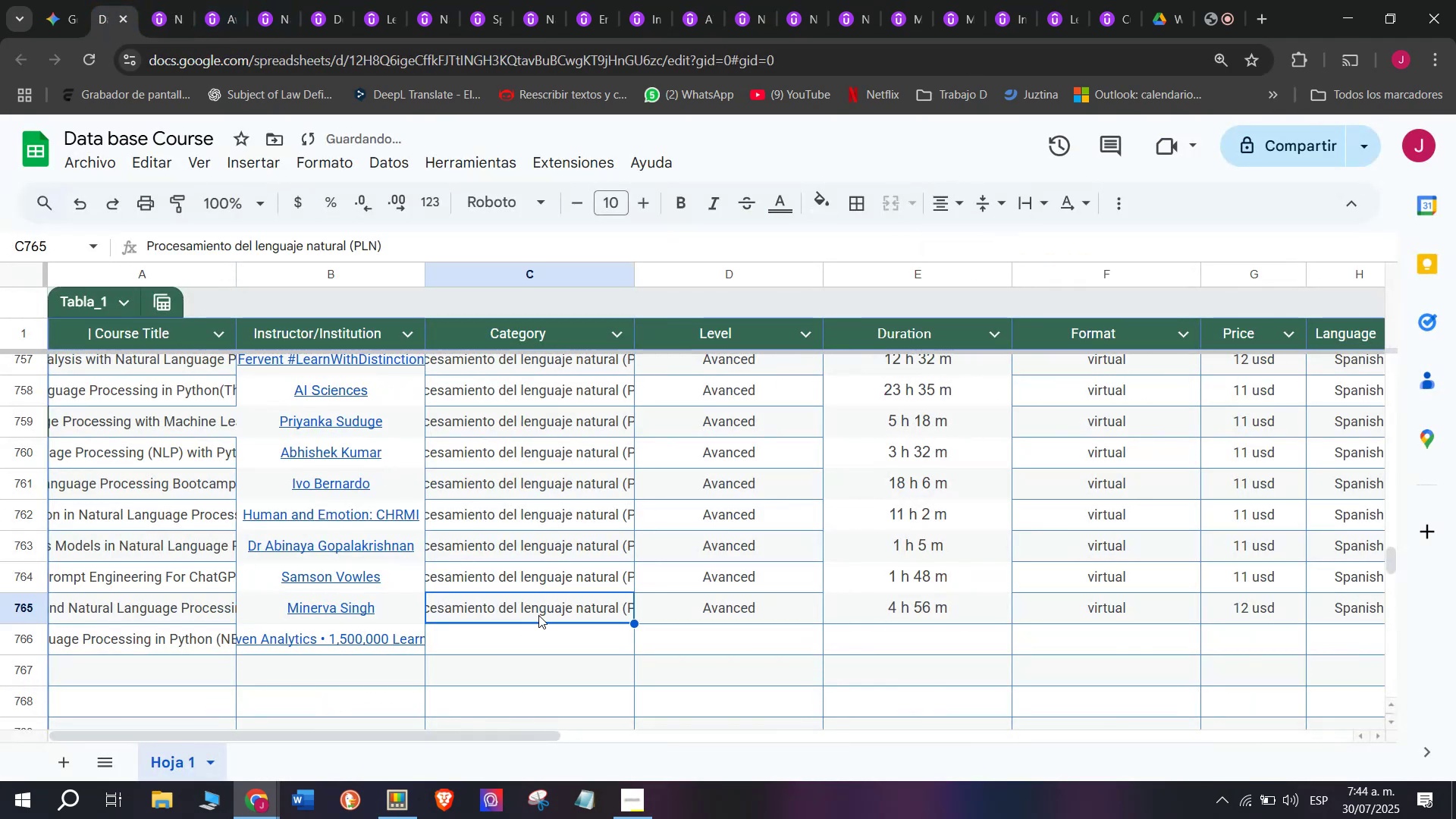 
key(Control+ControlLeft)
 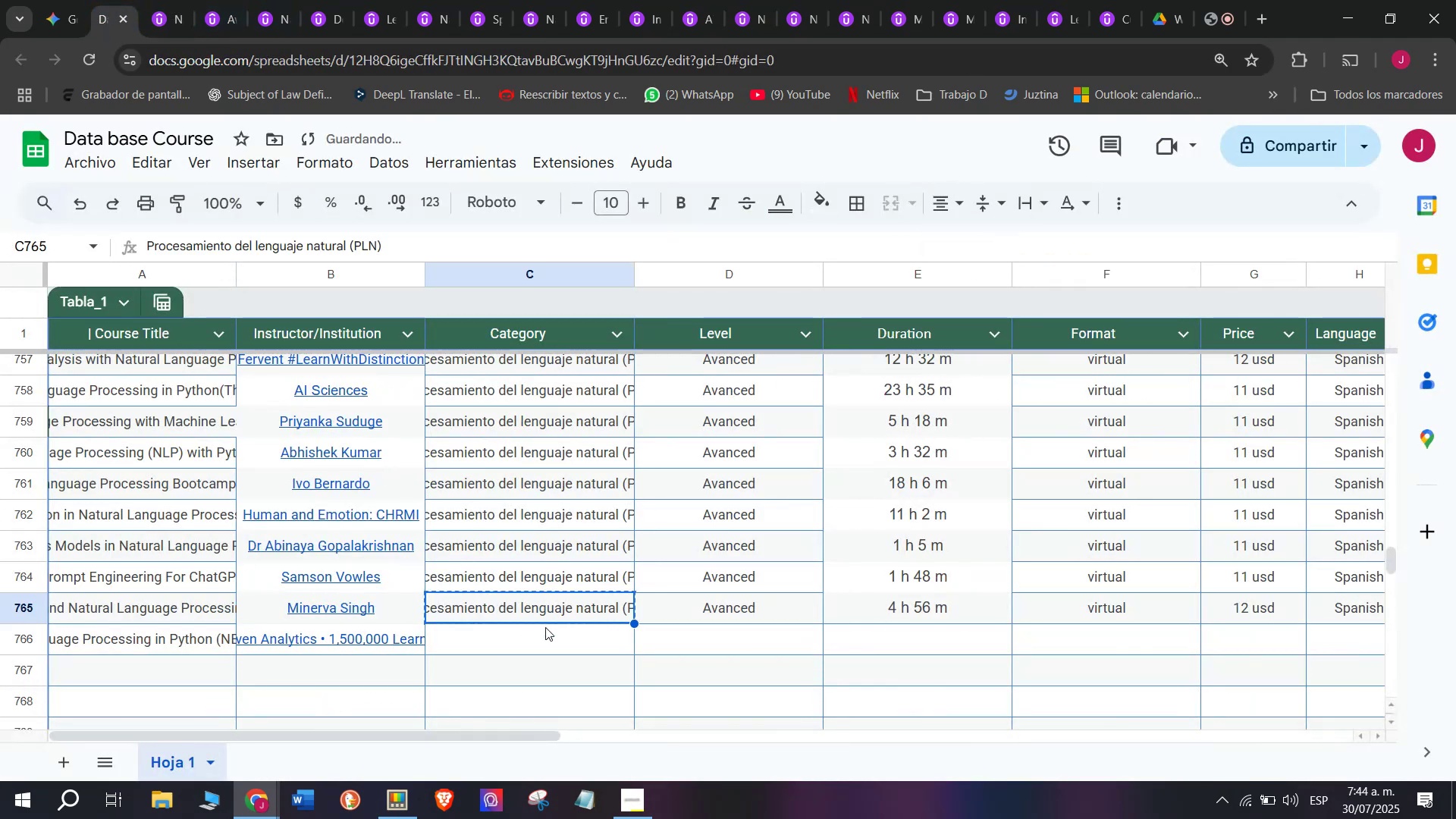 
key(Break)
 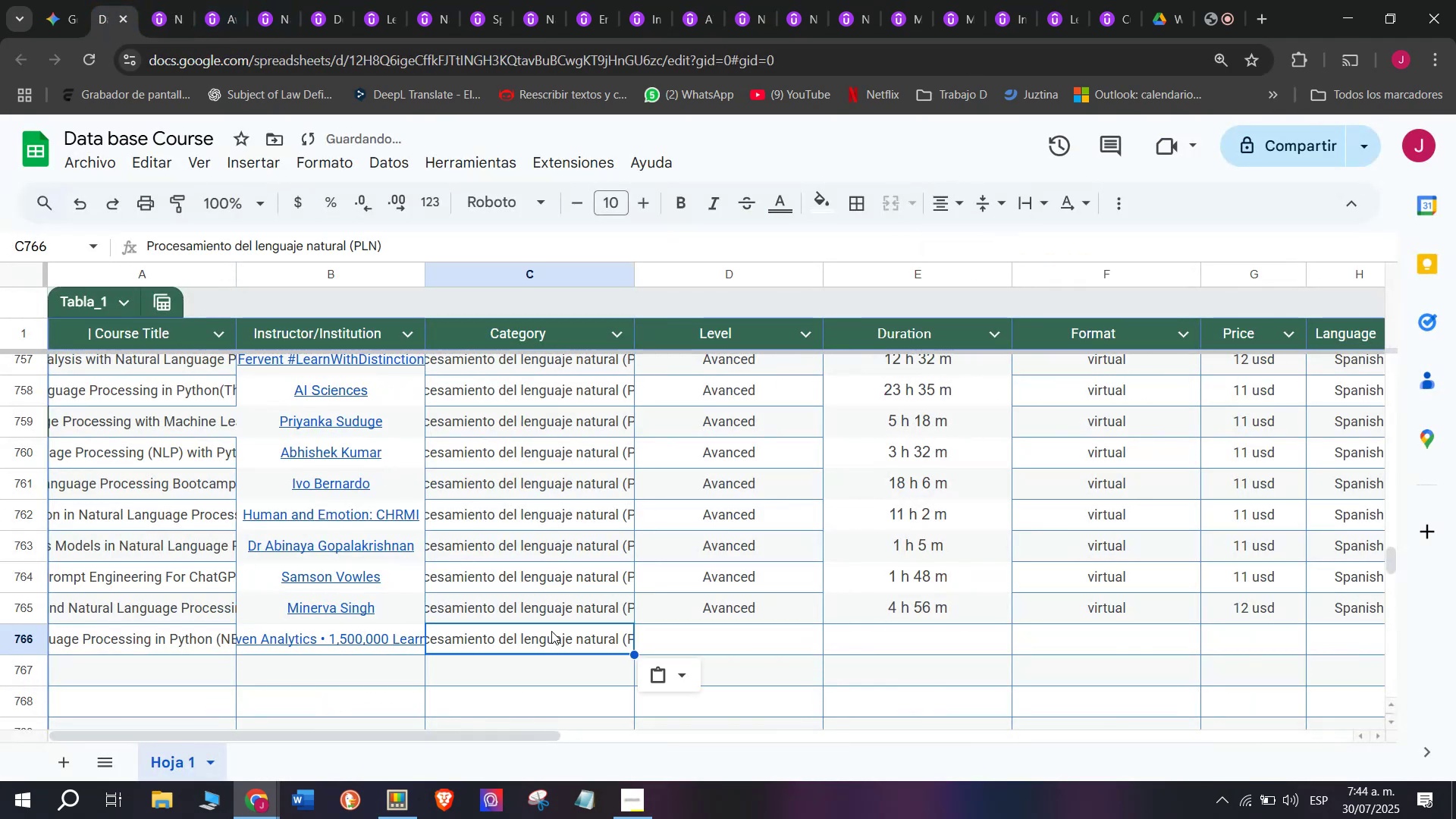 
key(Control+C)
 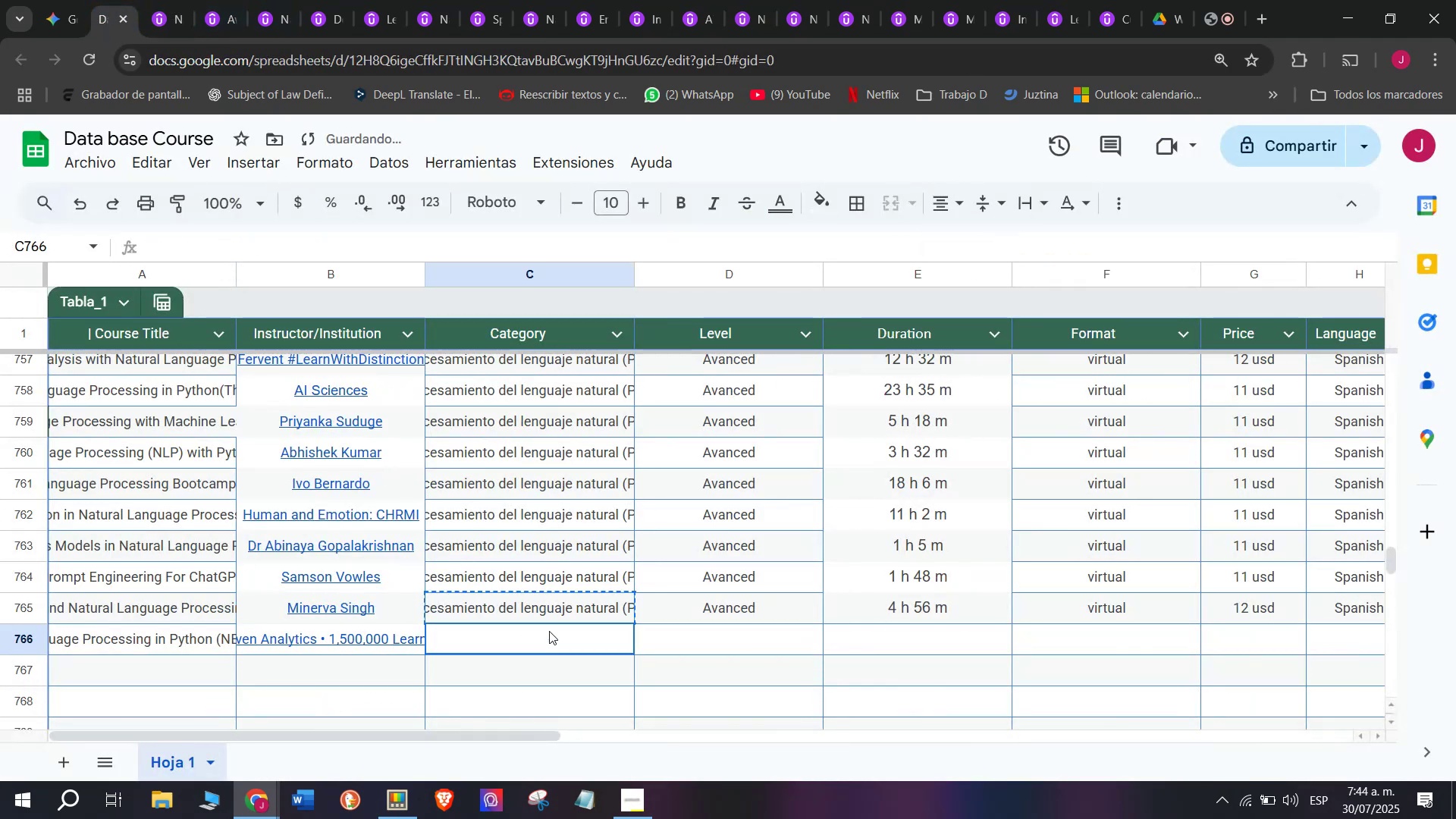 
triple_click([549, 631])
 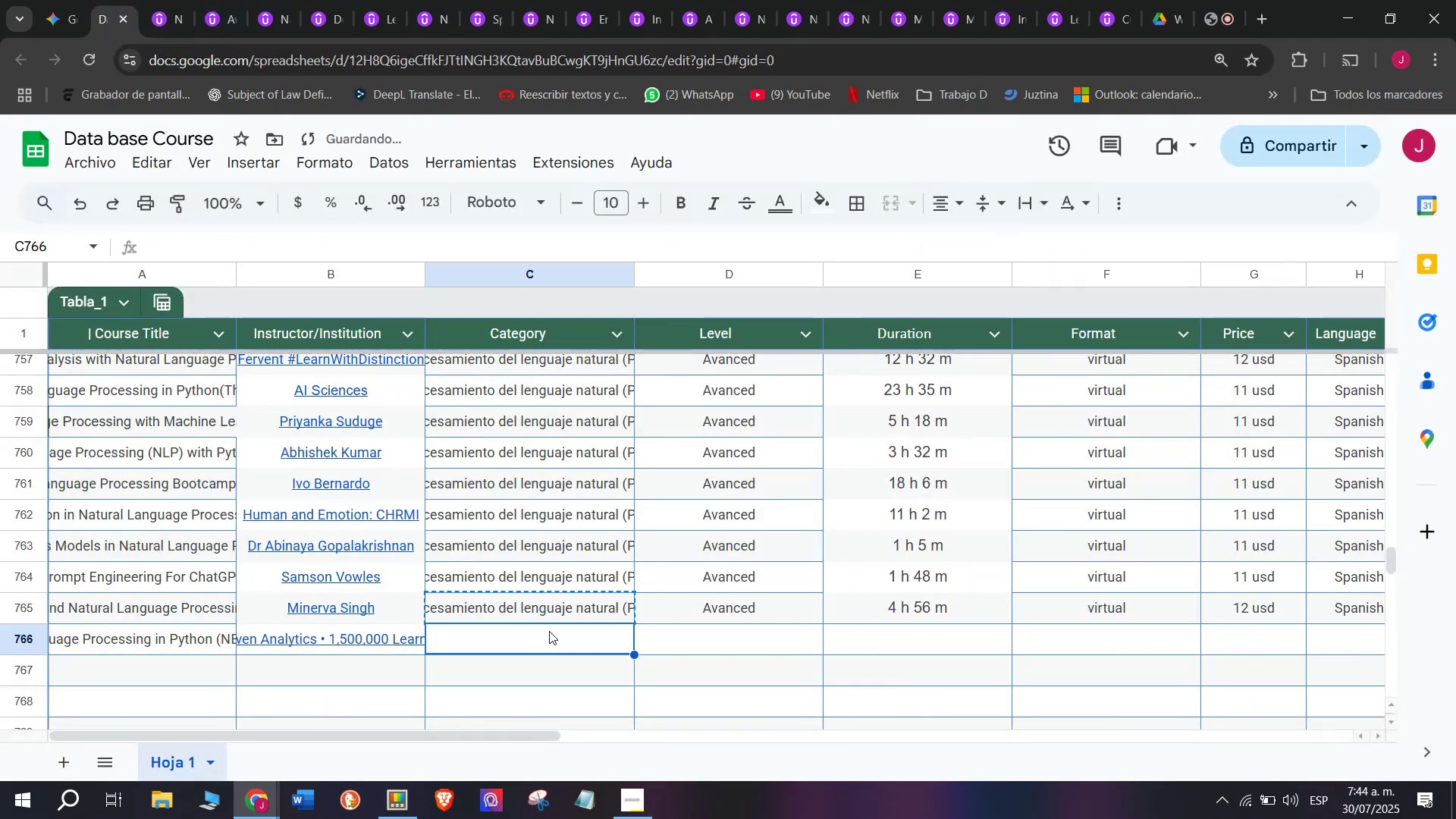 
key(Z)
 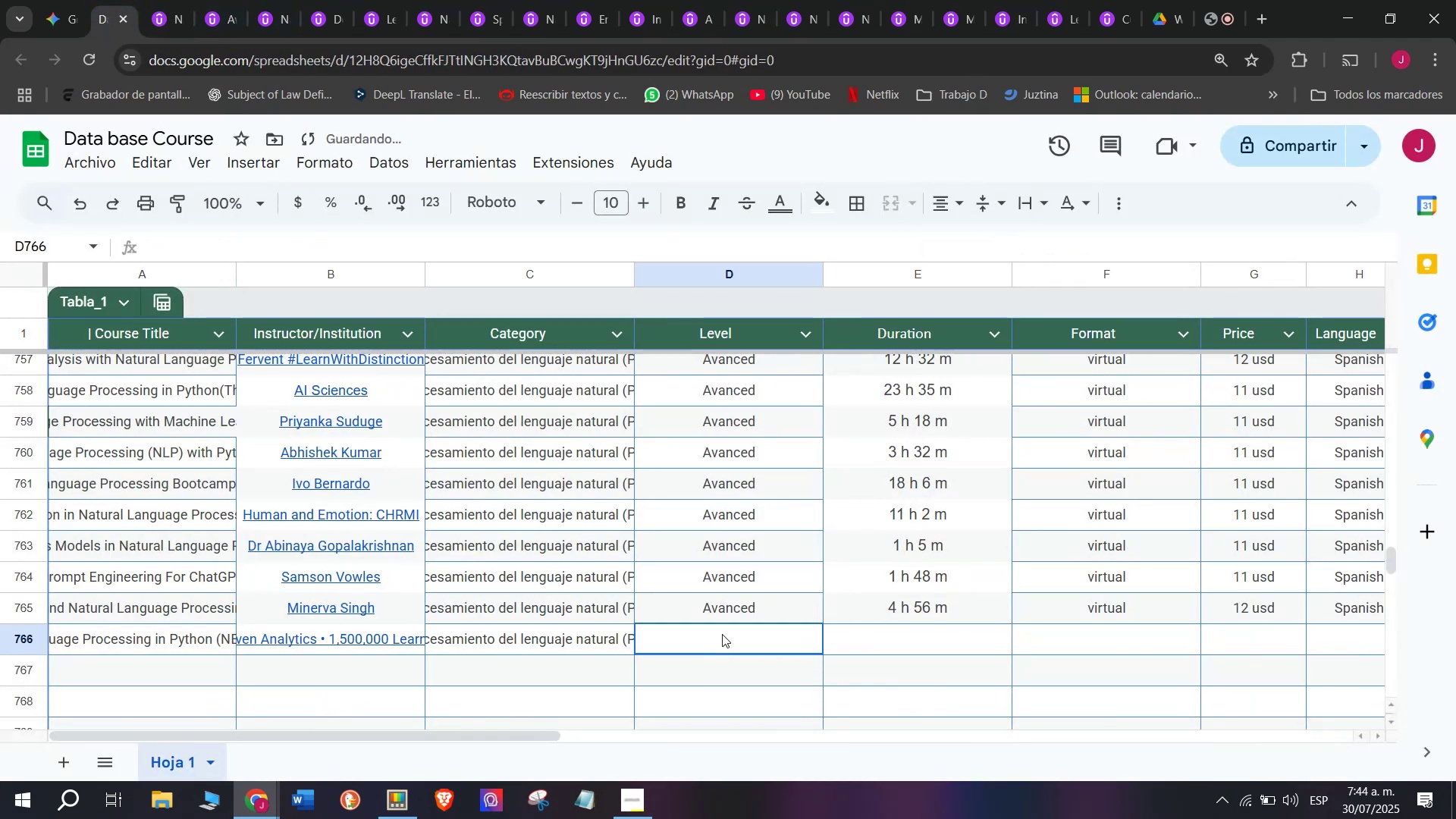 
key(Control+ControlLeft)
 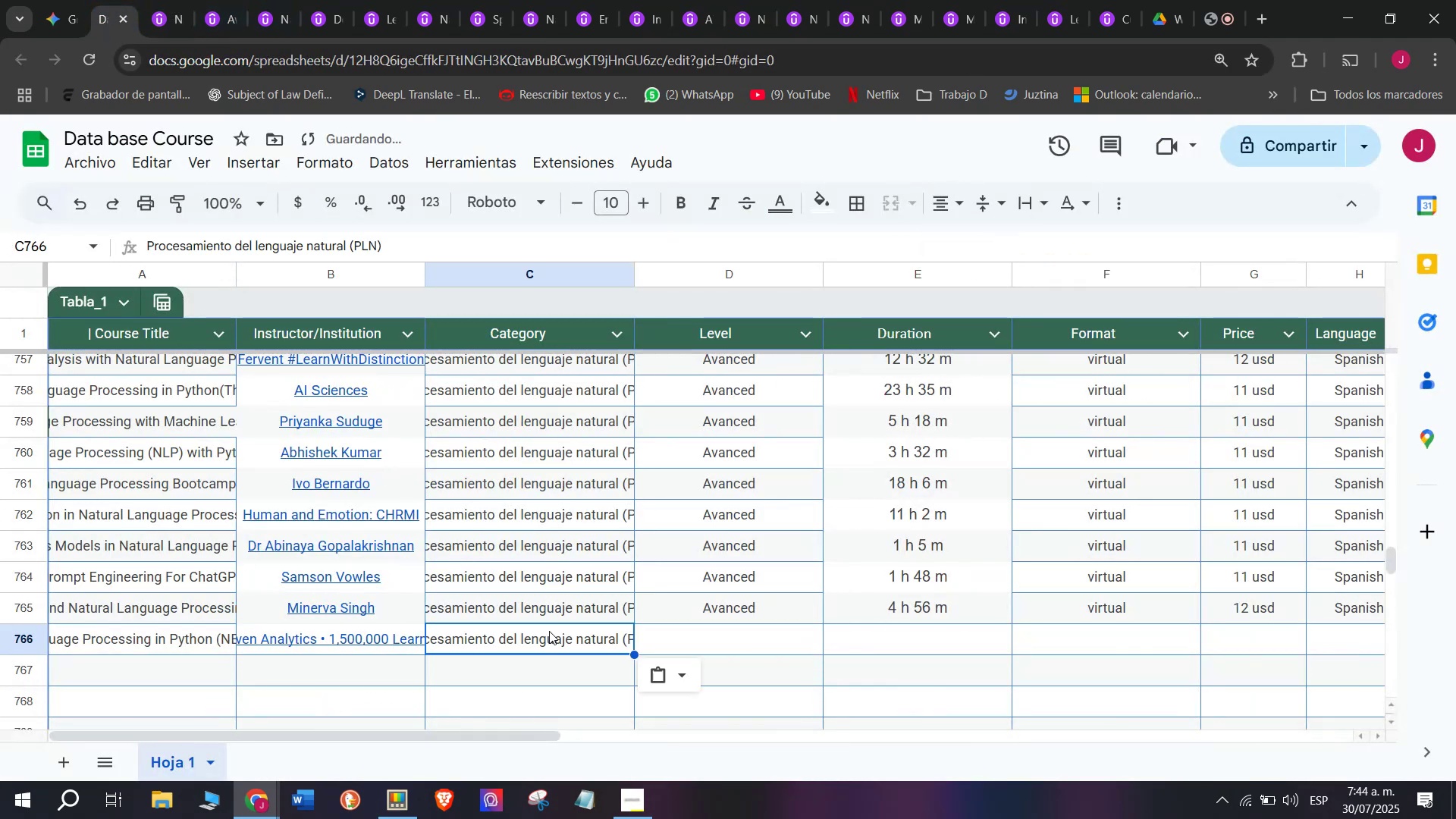 
key(Control+V)
 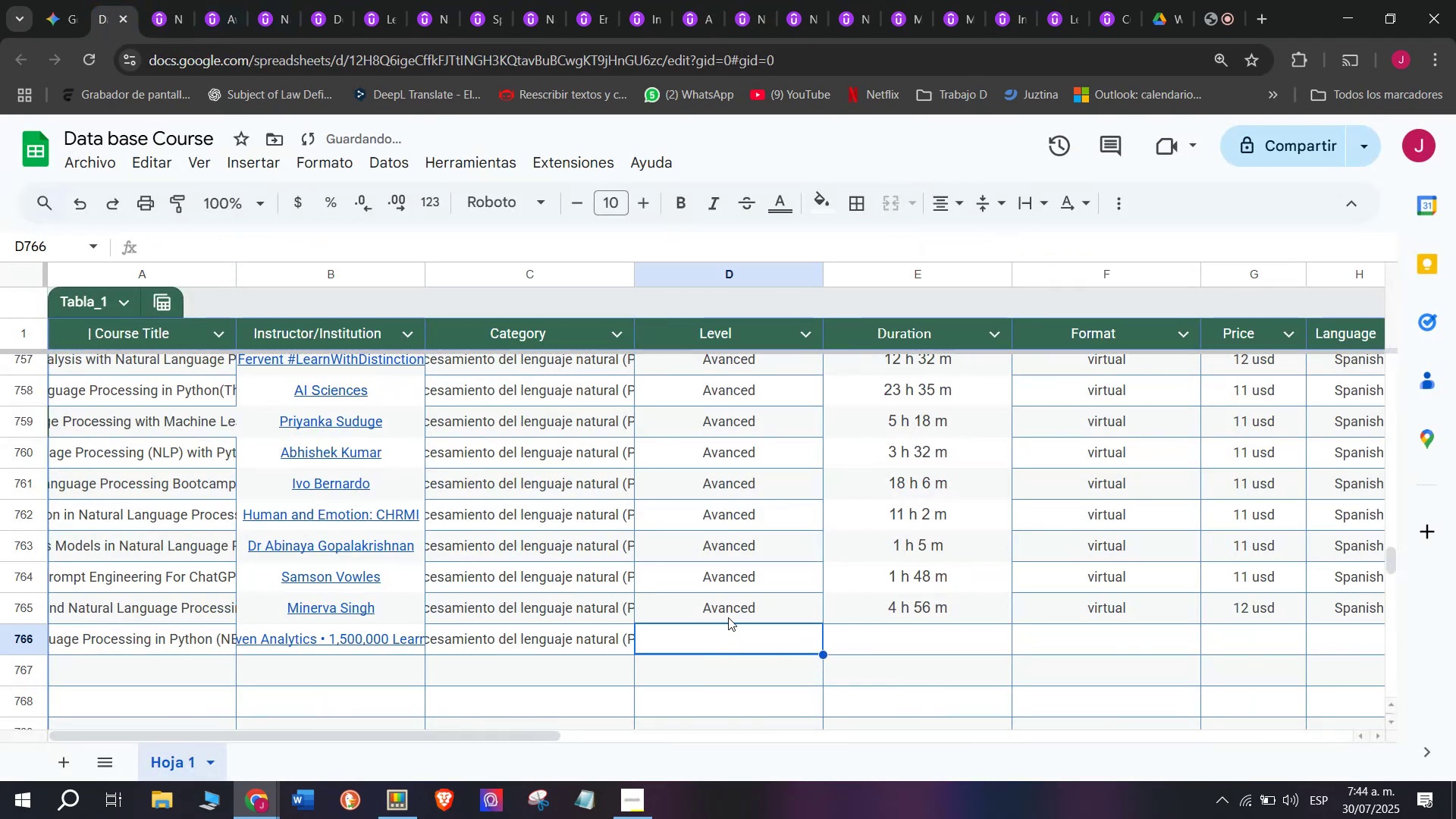 
double_click([730, 604])
 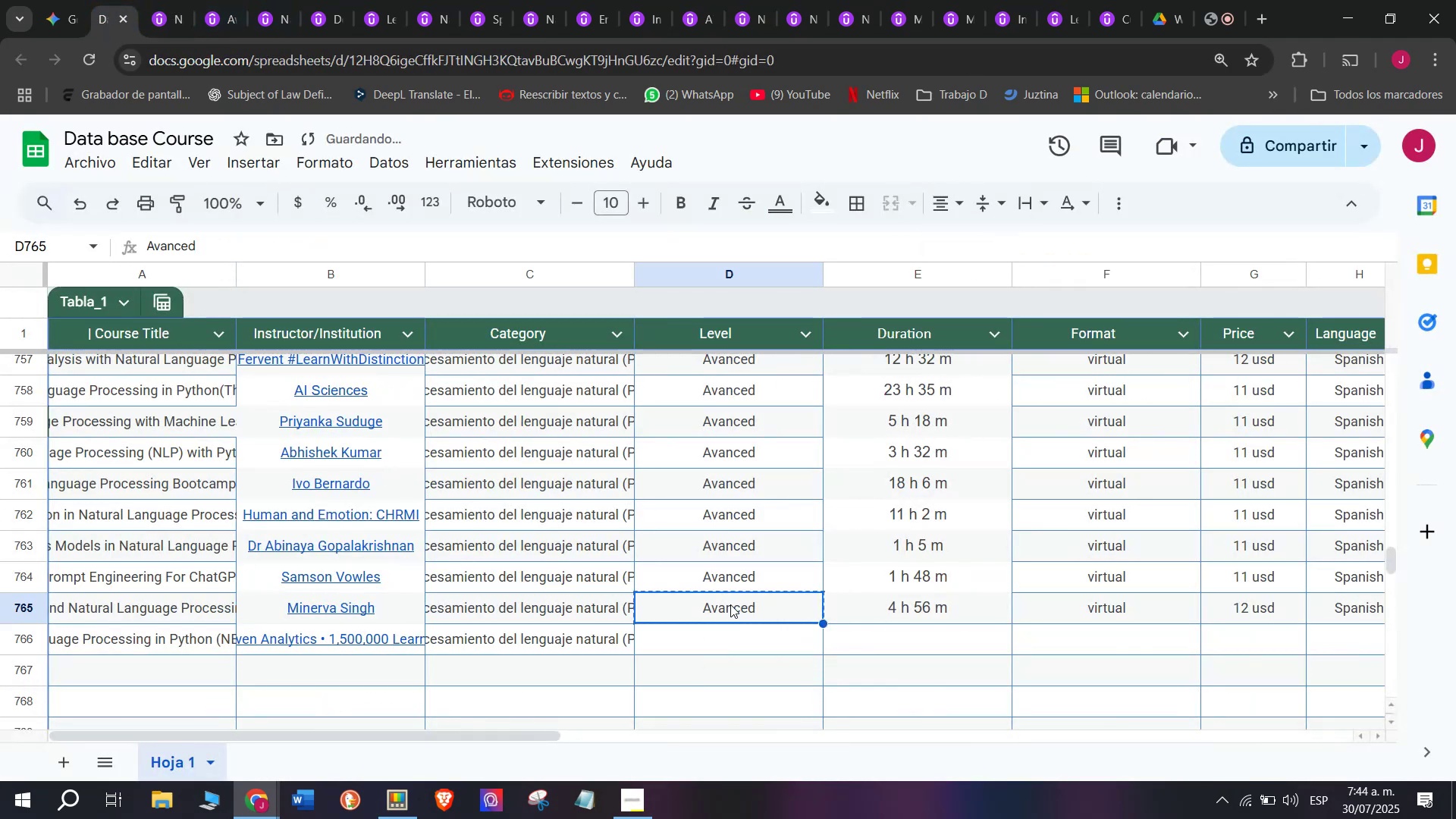 
key(Break)
 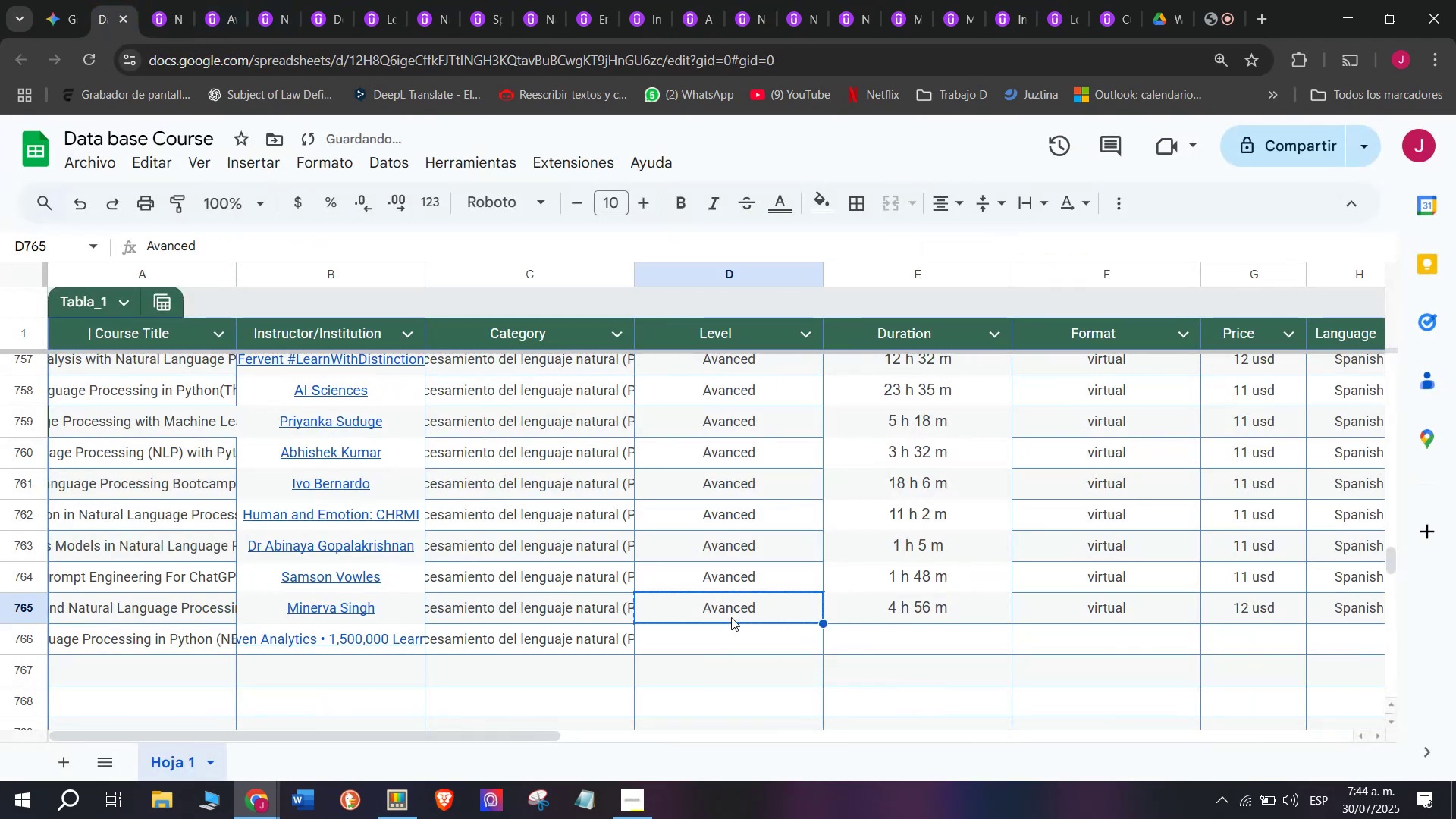 
key(Control+ControlLeft)
 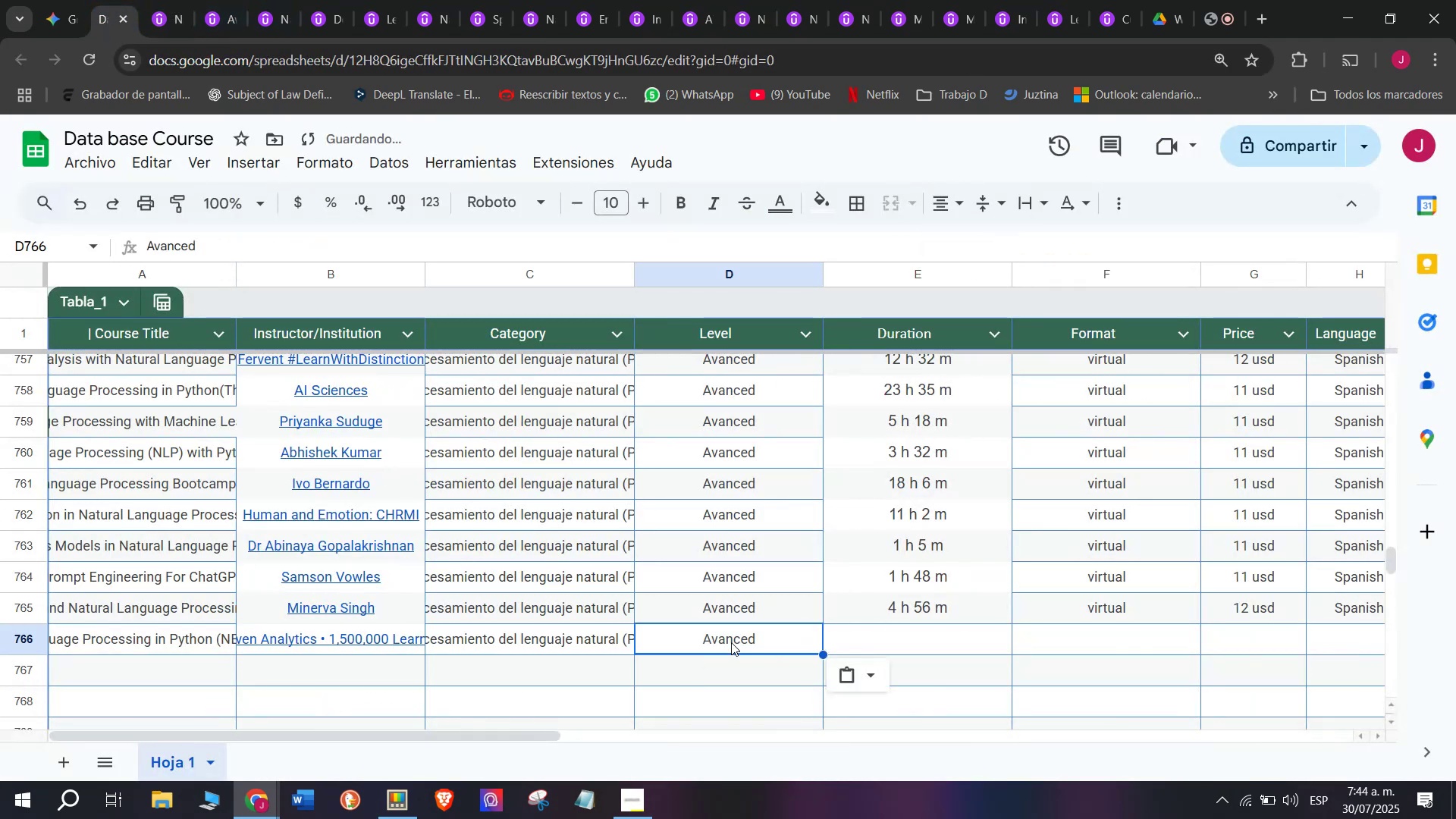 
key(Control+C)
 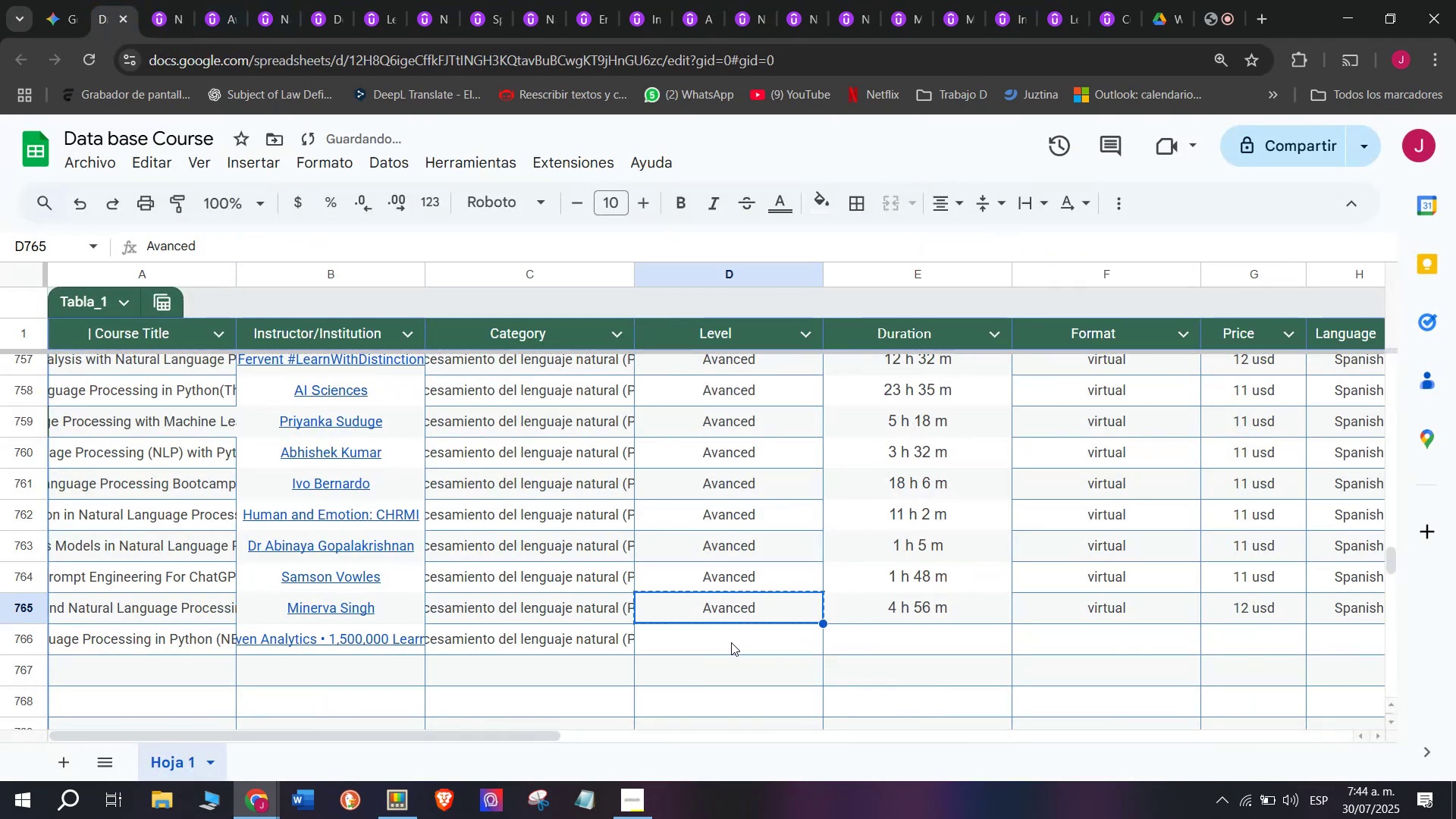 
key(Control+ControlLeft)
 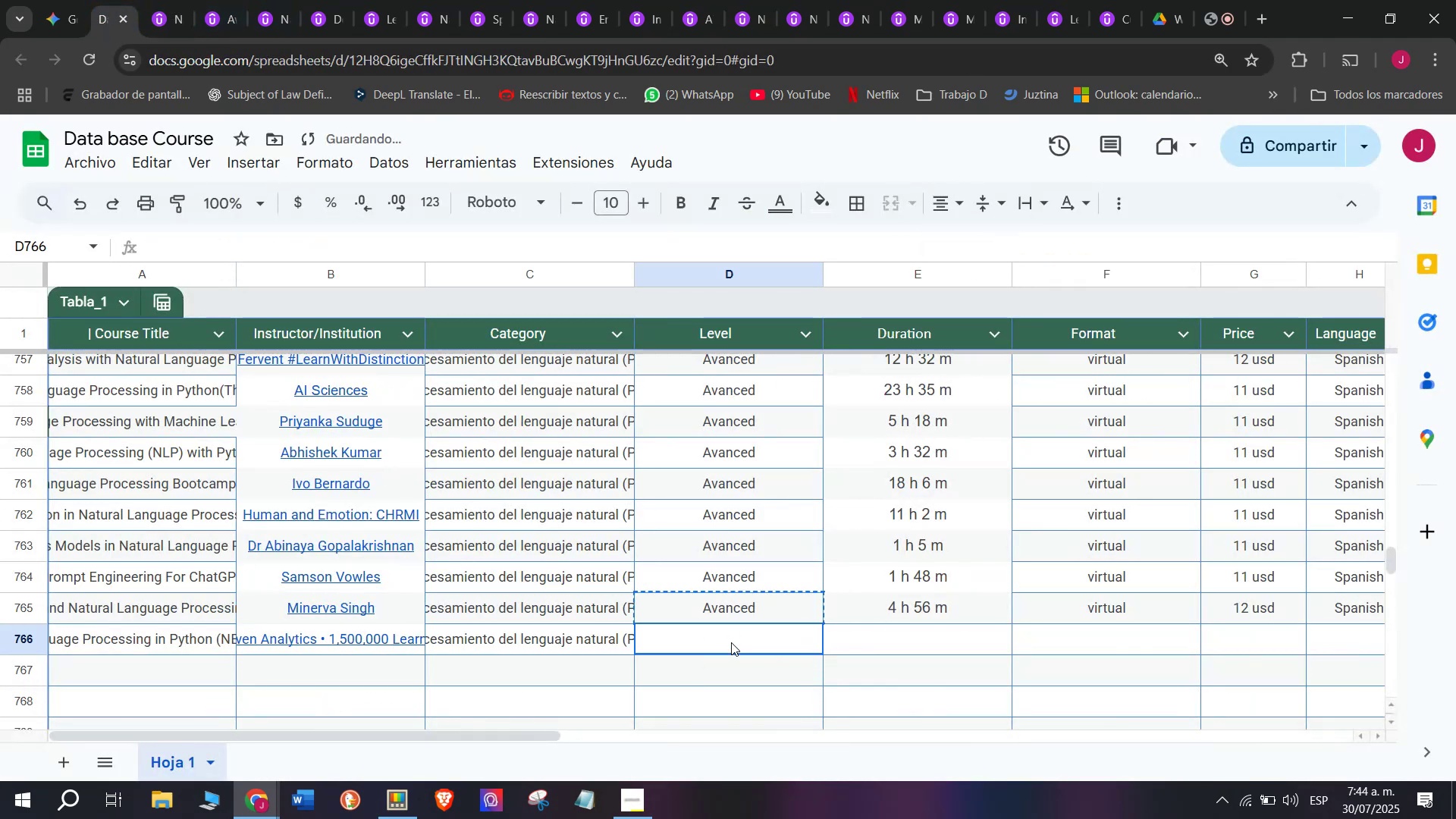 
key(Z)
 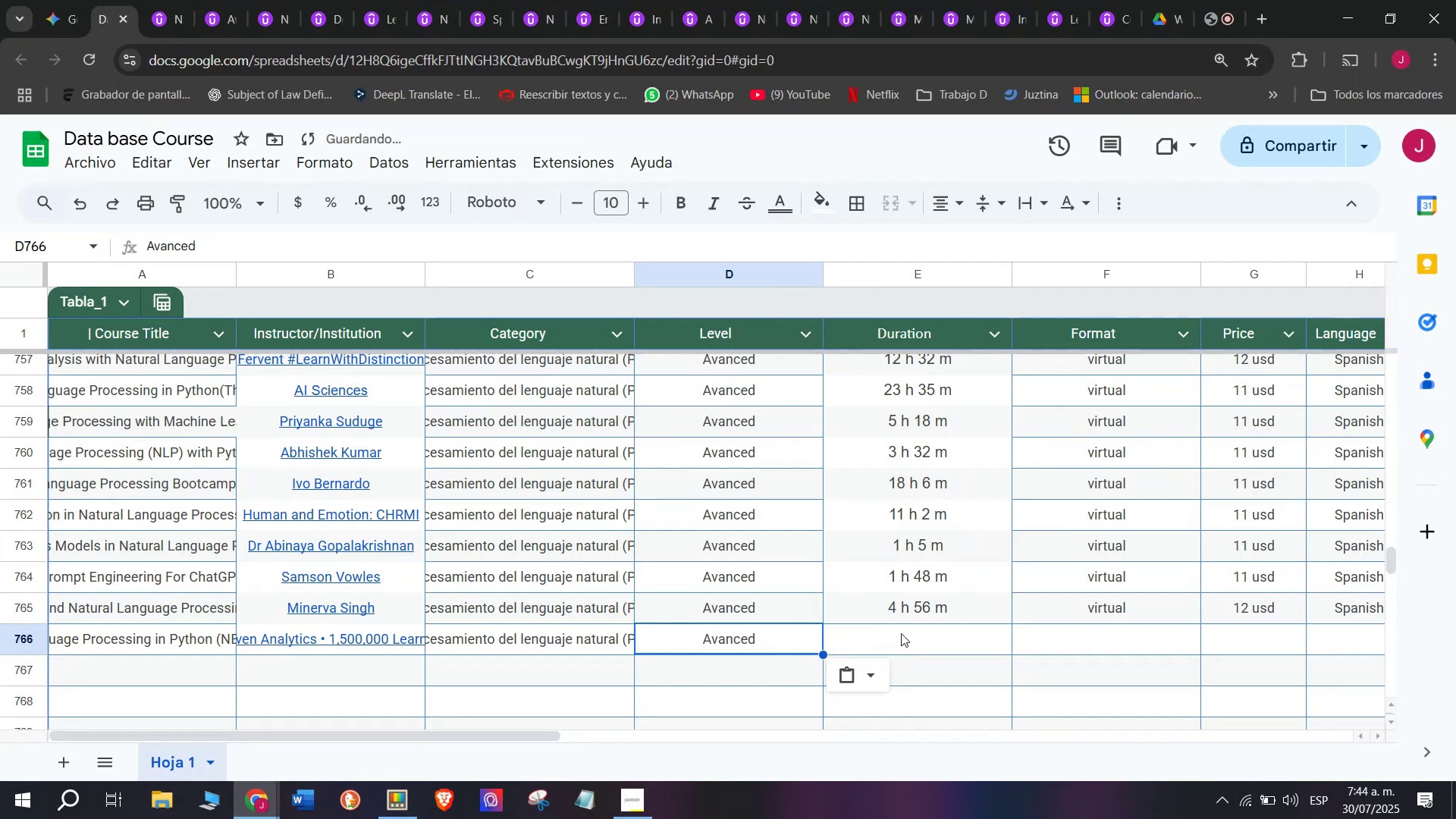 
key(Control+V)
 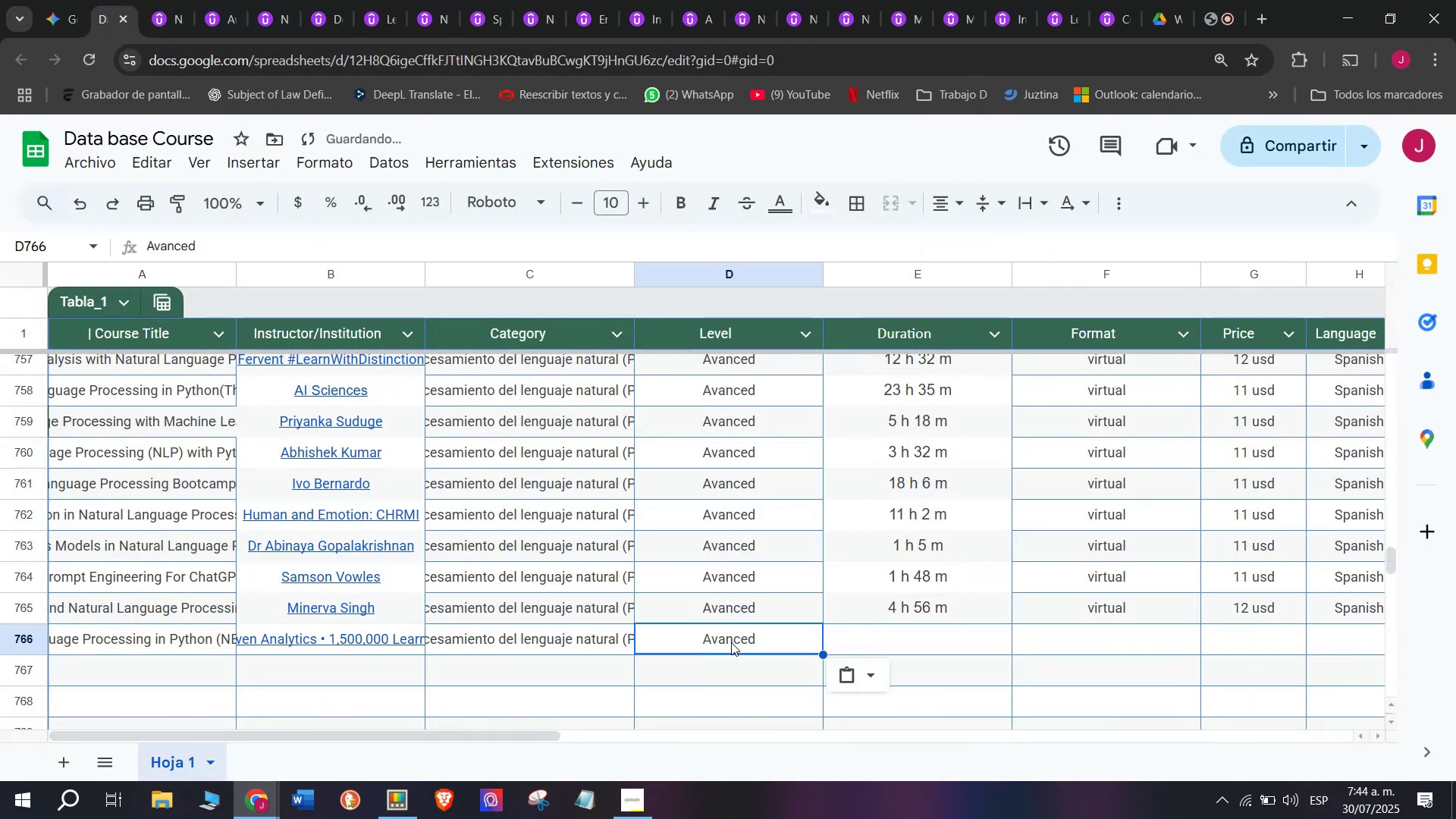 
triple_click([731, 642])
 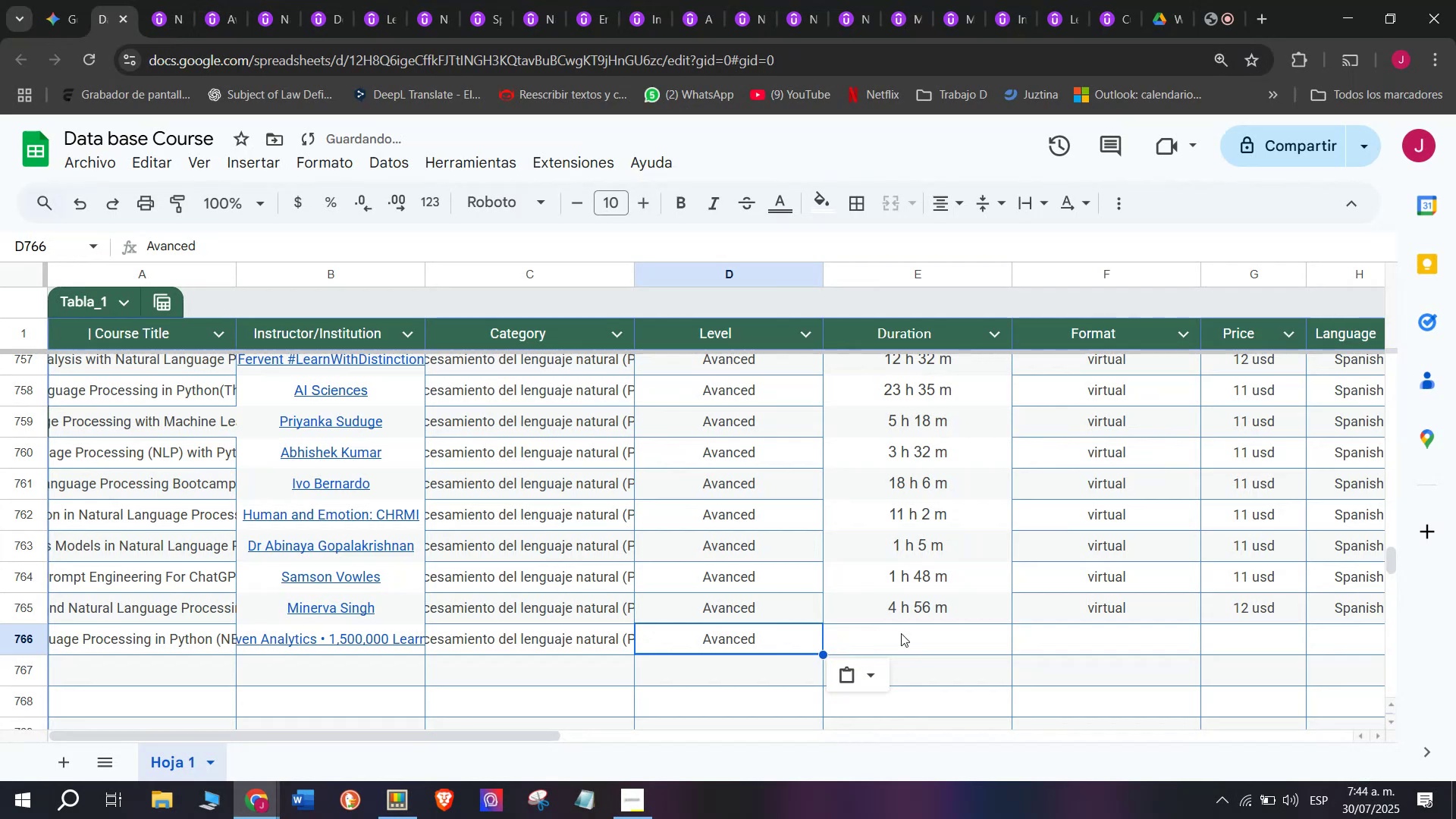 
left_click([901, 633])
 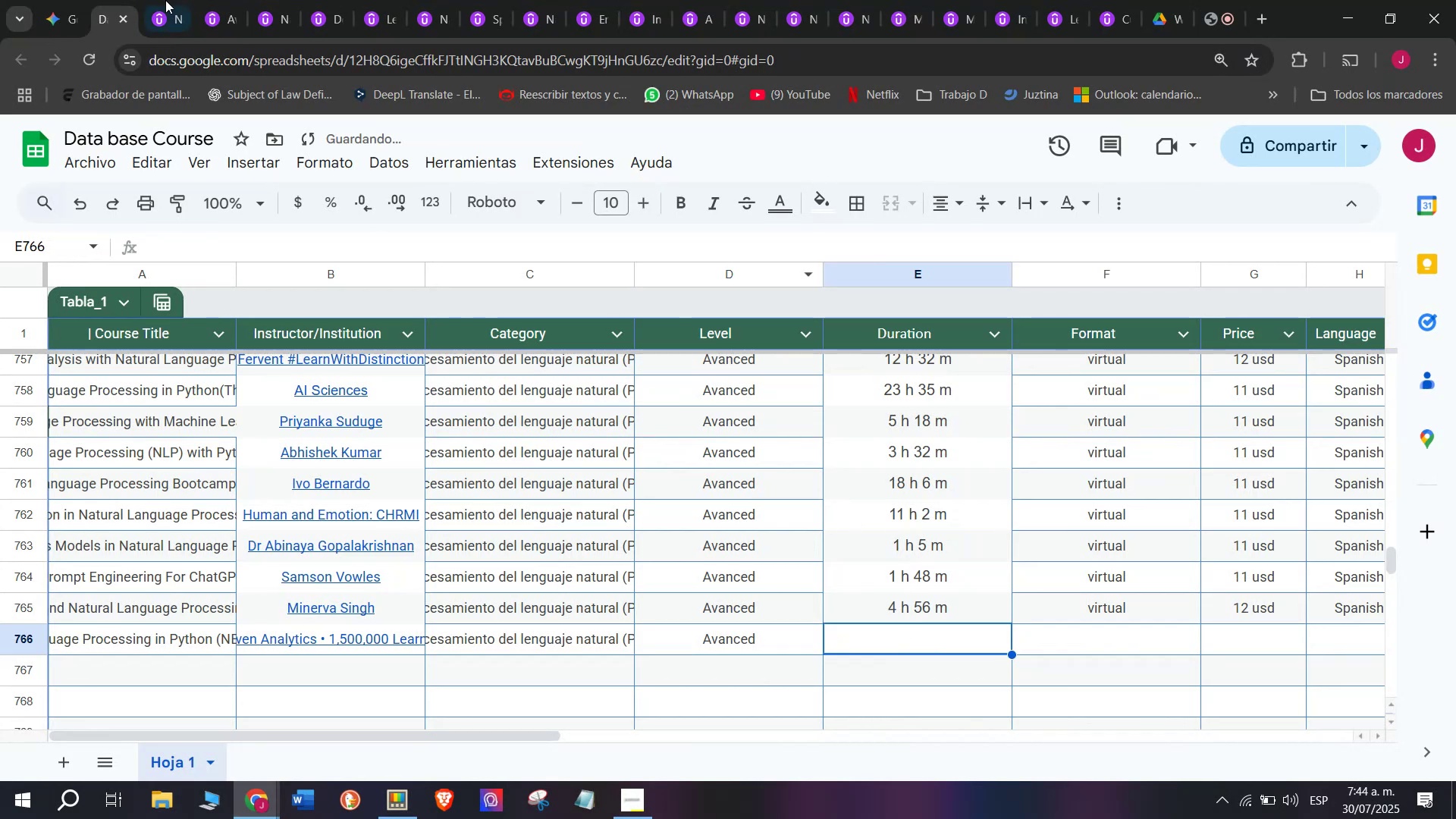 
left_click([165, 0])
 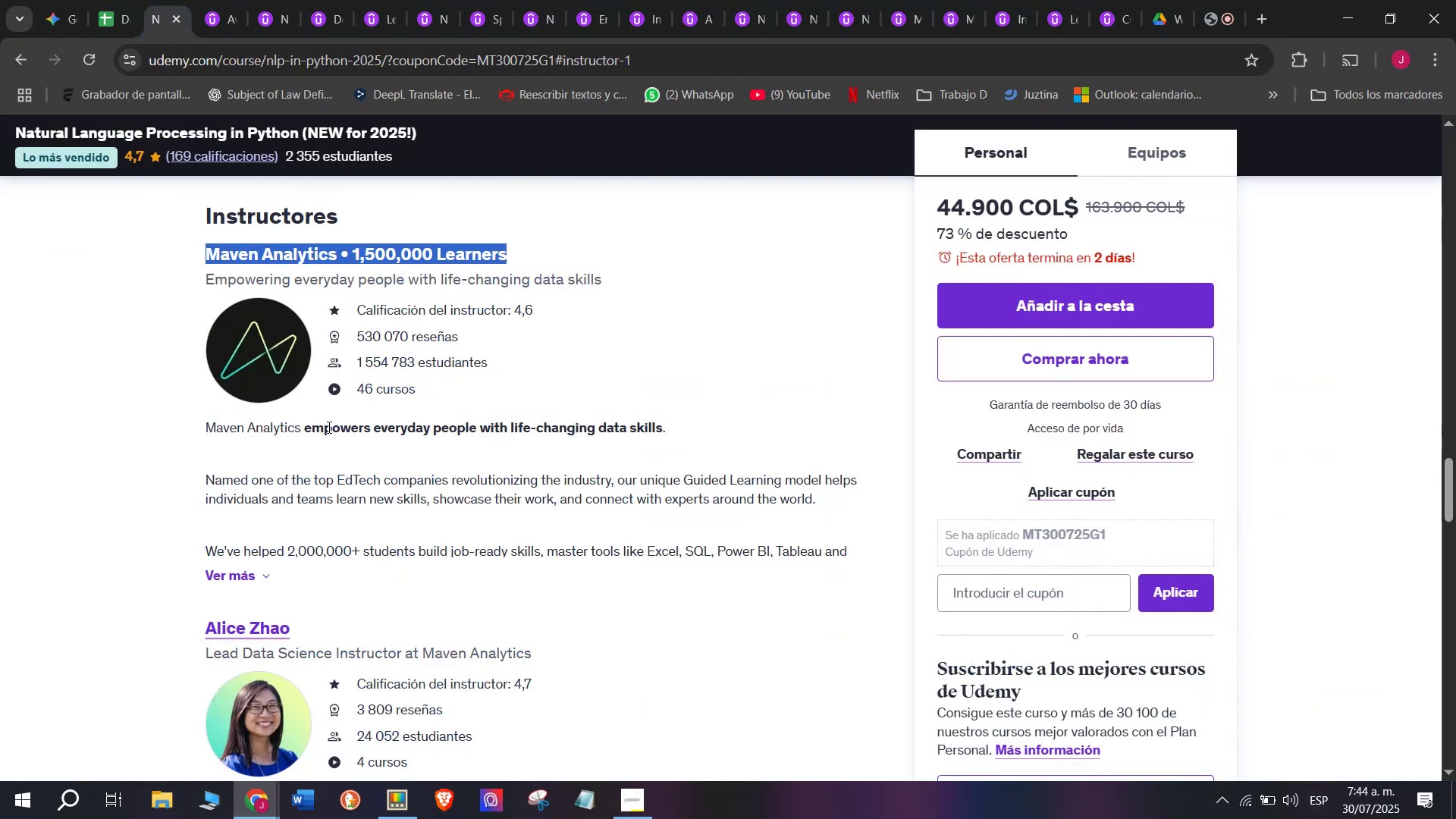 
scroll: coordinate [322, 435], scroll_direction: up, amount: 10.0
 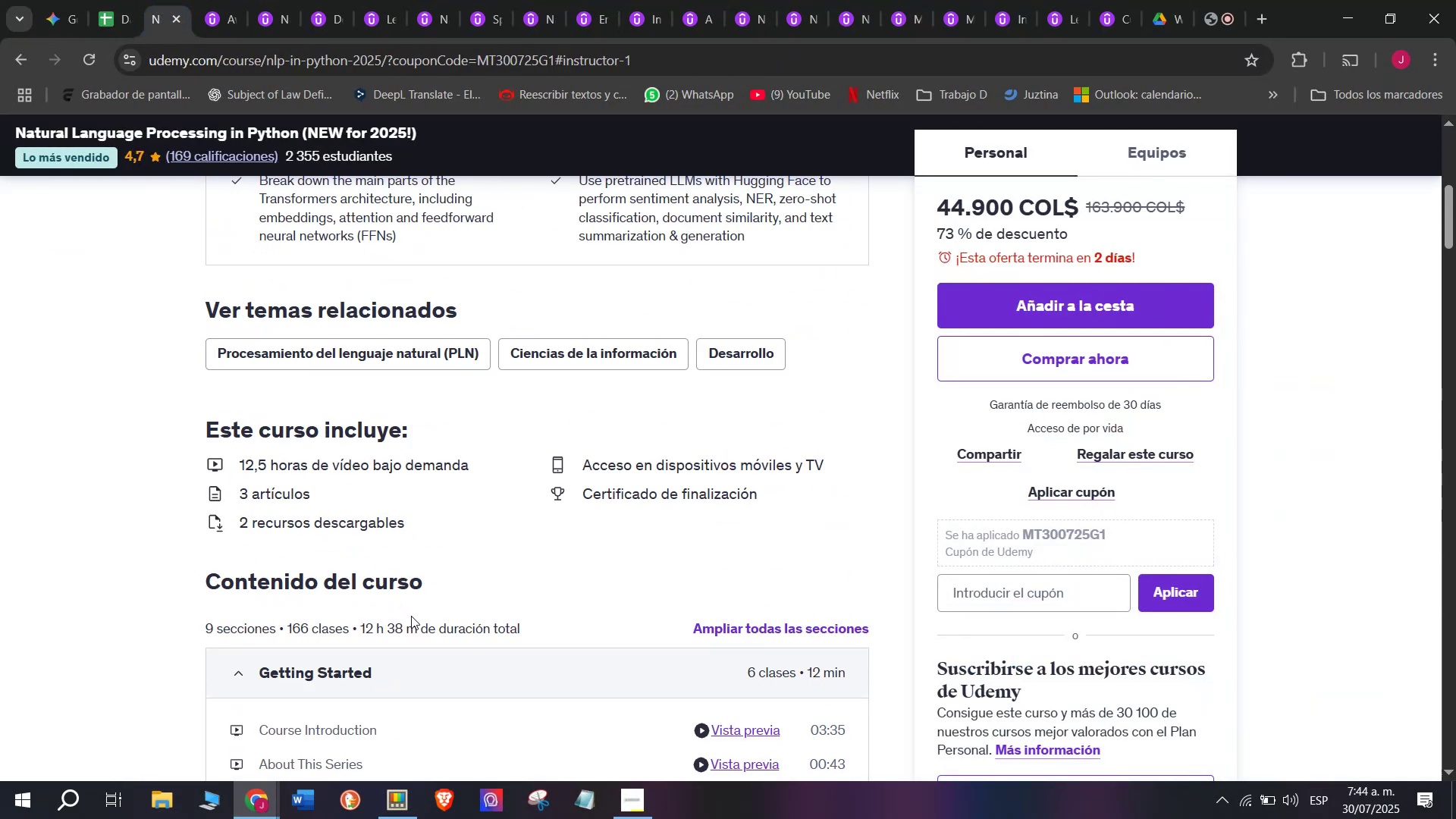 
left_click_drag(start_coordinate=[414, 623], to_coordinate=[361, 614])
 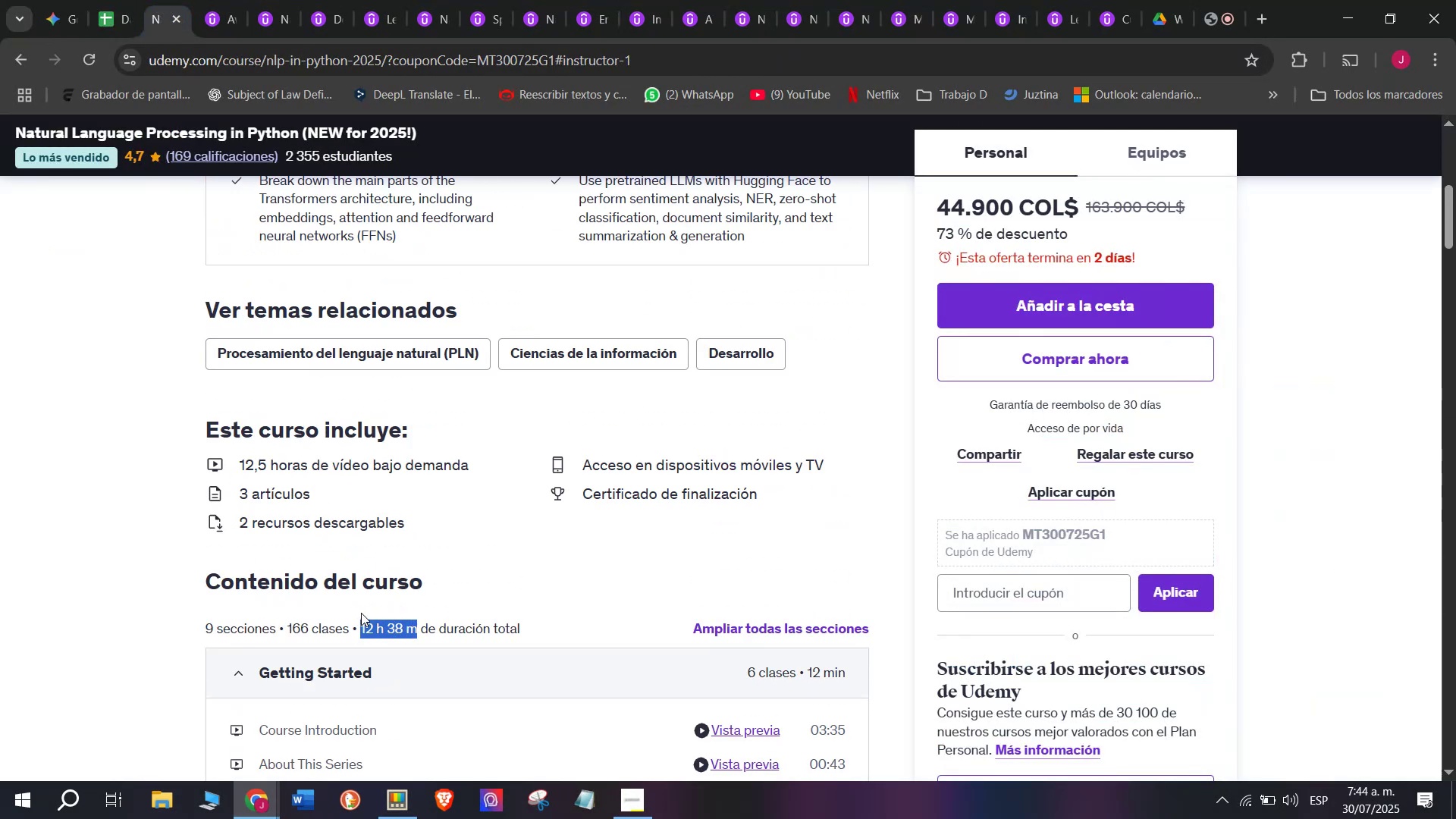 
key(Control+ControlLeft)
 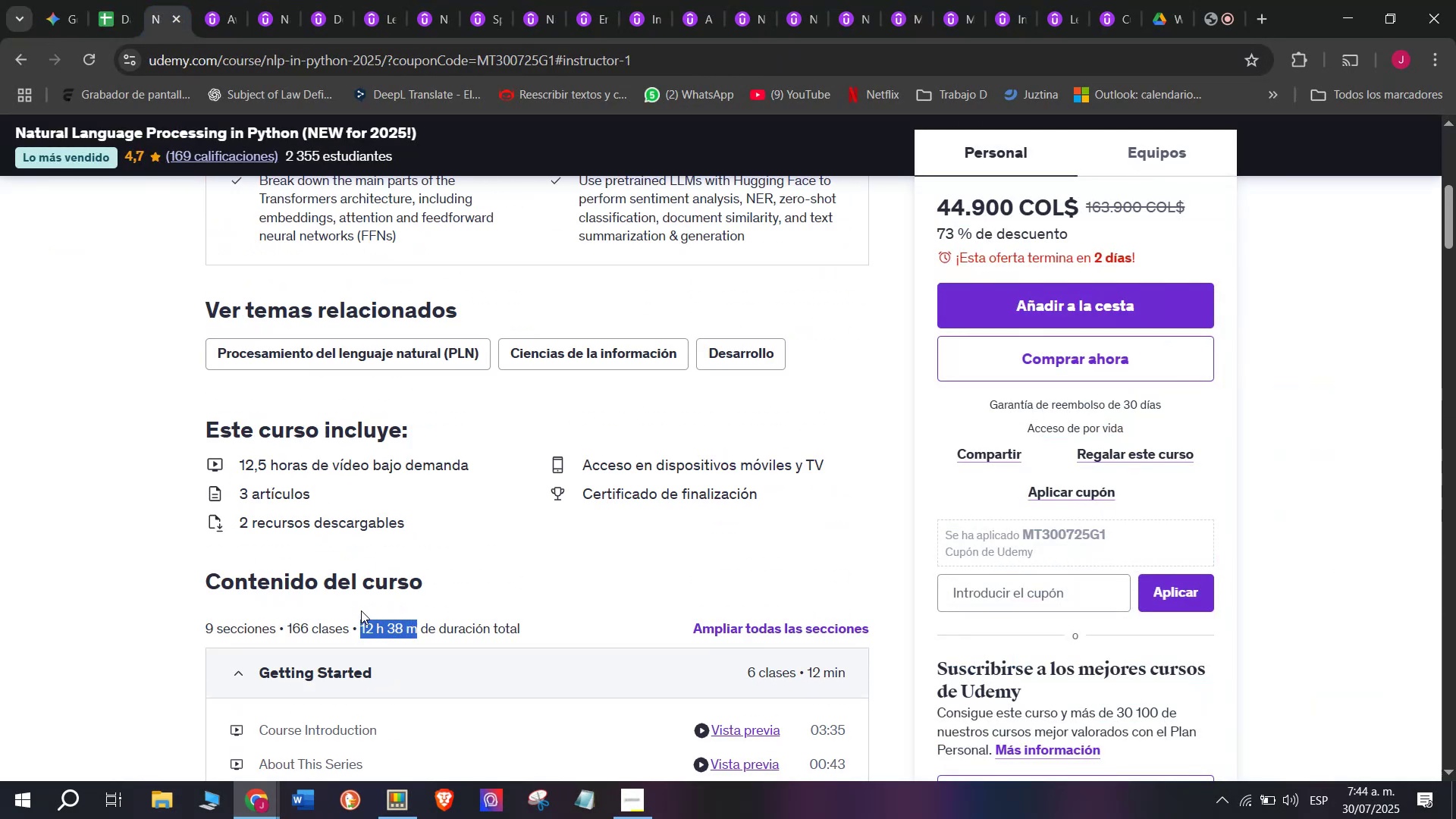 
key(Break)
 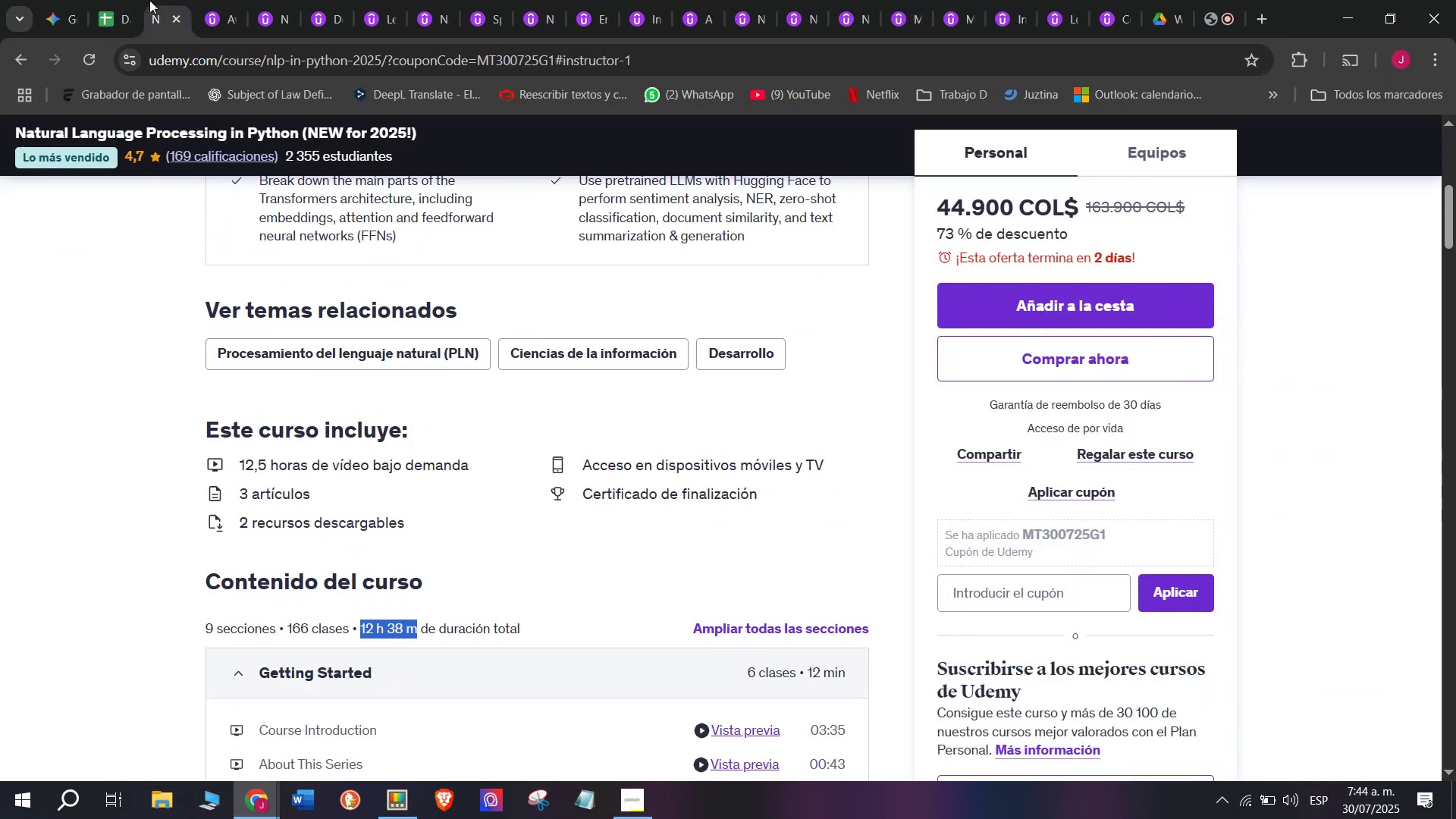 
key(Control+C)
 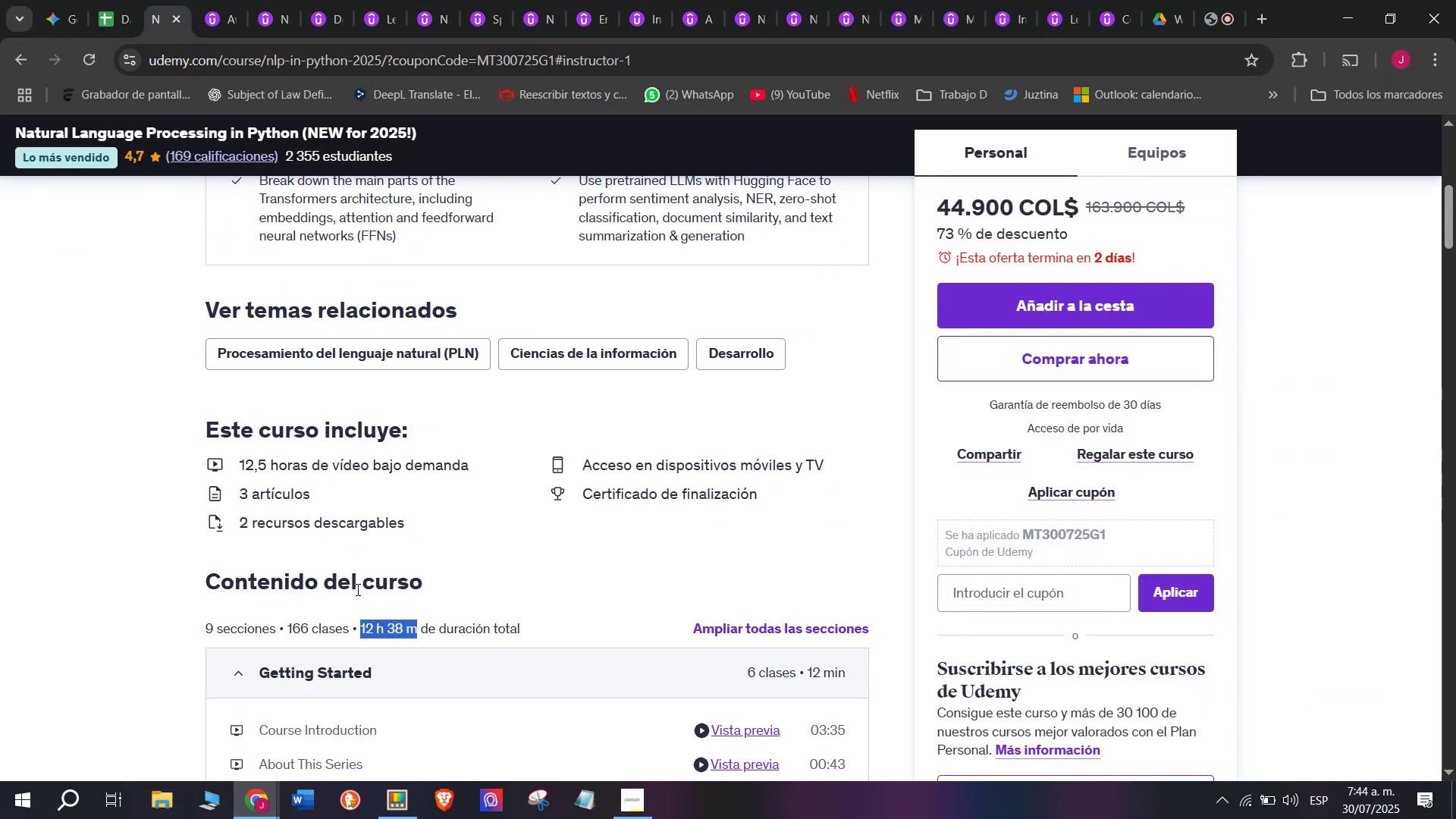 
key(Break)
 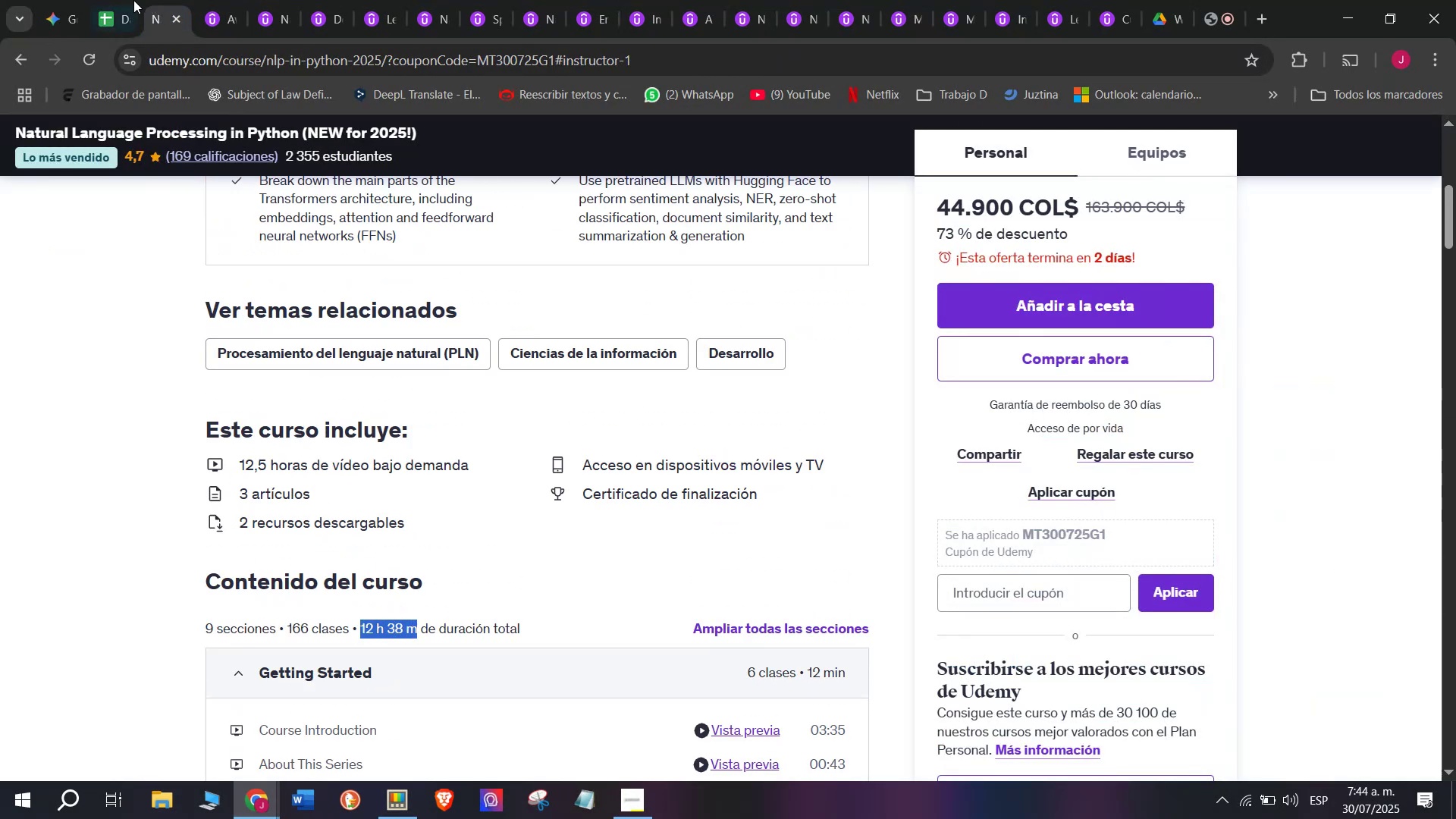 
key(Control+ControlLeft)
 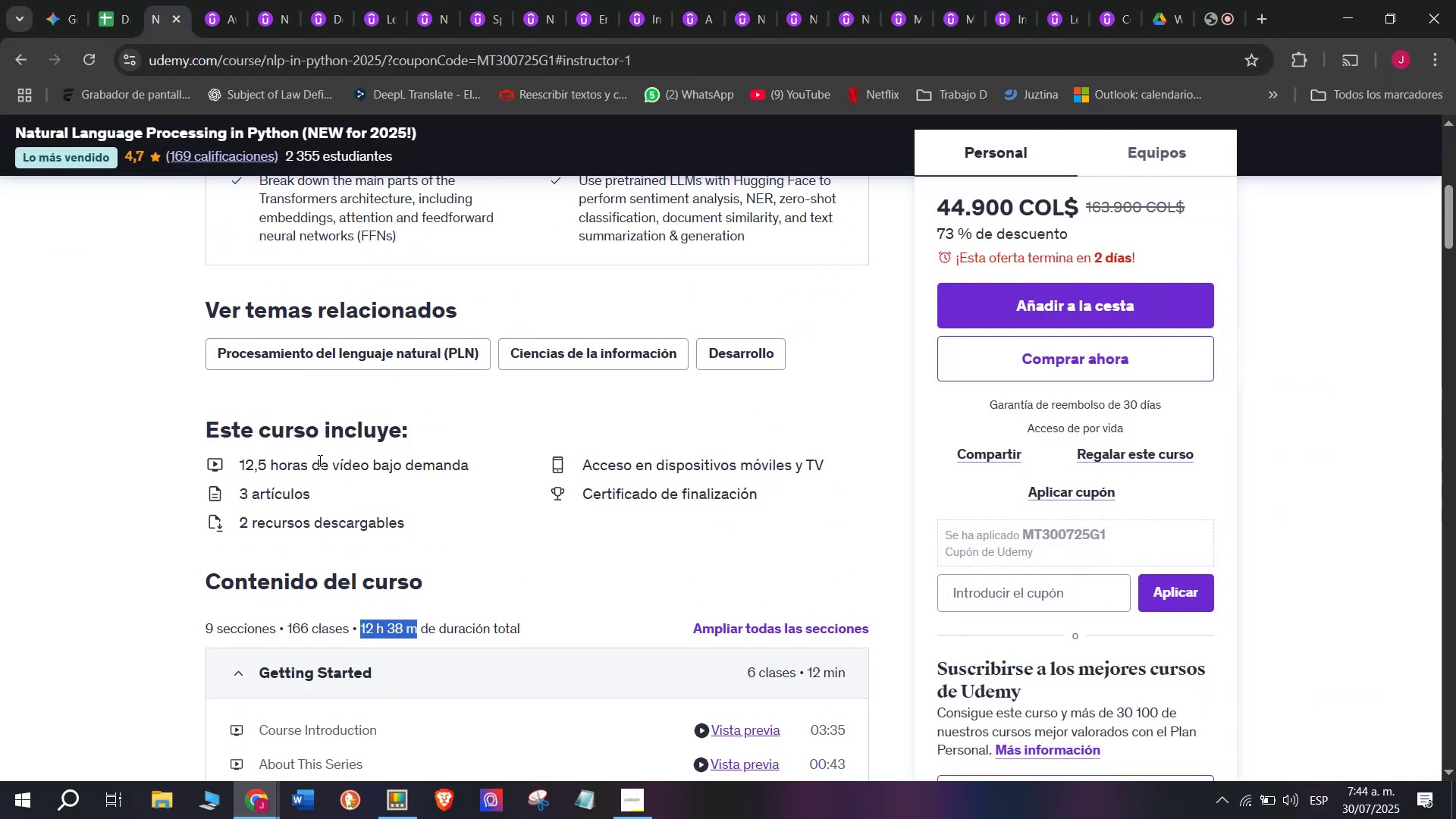 
key(Control+C)
 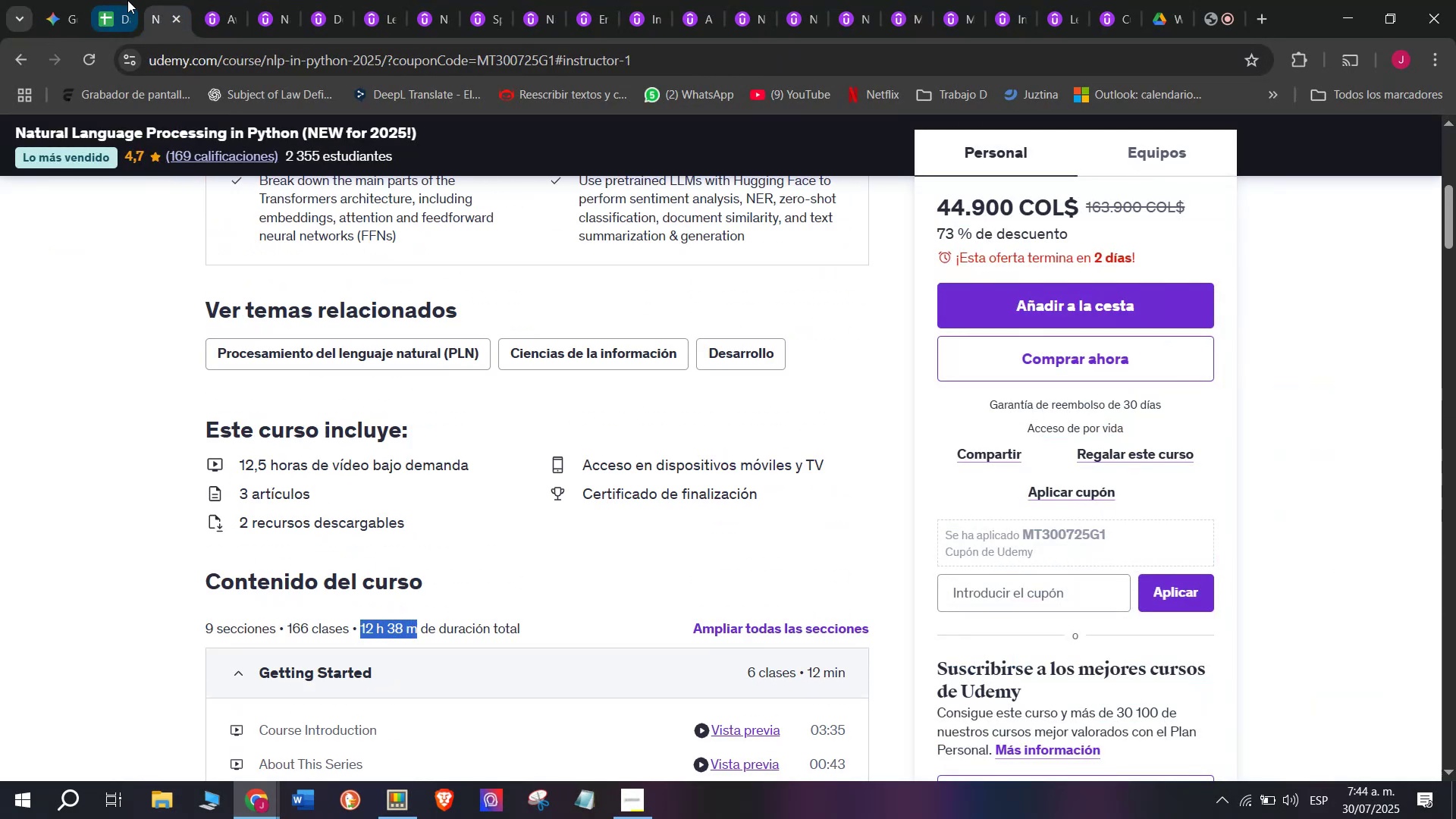 
left_click([127, 0])
 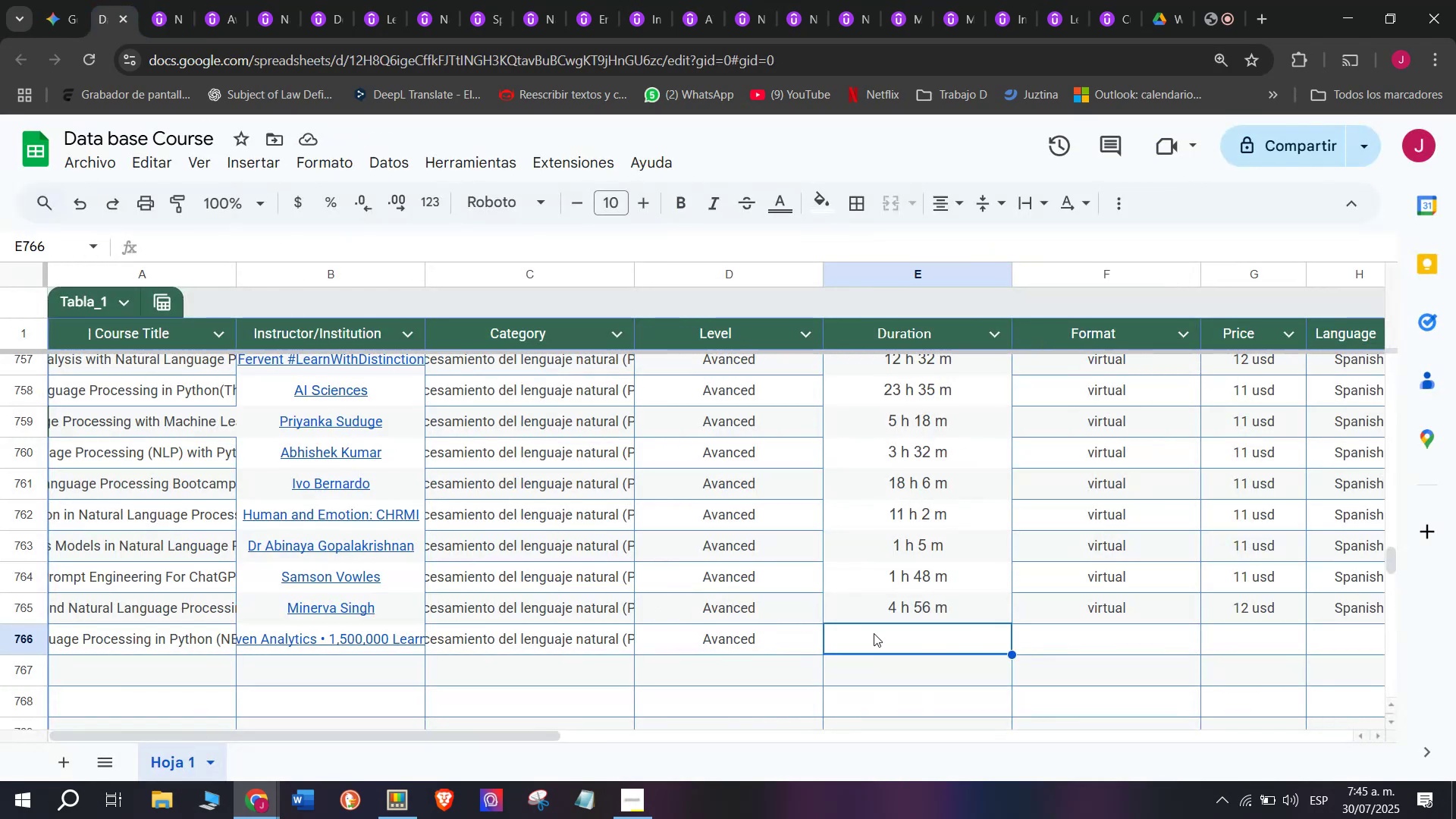 
key(Z)
 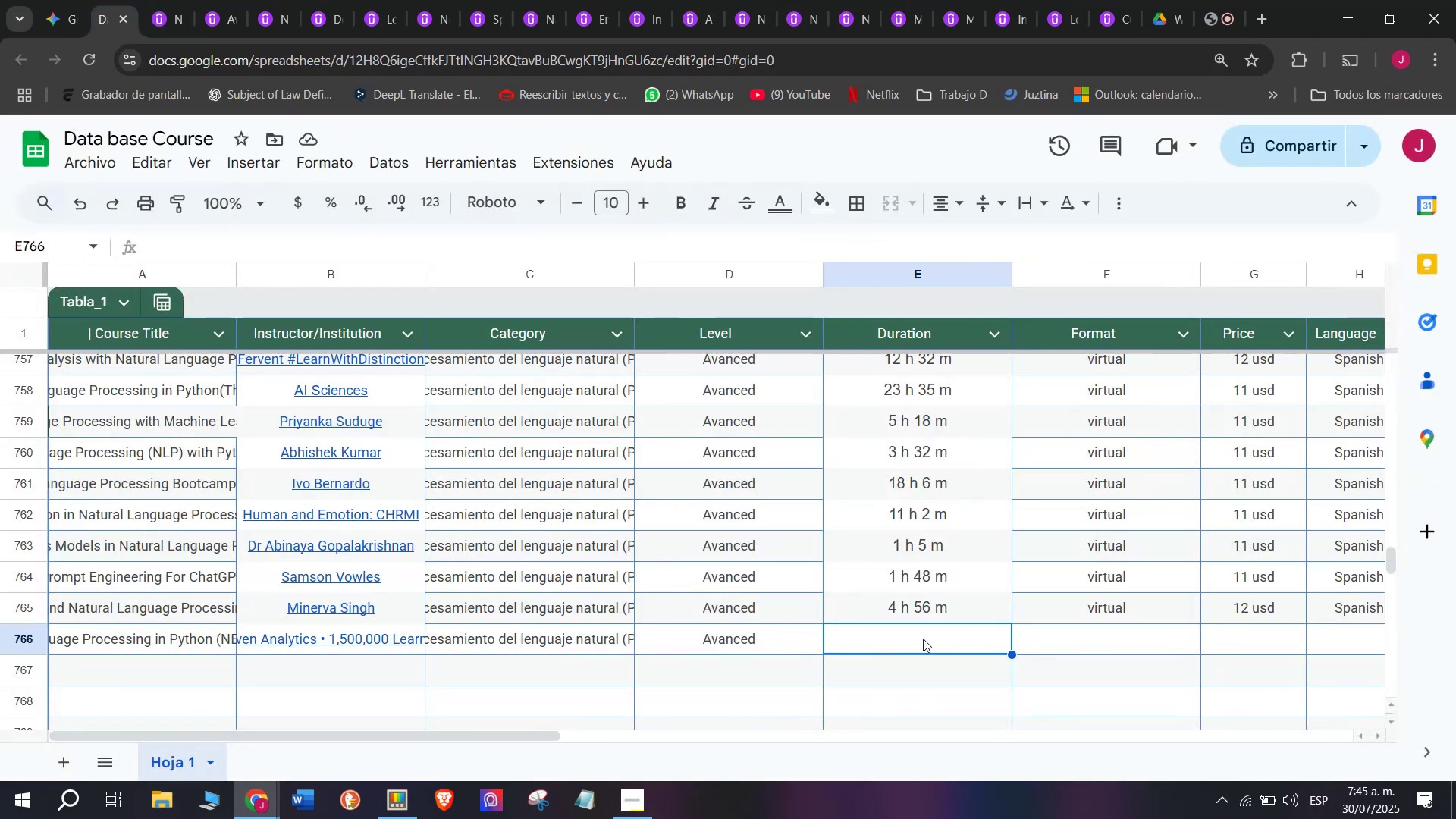 
key(Control+ControlLeft)
 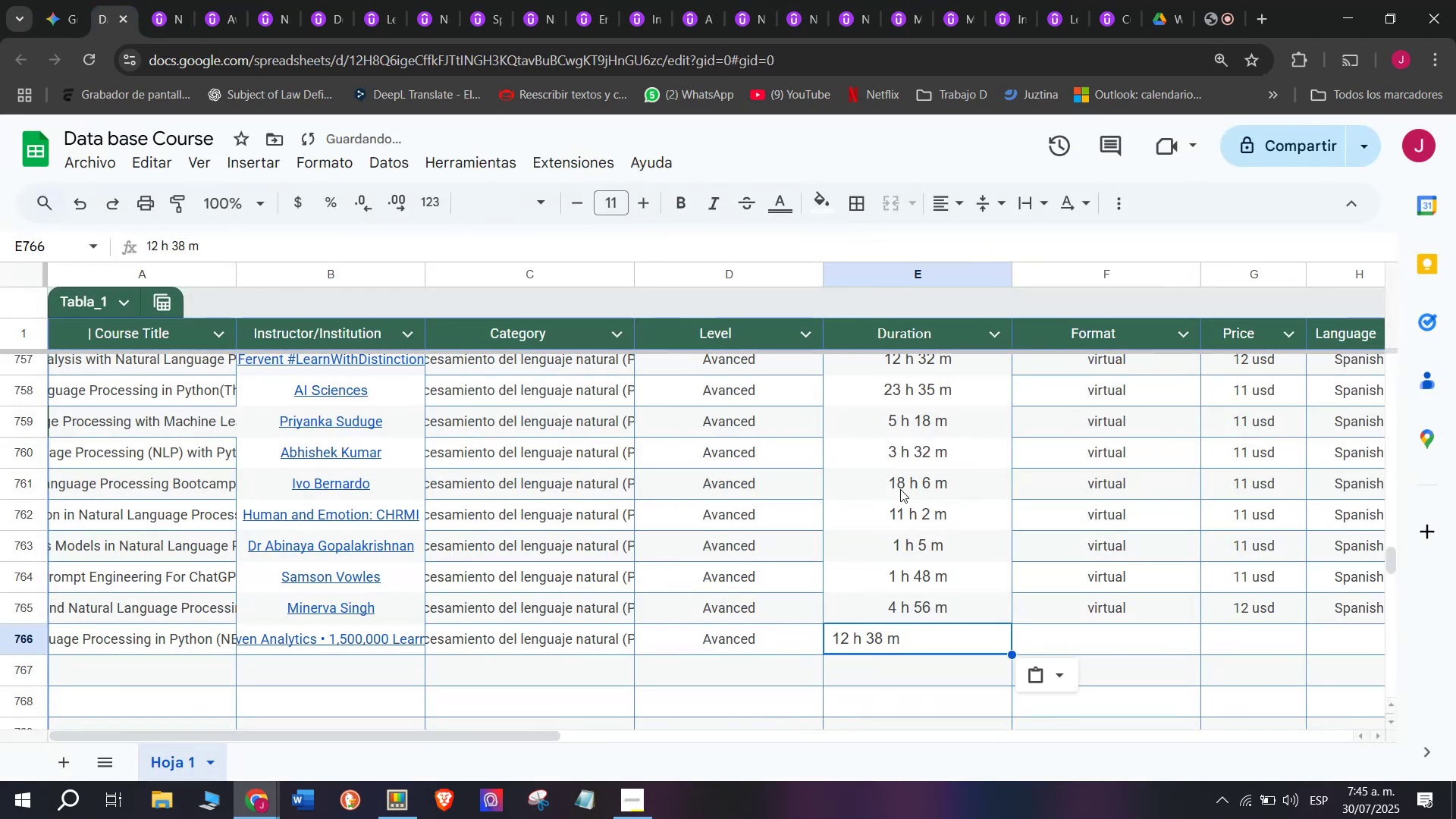 
key(Control+V)
 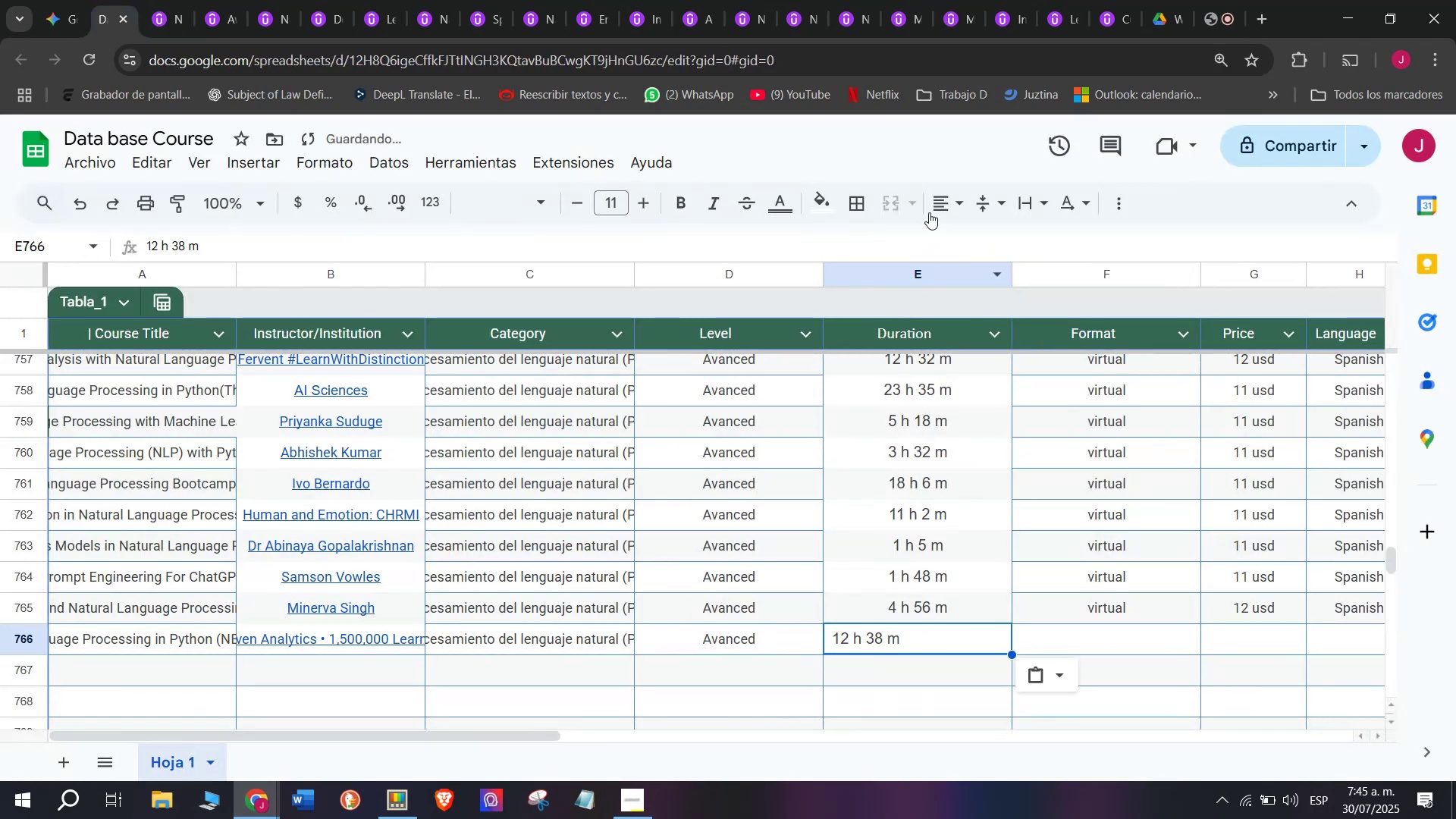 
left_click([930, 211])
 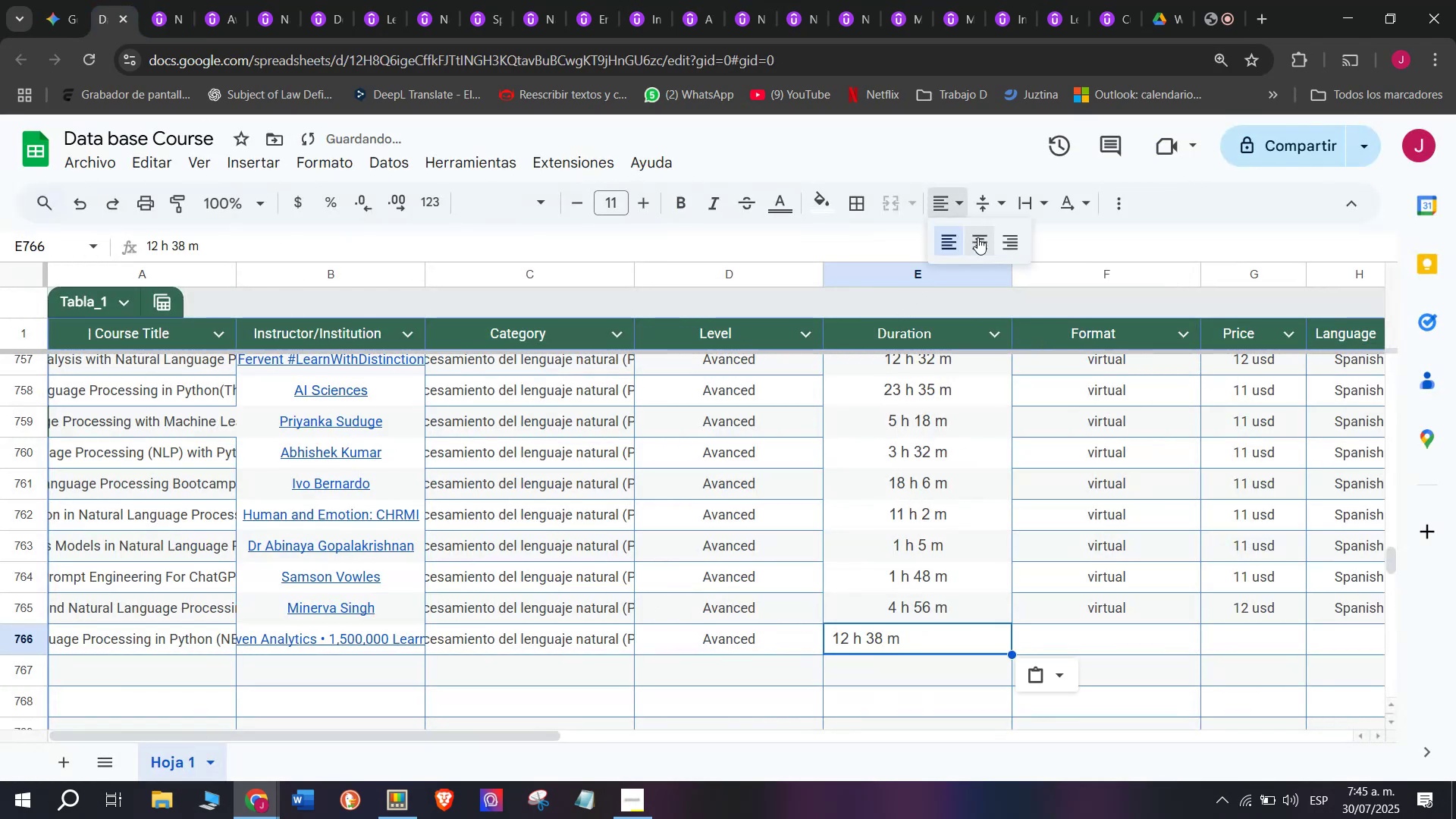 
left_click([977, 237])
 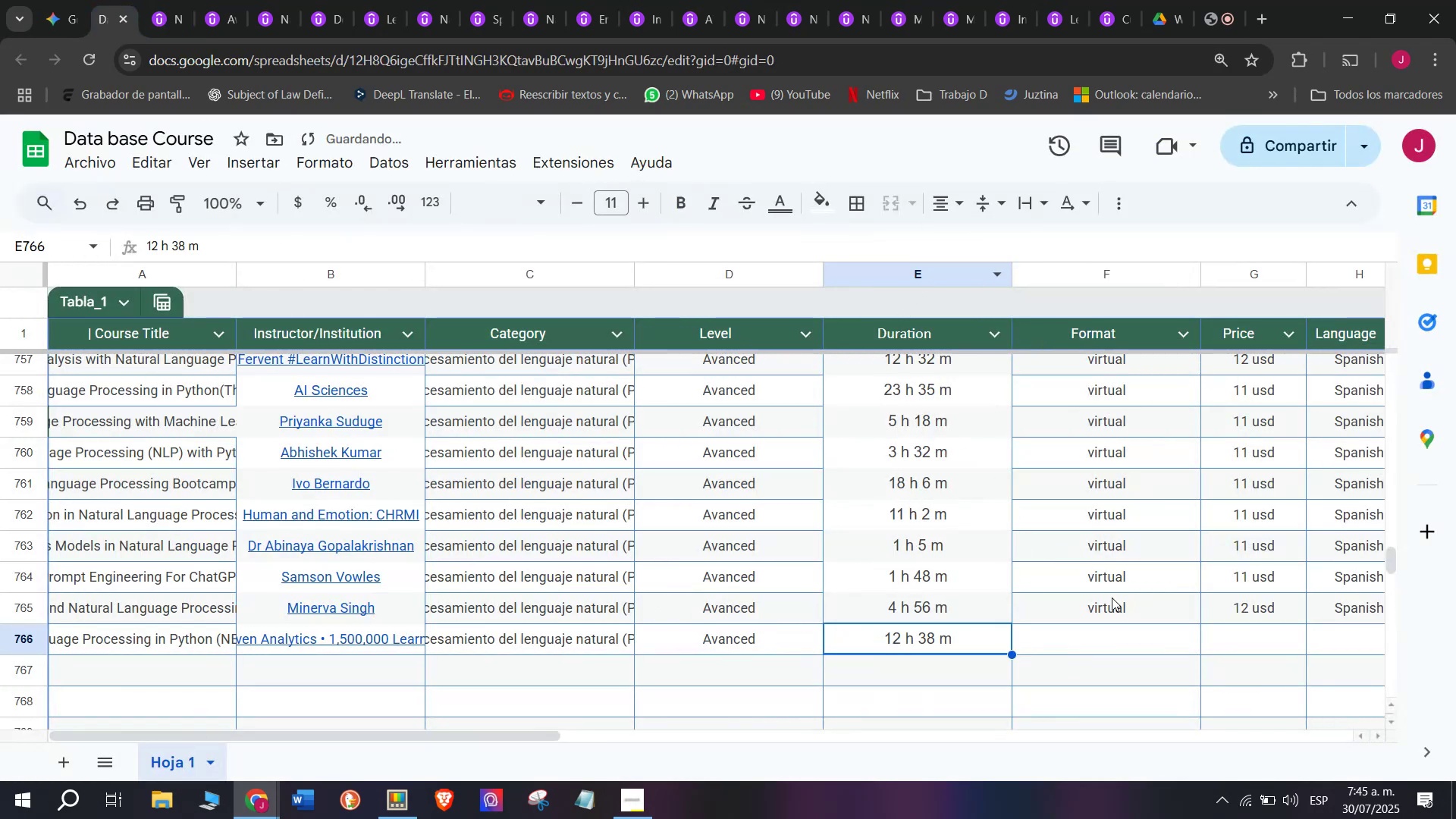 
left_click([1116, 616])
 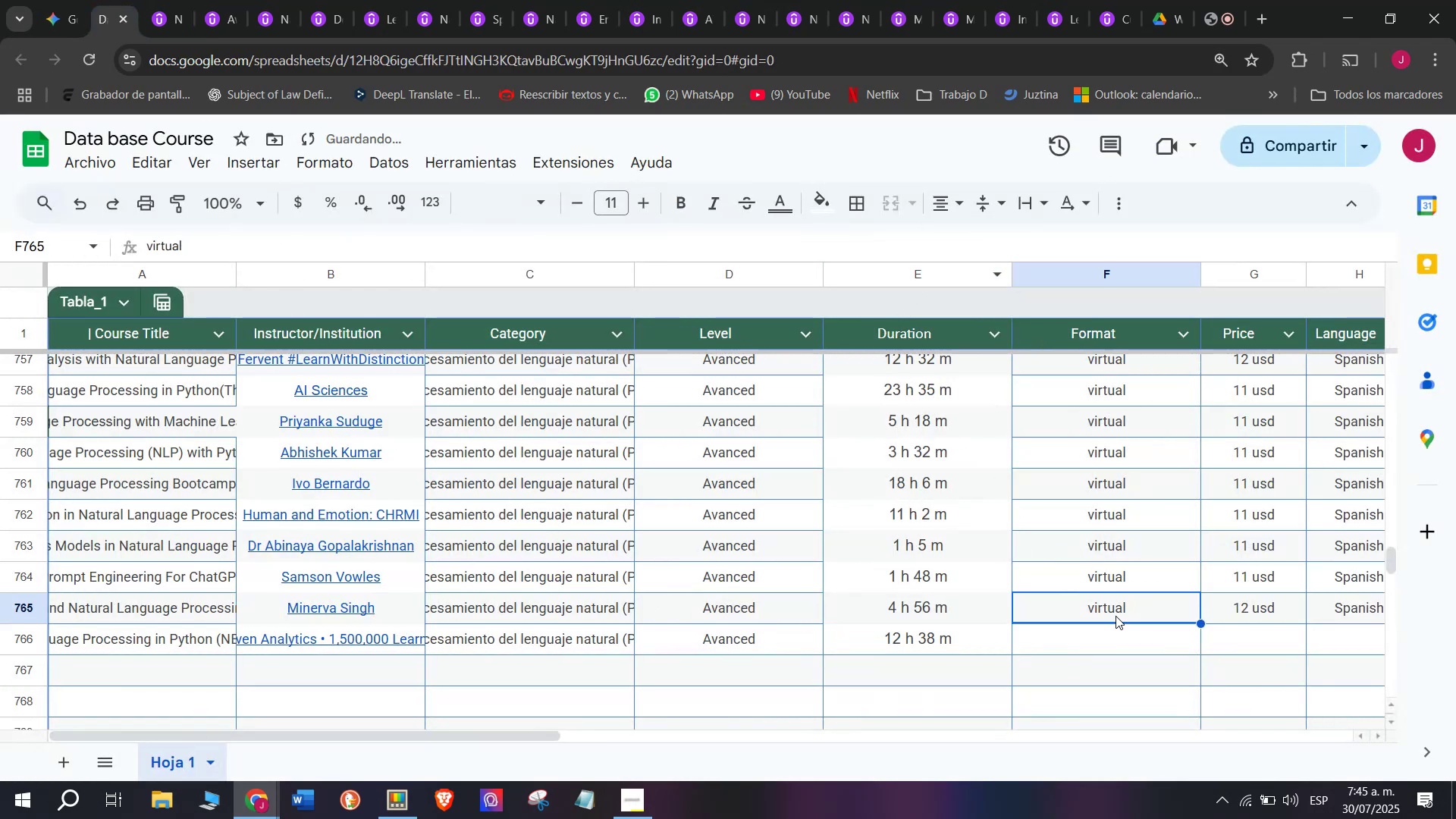 
key(Break)
 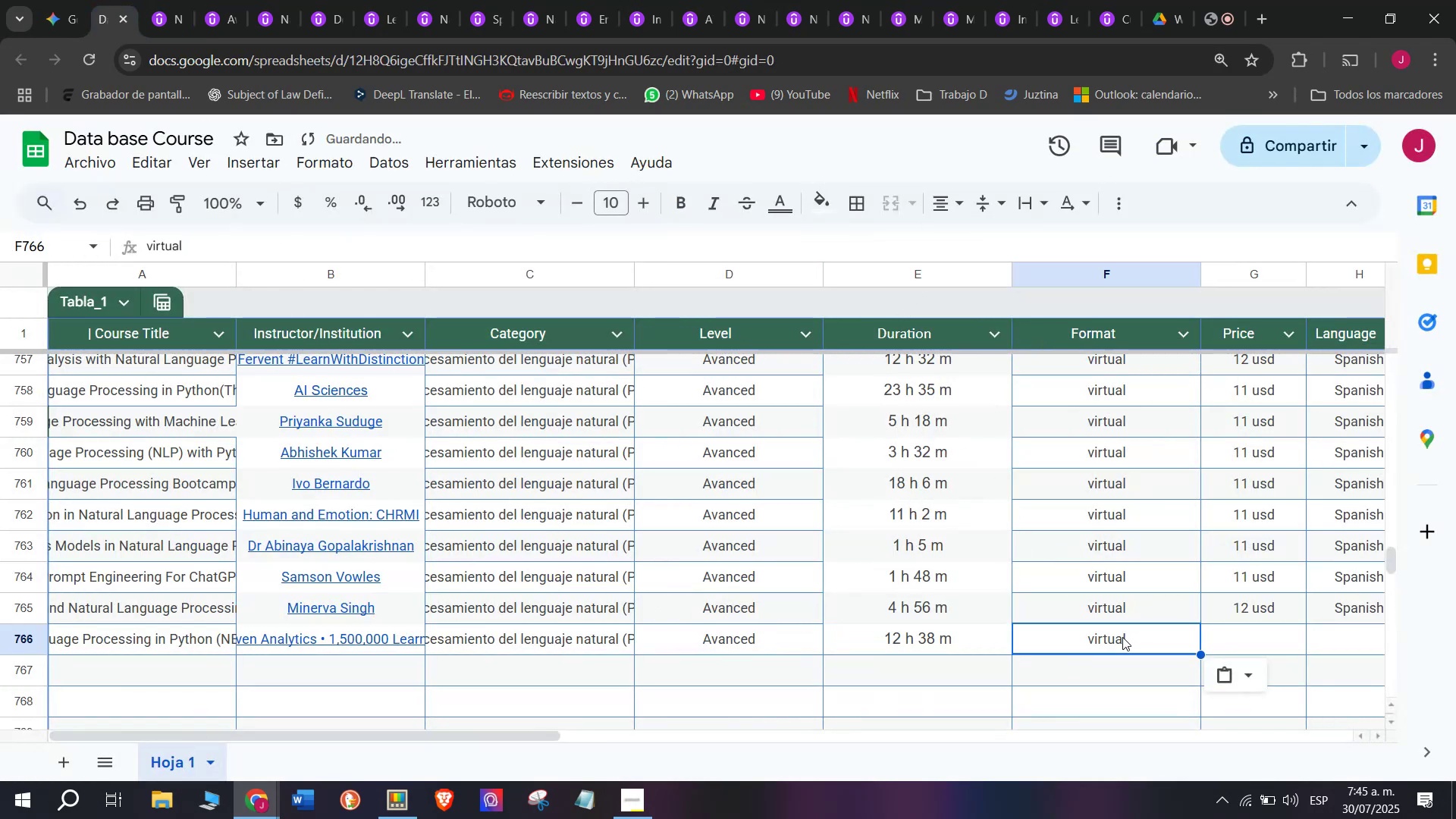 
key(Control+ControlLeft)
 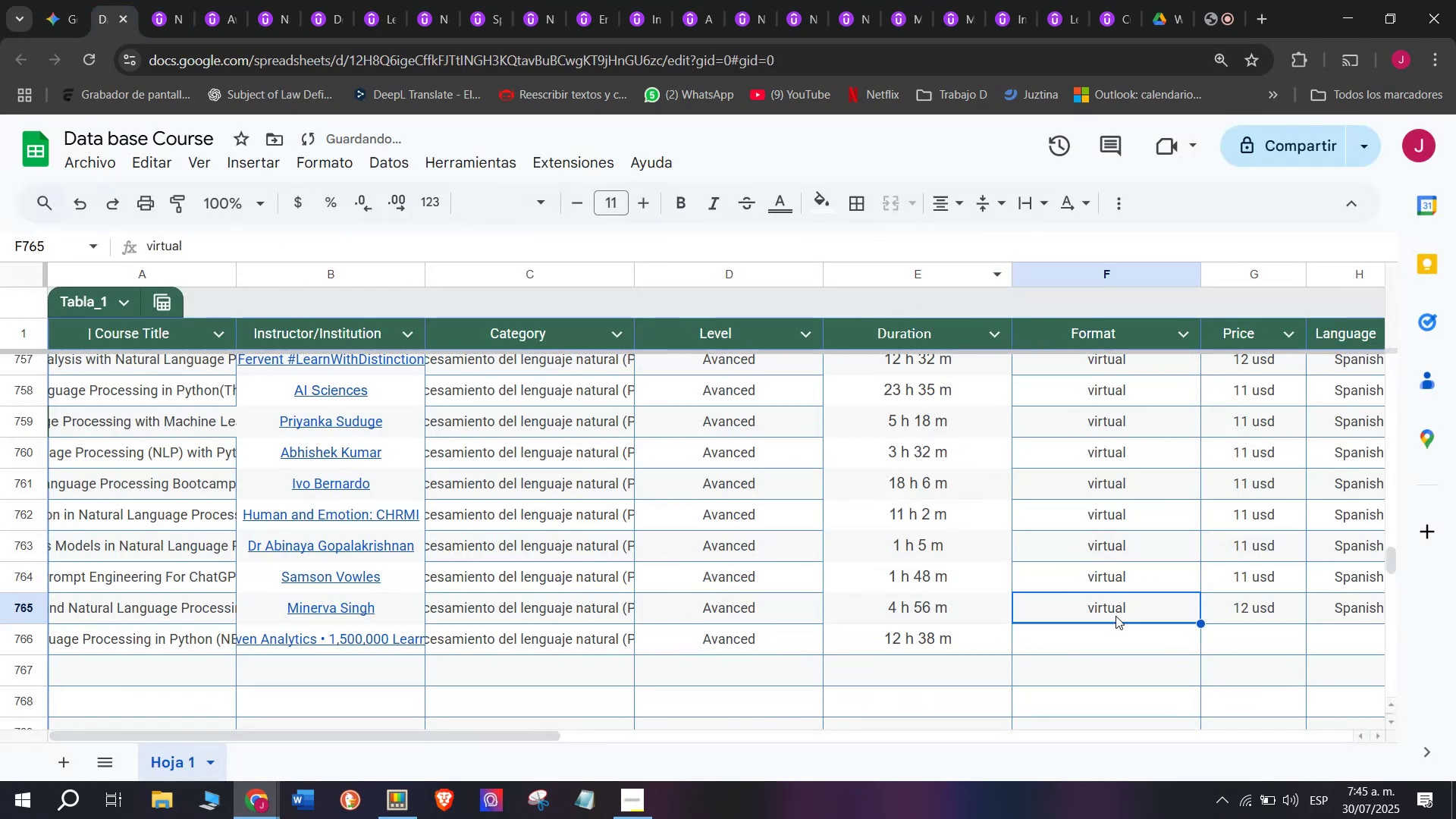 
key(Control+C)
 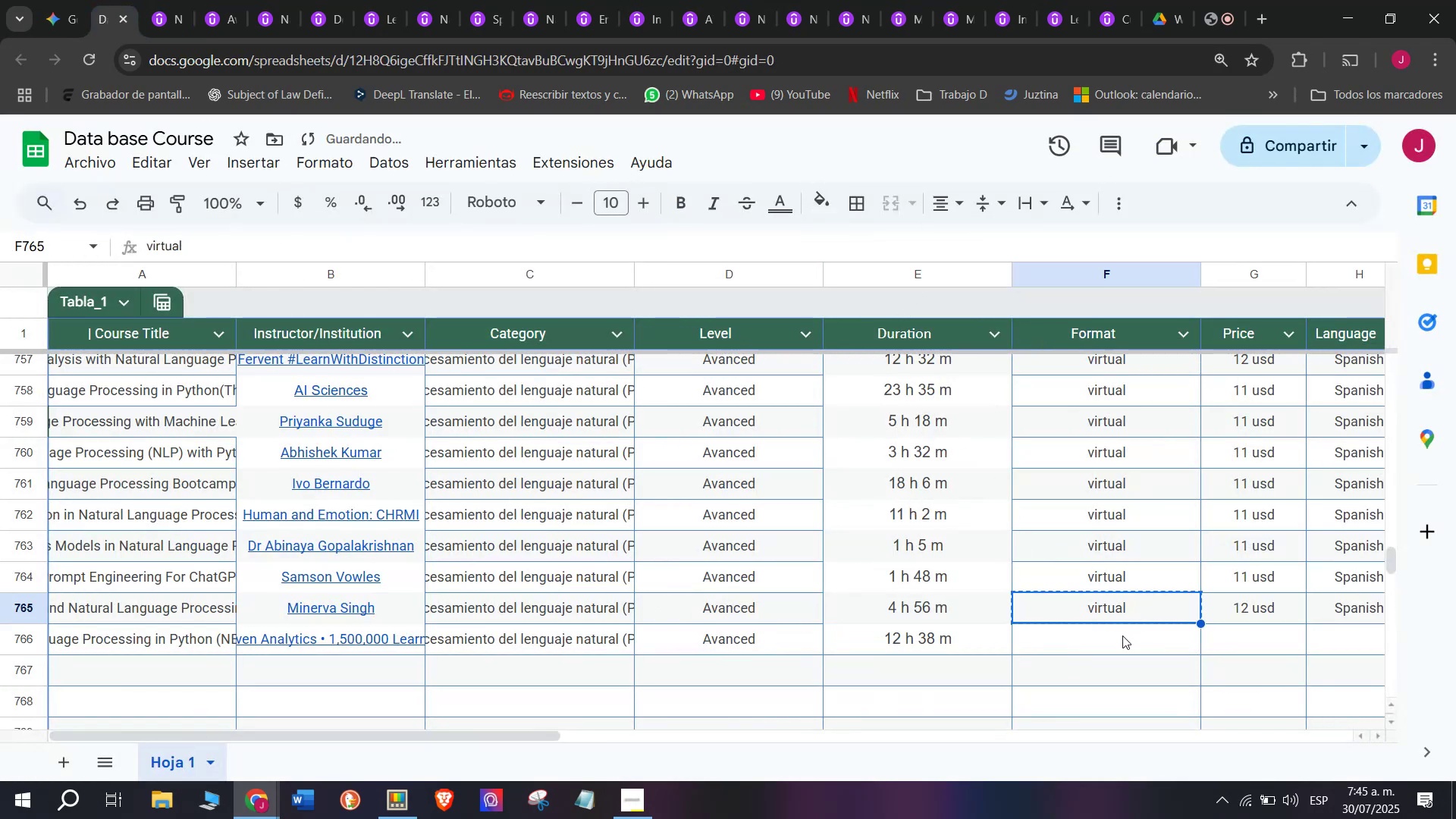 
left_click([1122, 635])
 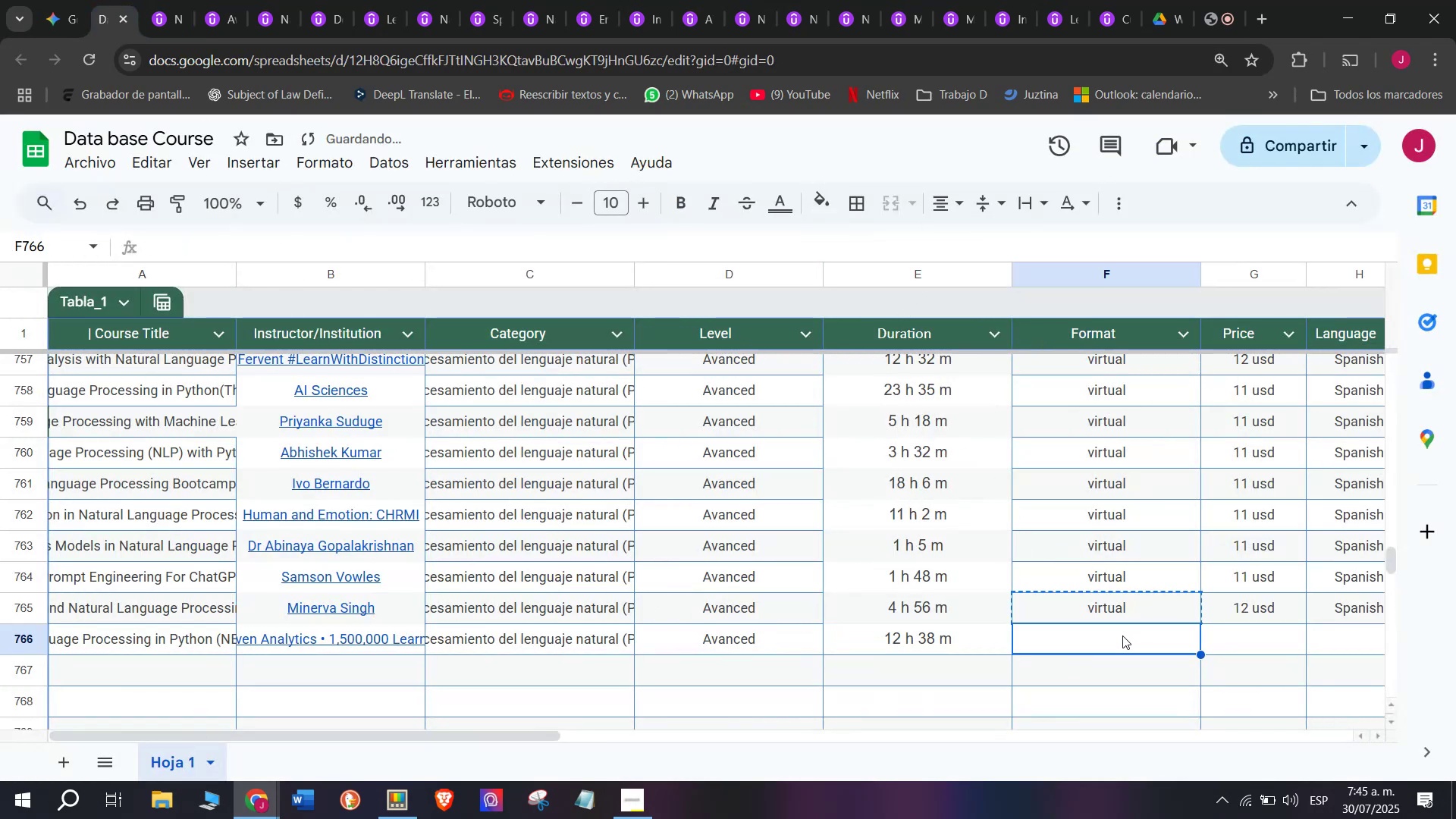 
key(Control+ControlLeft)
 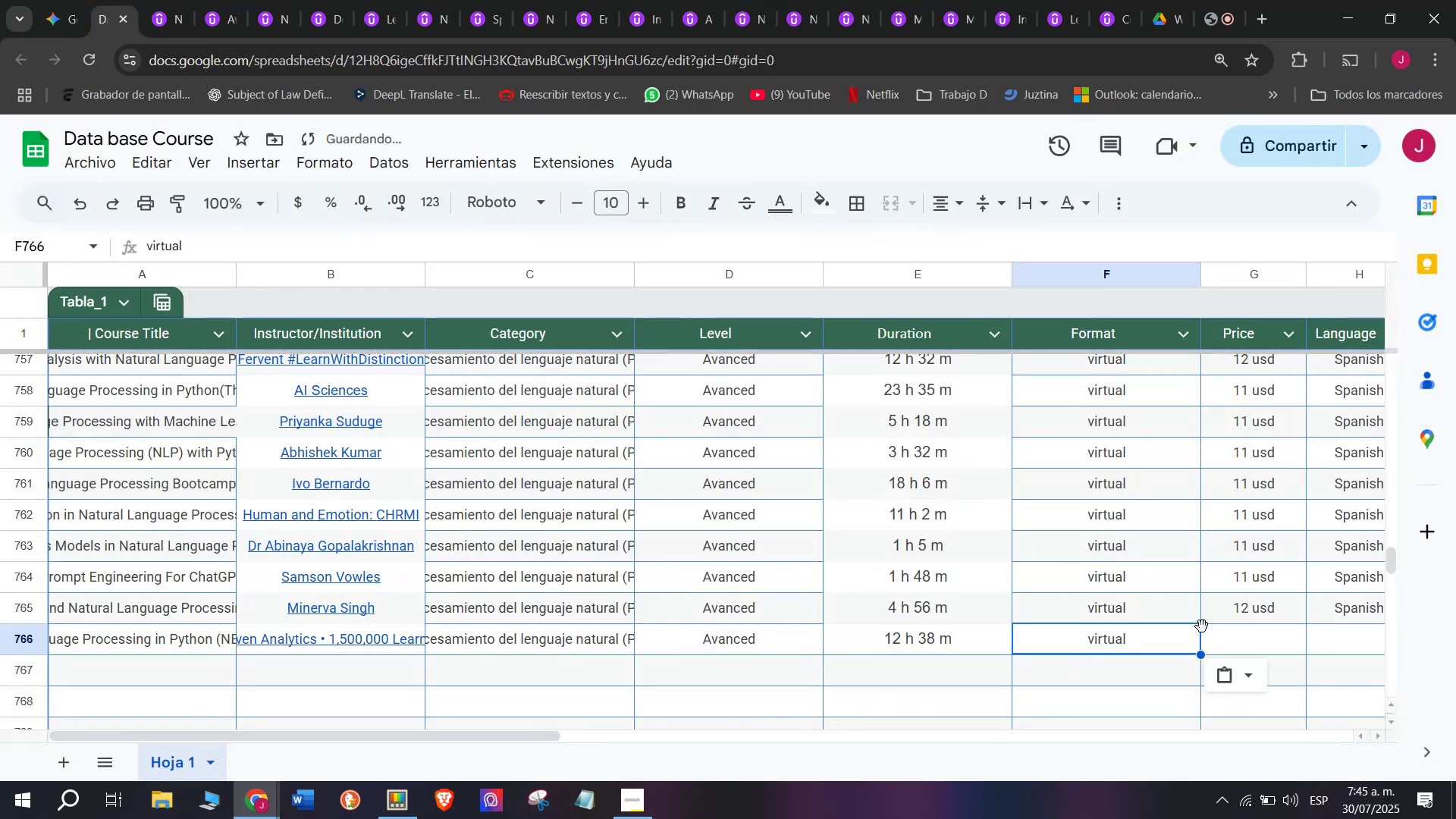 
key(Z)
 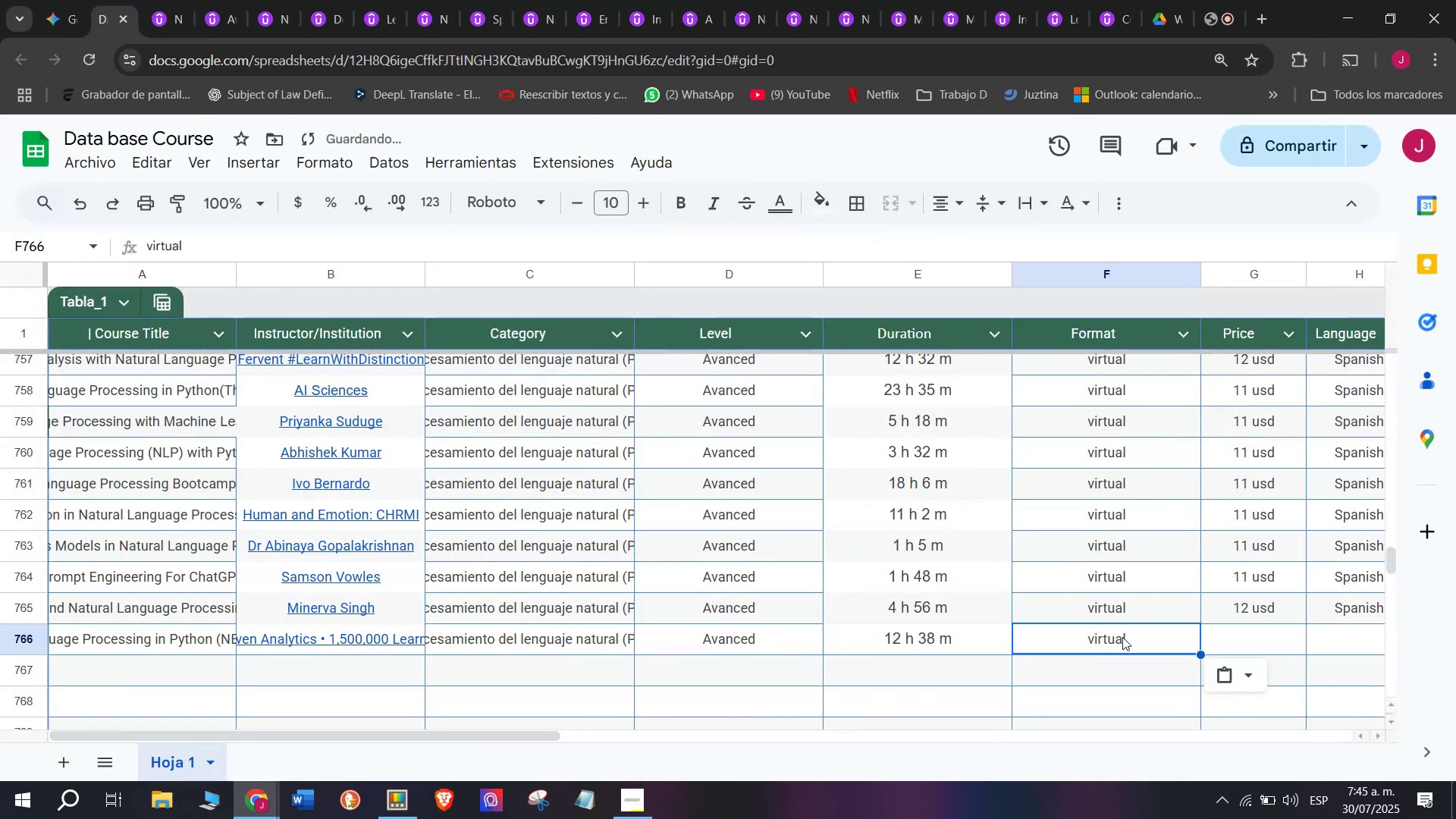 
key(Control+V)
 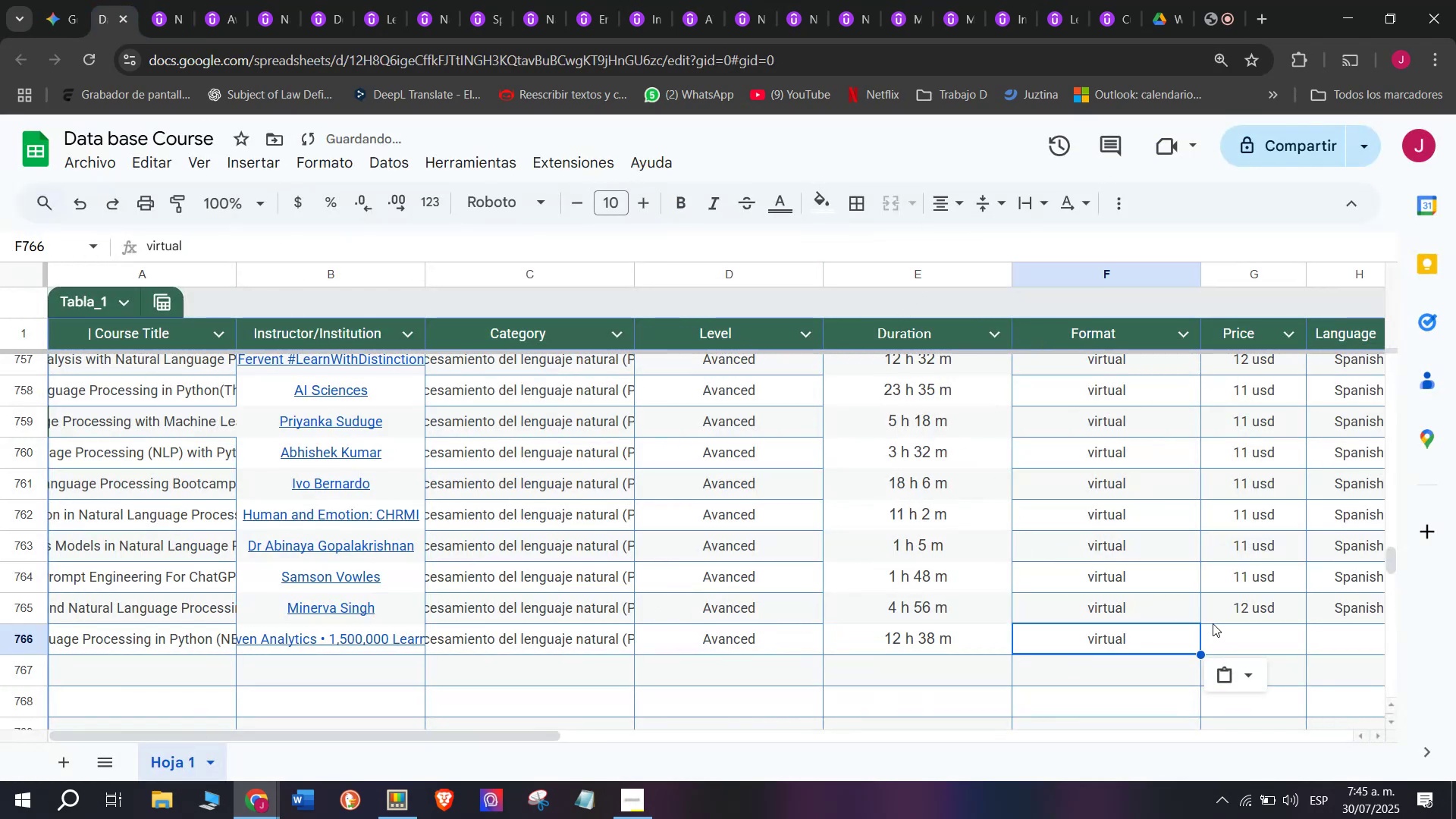 
left_click([1223, 617])
 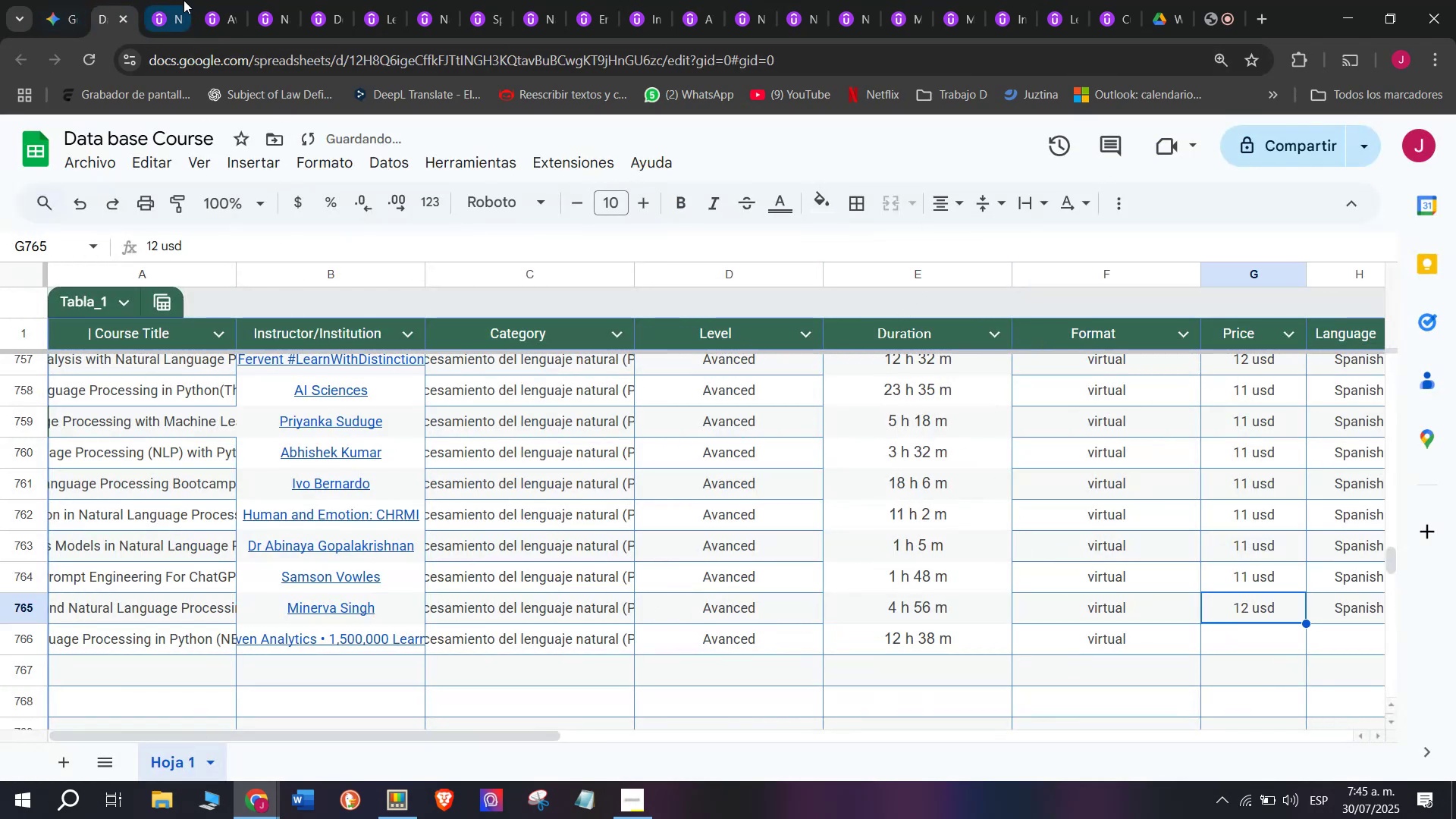 
left_click([181, 0])
 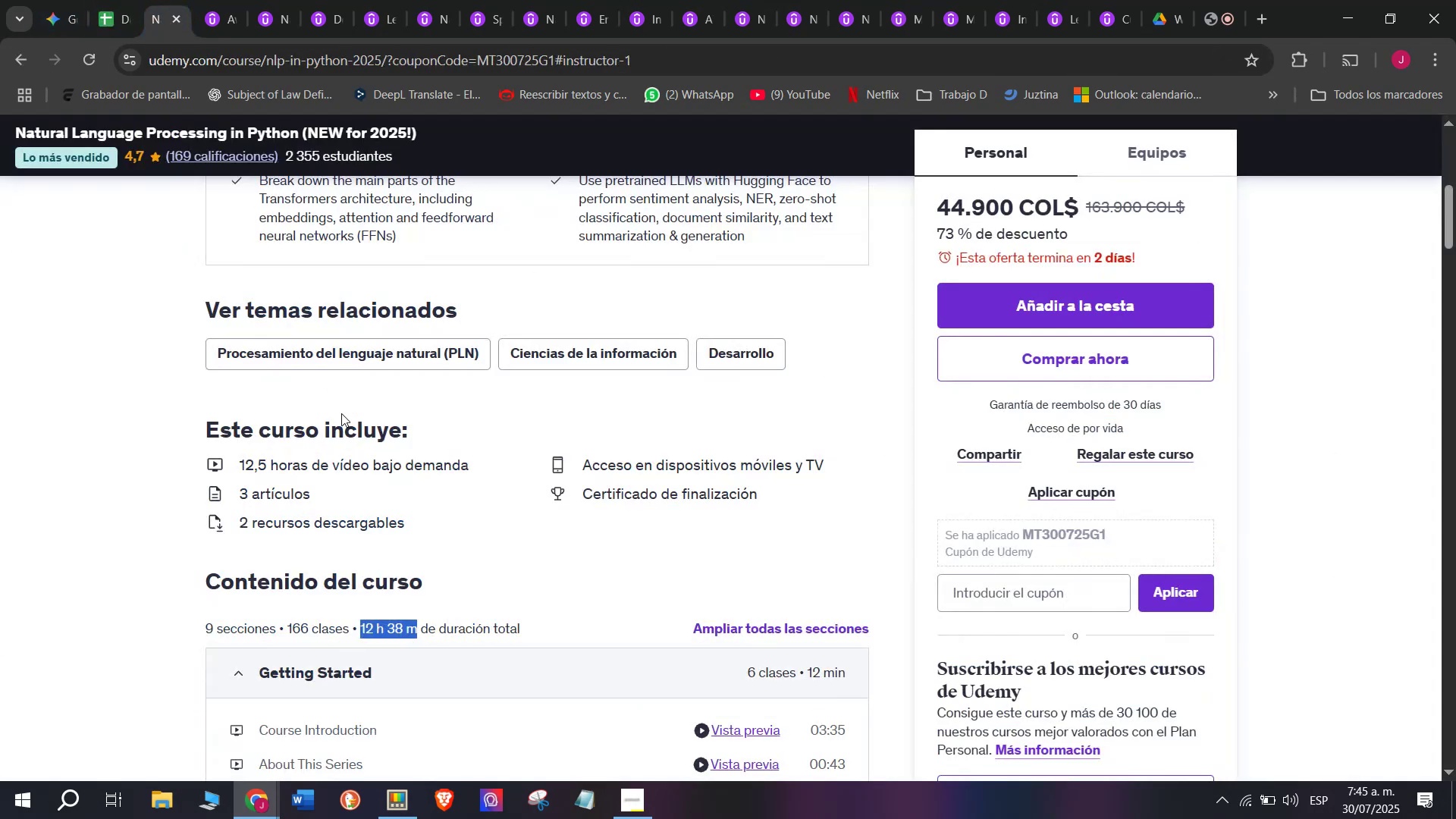 
scroll: coordinate [344, 418], scroll_direction: up, amount: 2.0
 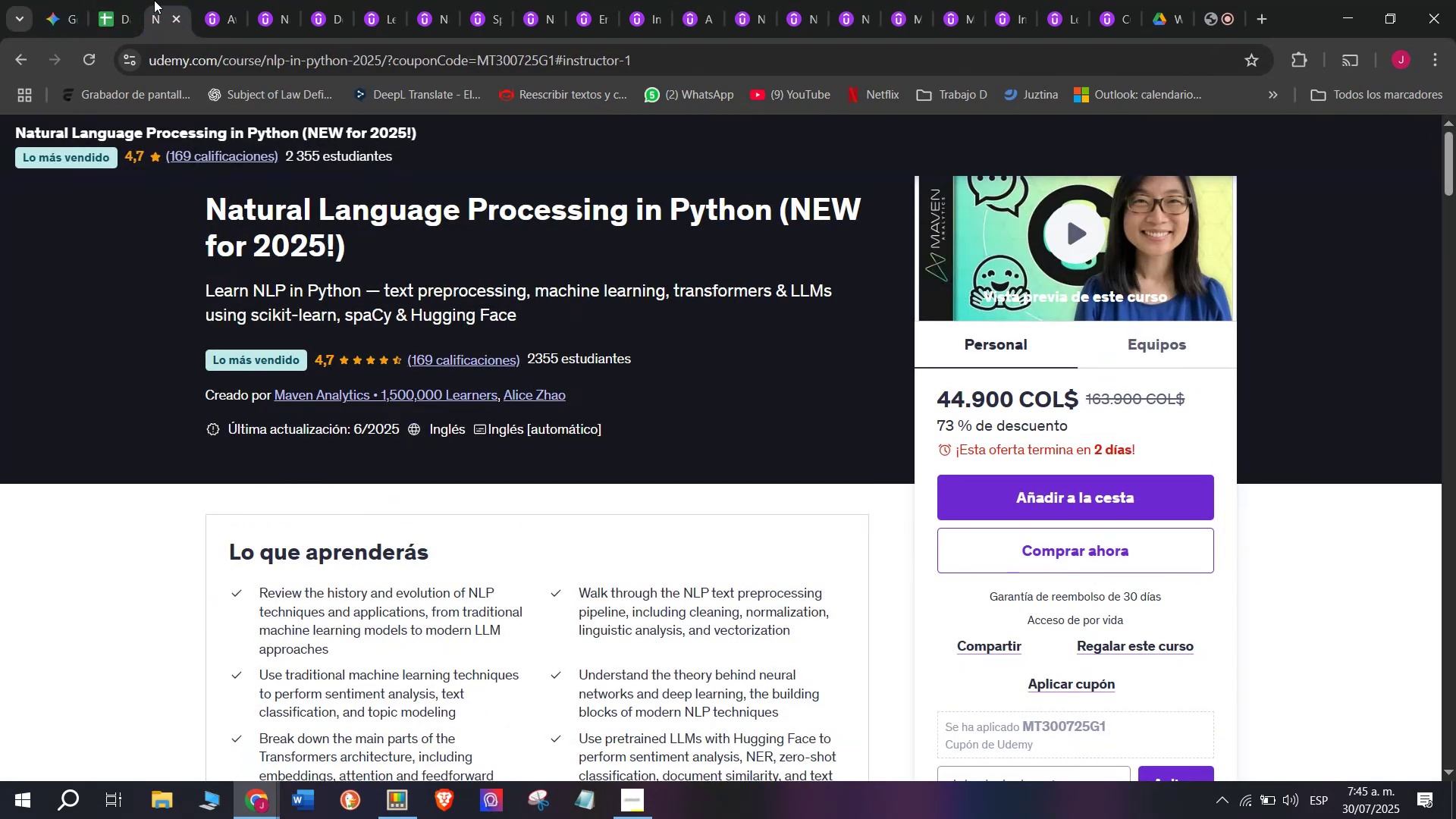 
left_click([117, 0])
 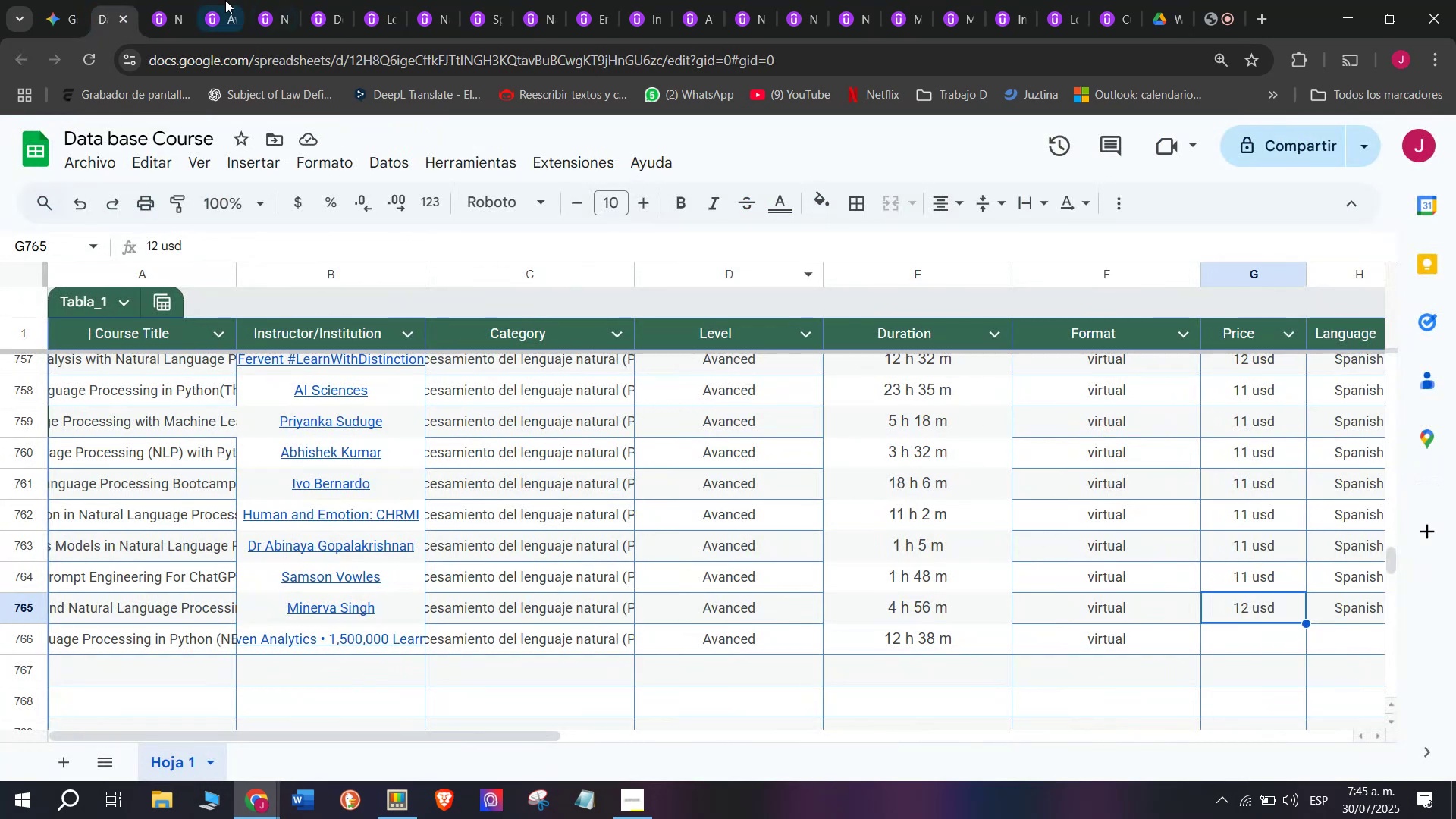 
left_click([202, 0])
 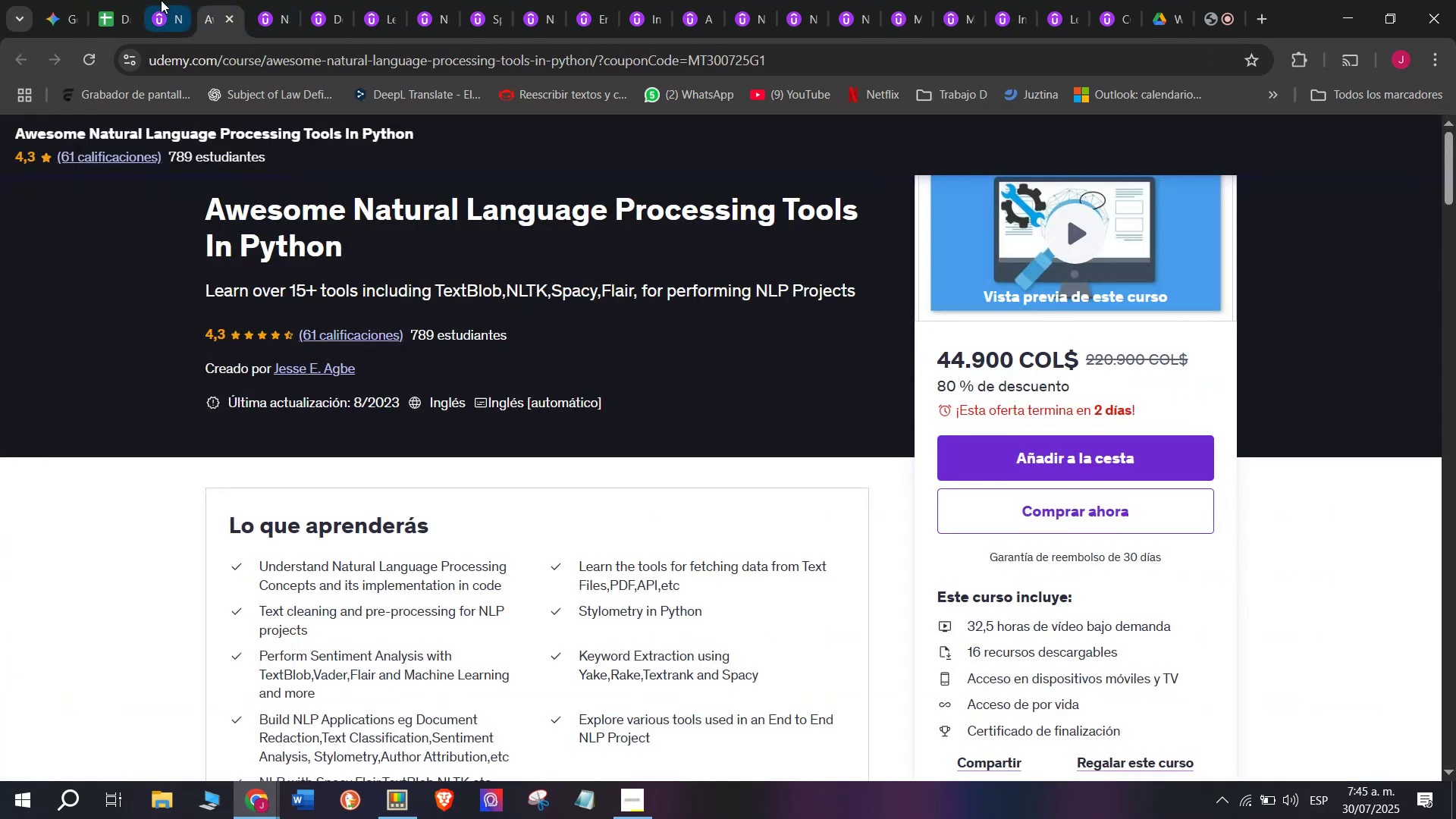 
left_click([161, 0])
 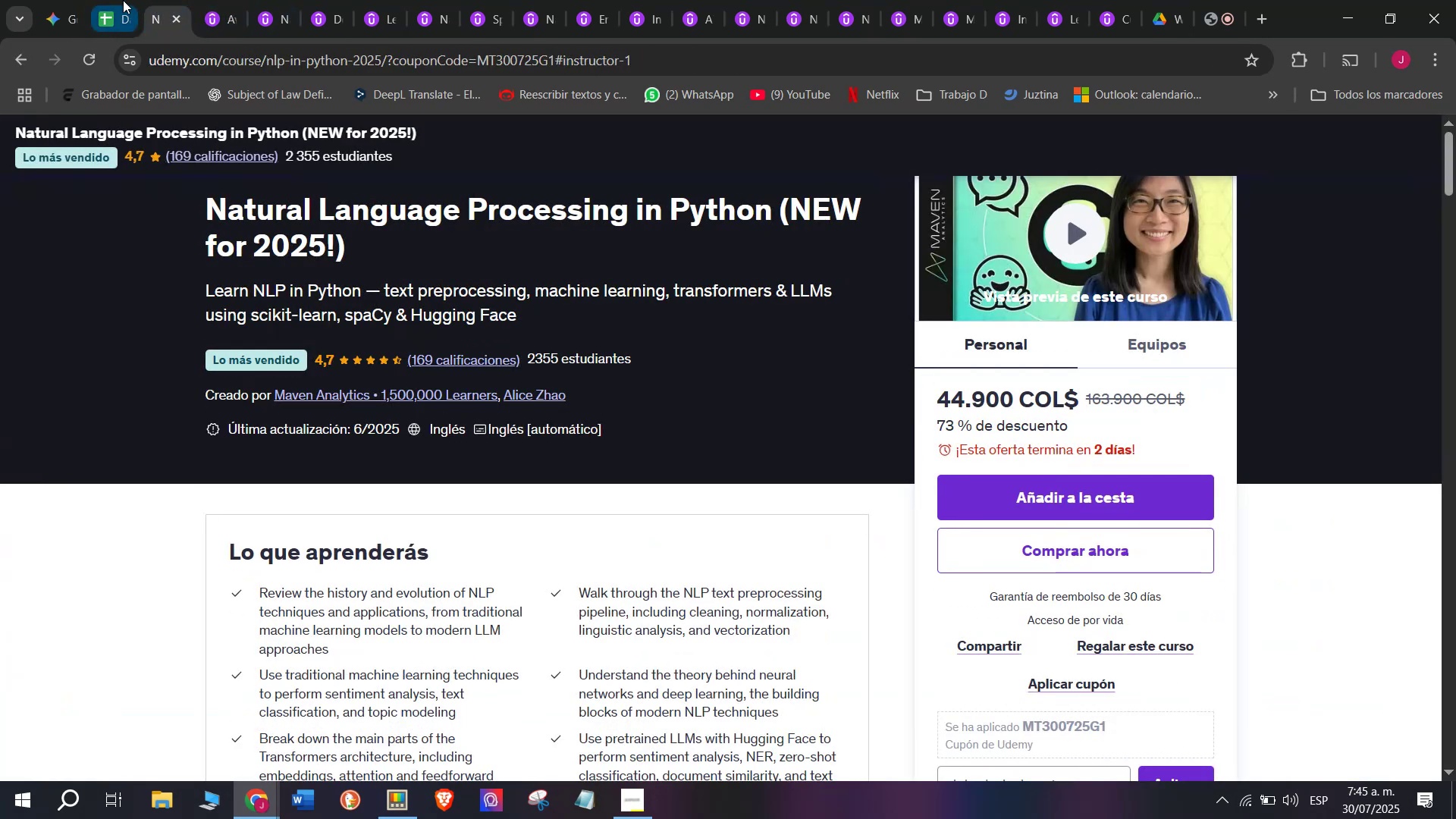 
left_click([123, 0])
 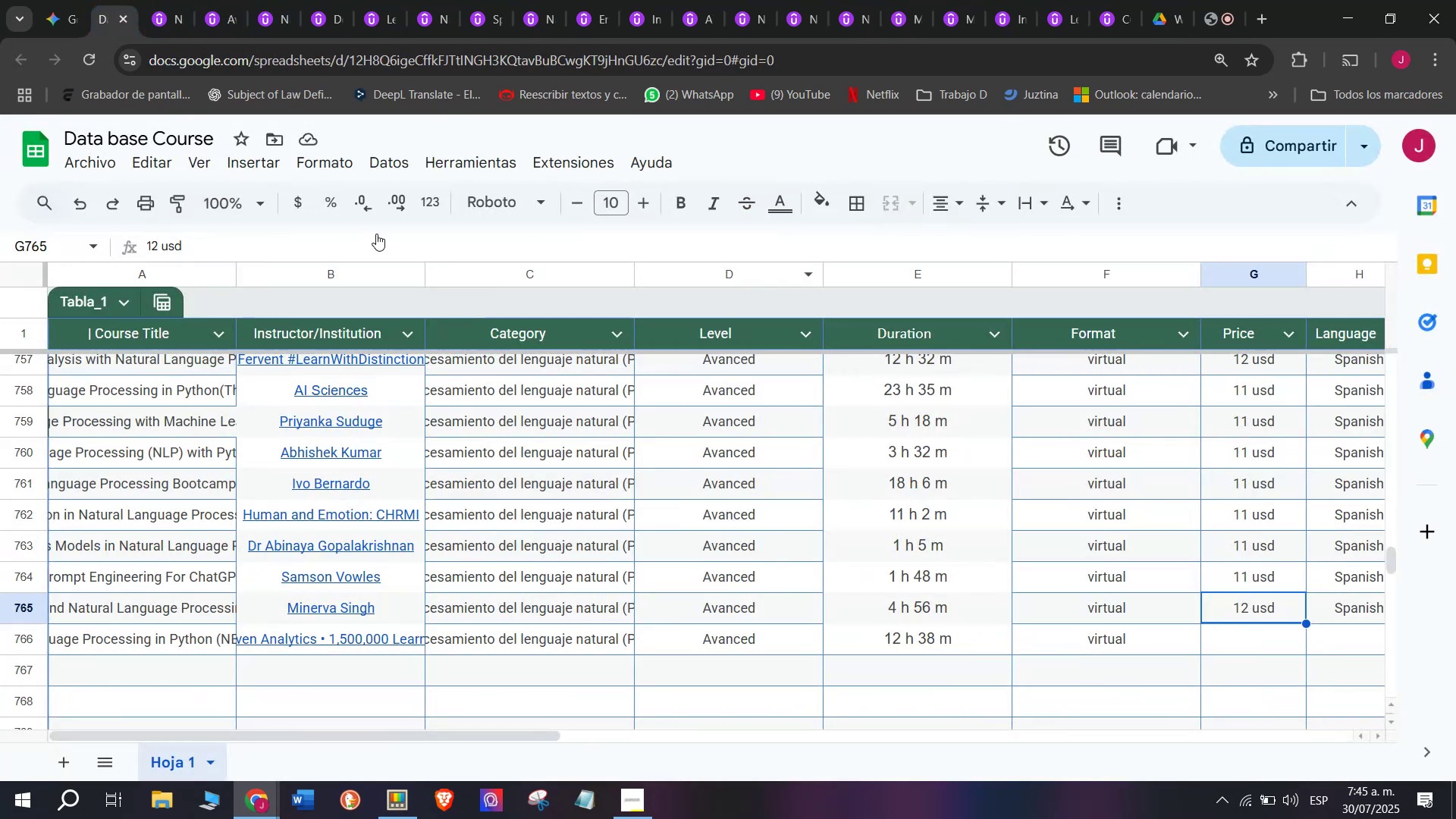 
scroll: coordinate [511, 431], scroll_direction: none, amount: 0.0
 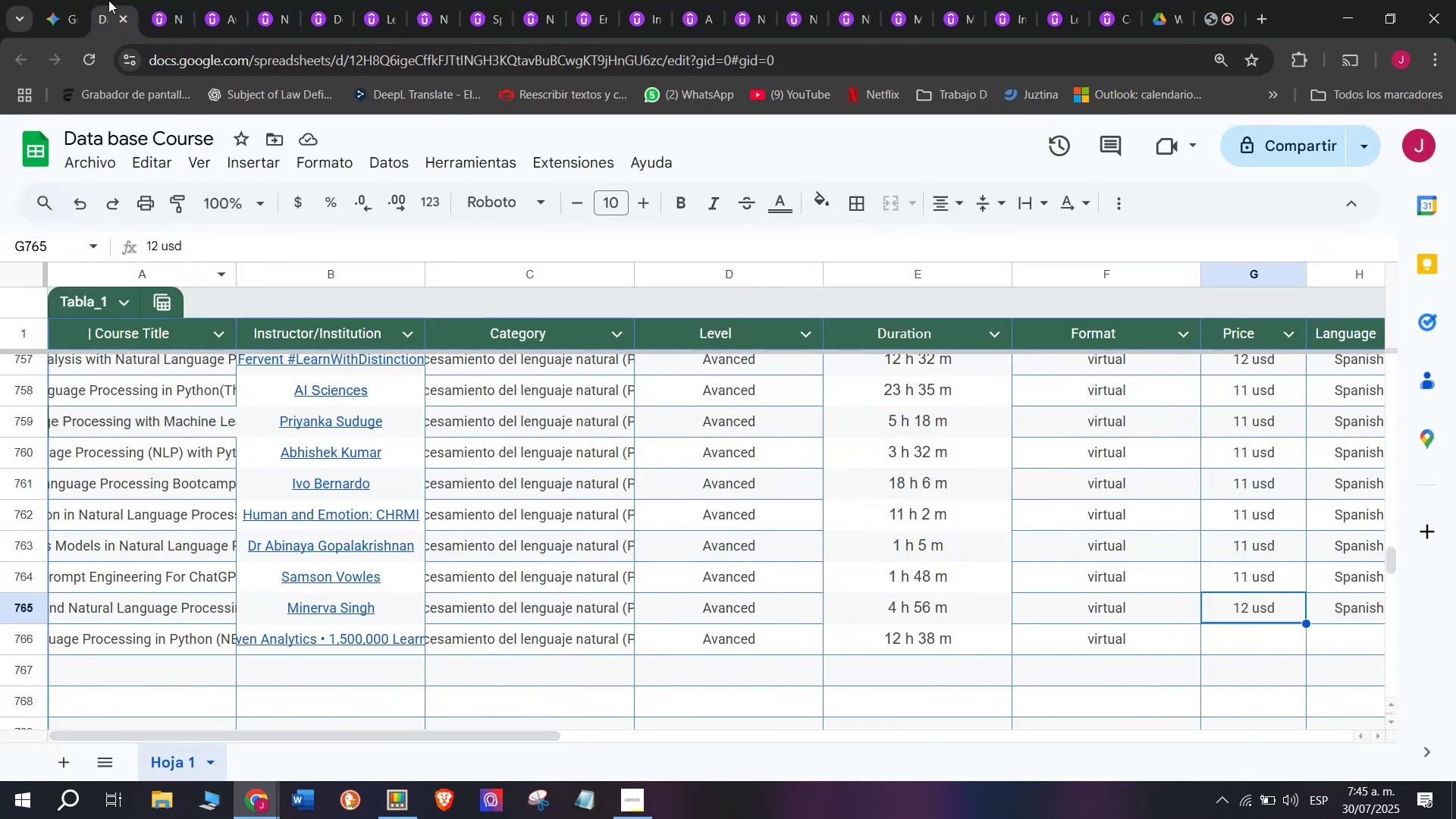 
left_click([162, 0])
 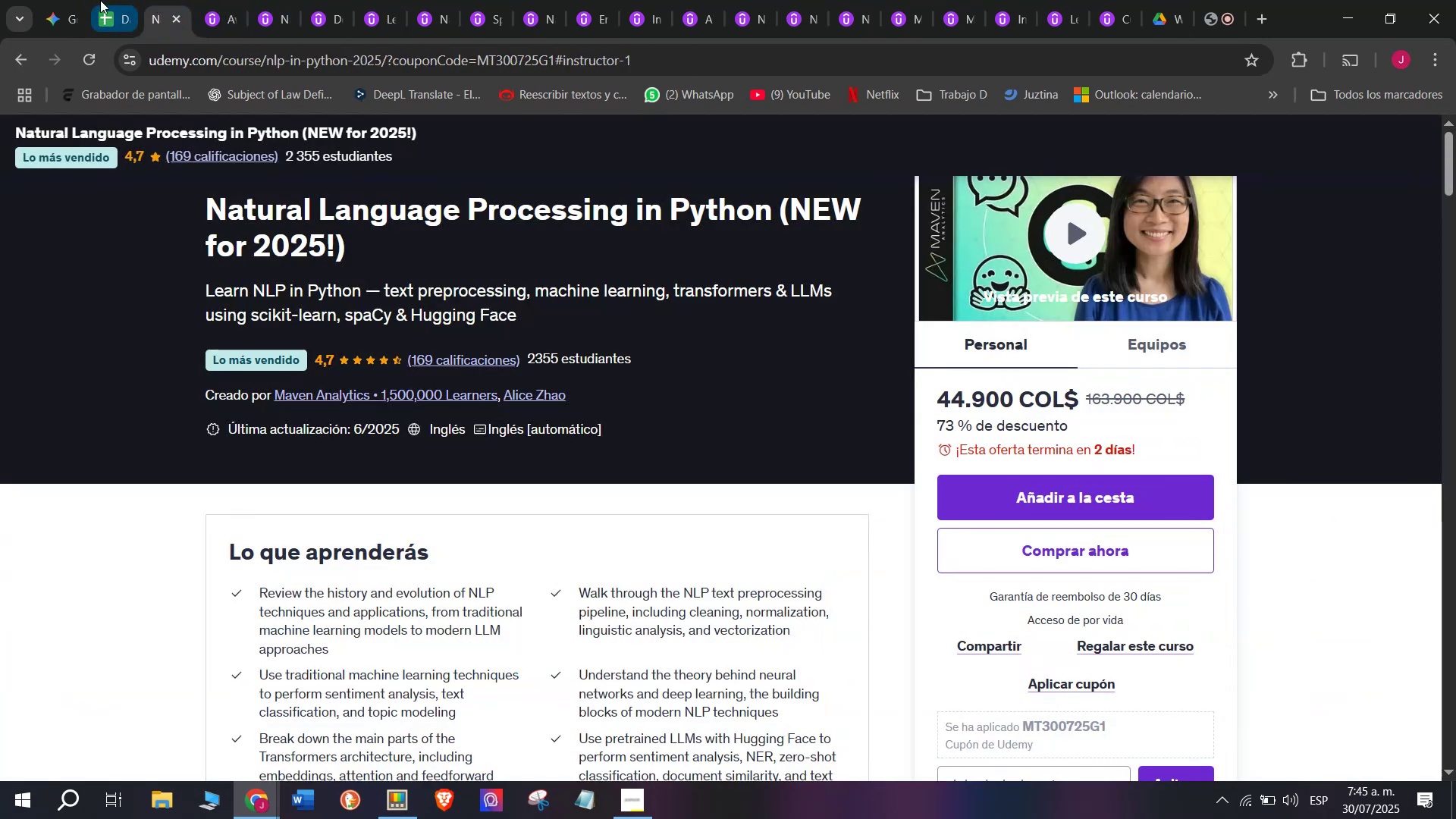 
left_click([99, 0])
 